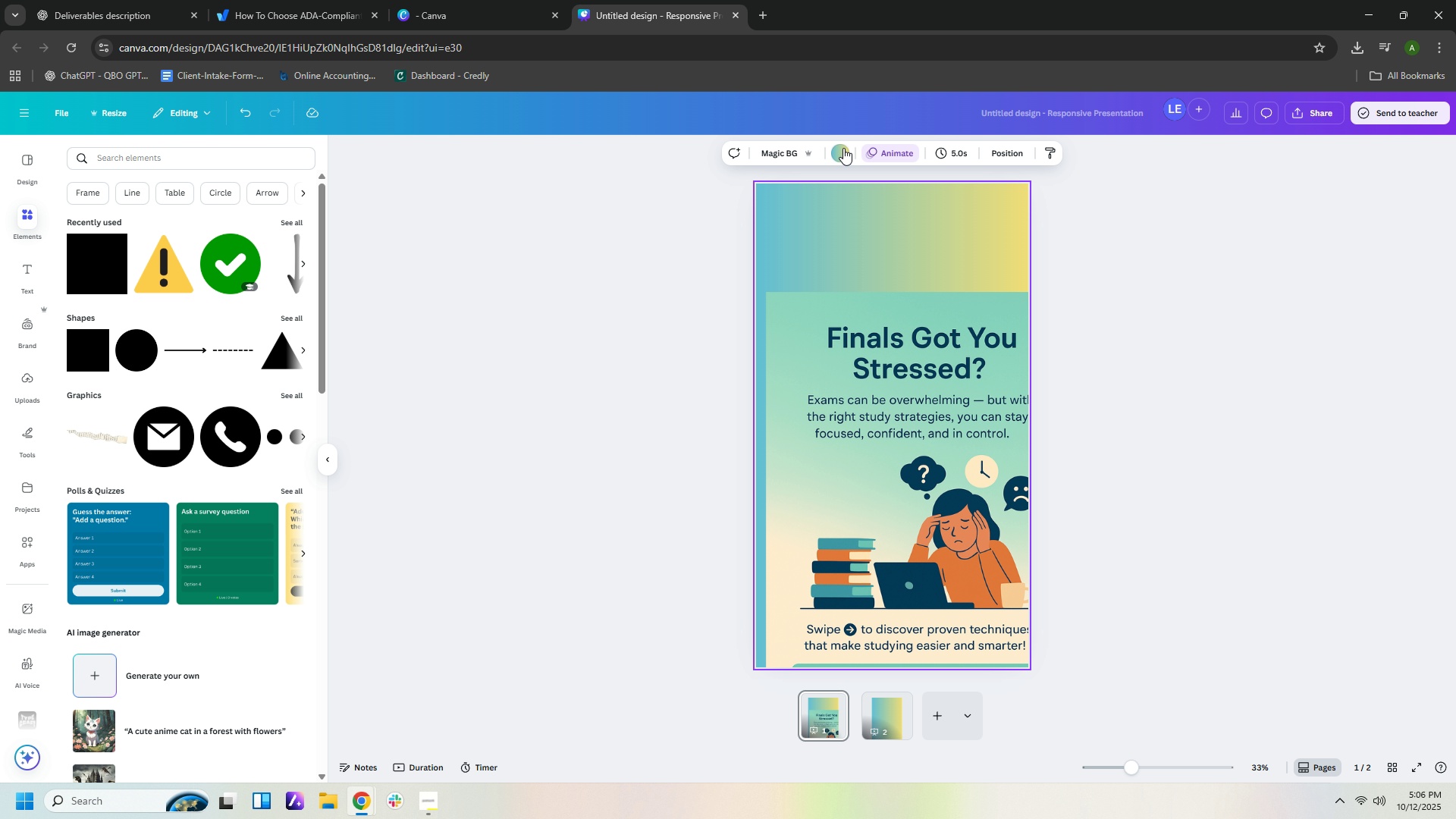 
left_click([843, 148])
 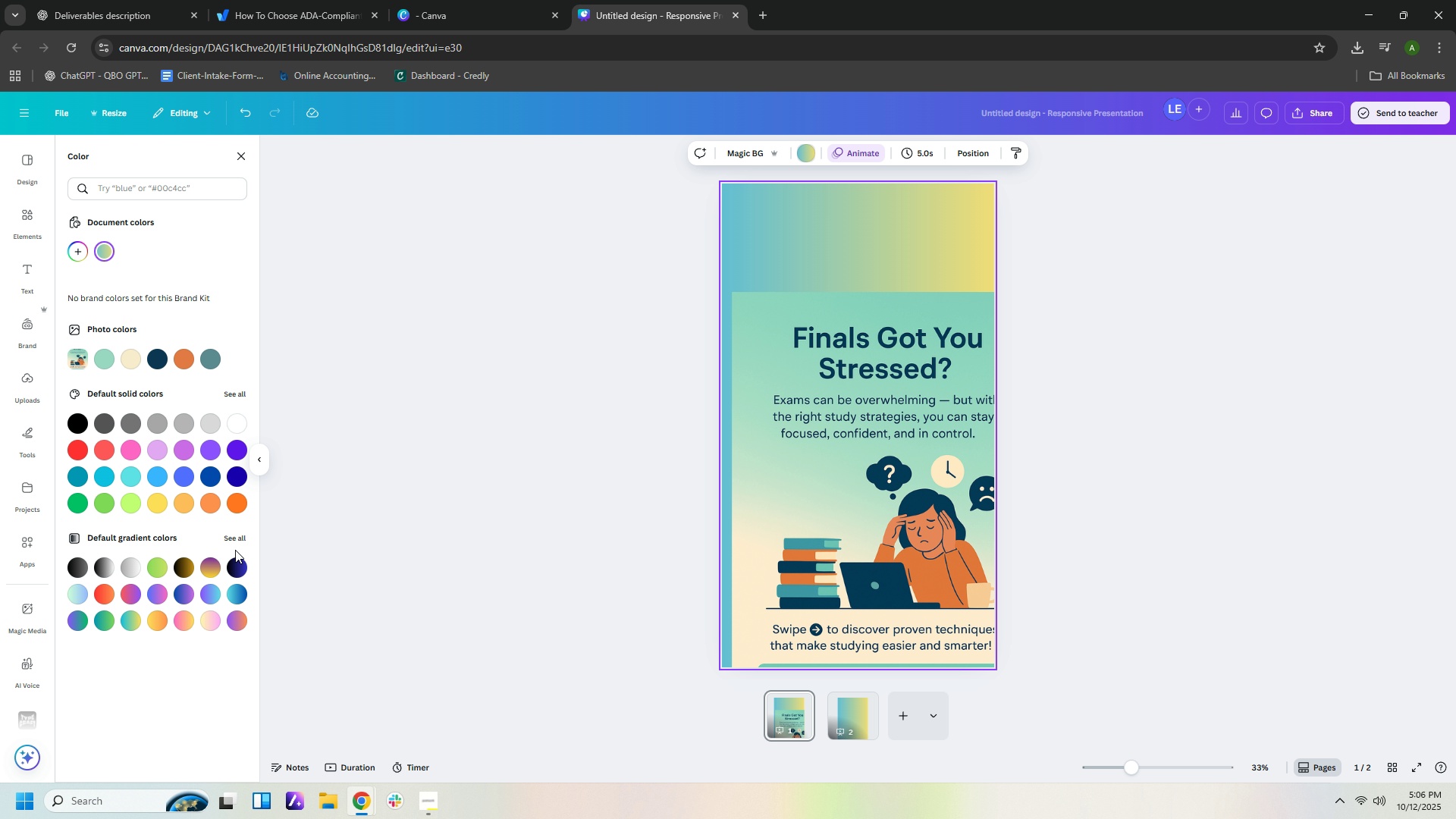 
left_click([237, 540])
 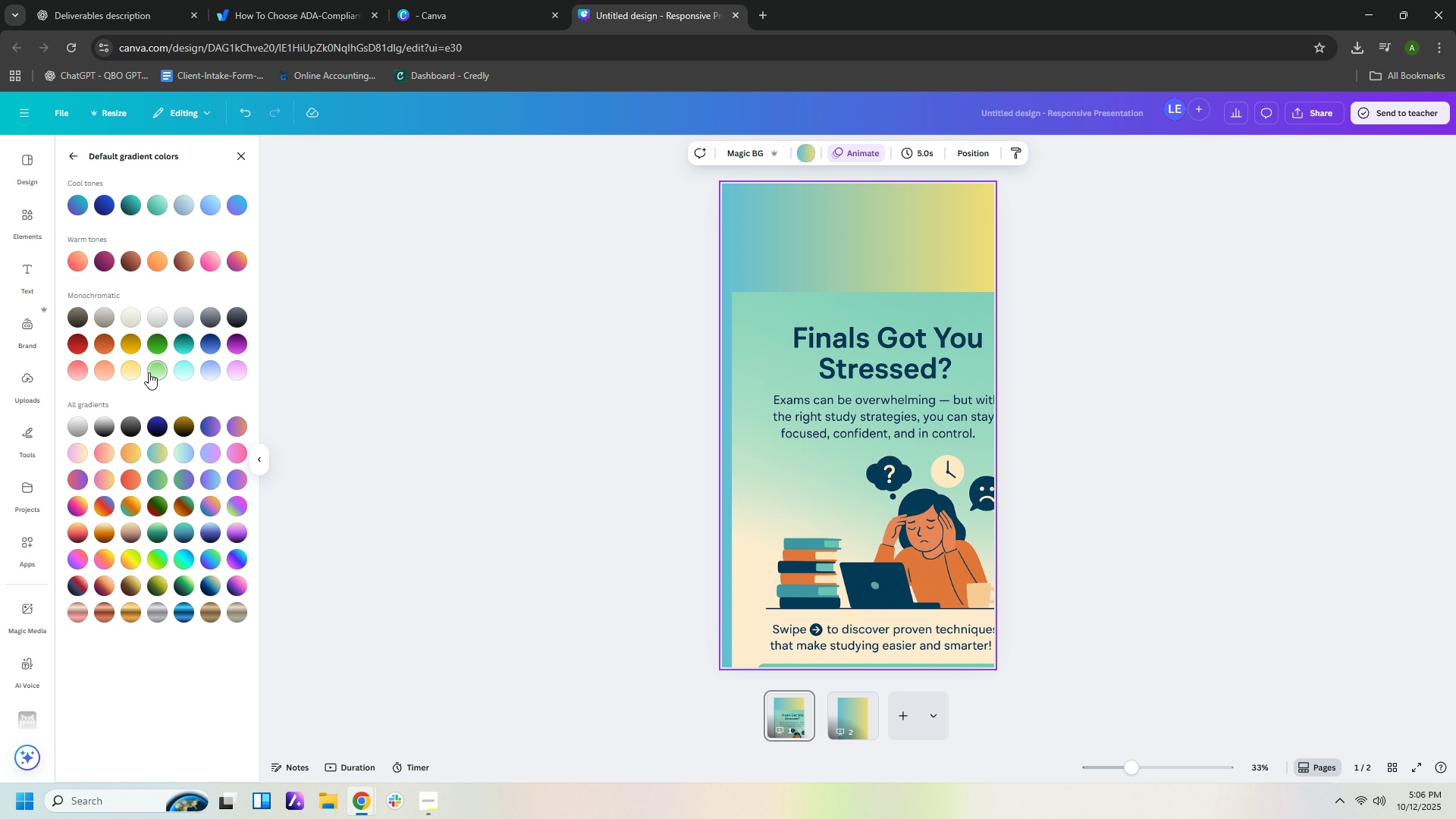 
left_click([149, 373])
 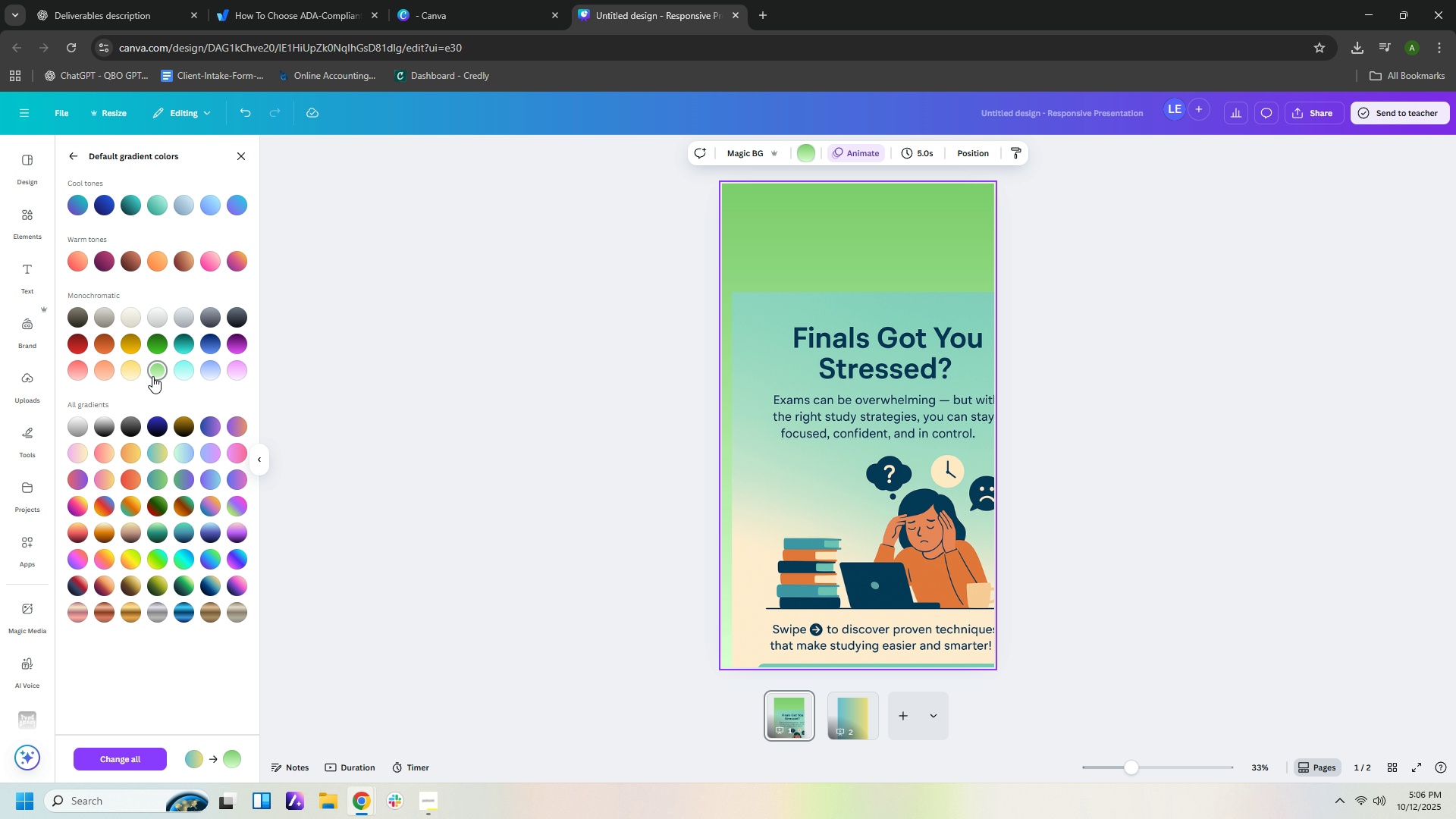 
left_click([182, 376])
 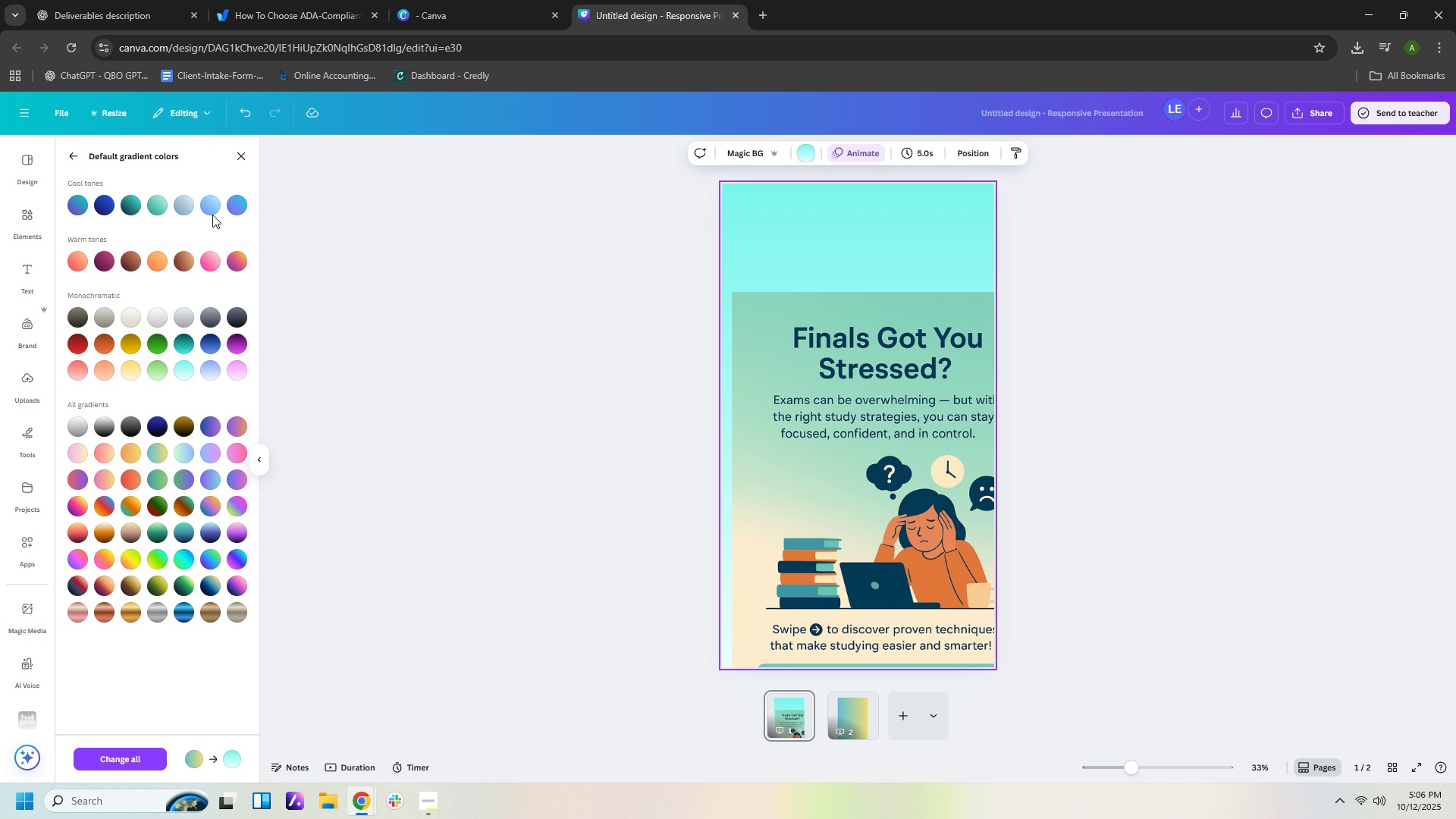 
wait(5.16)
 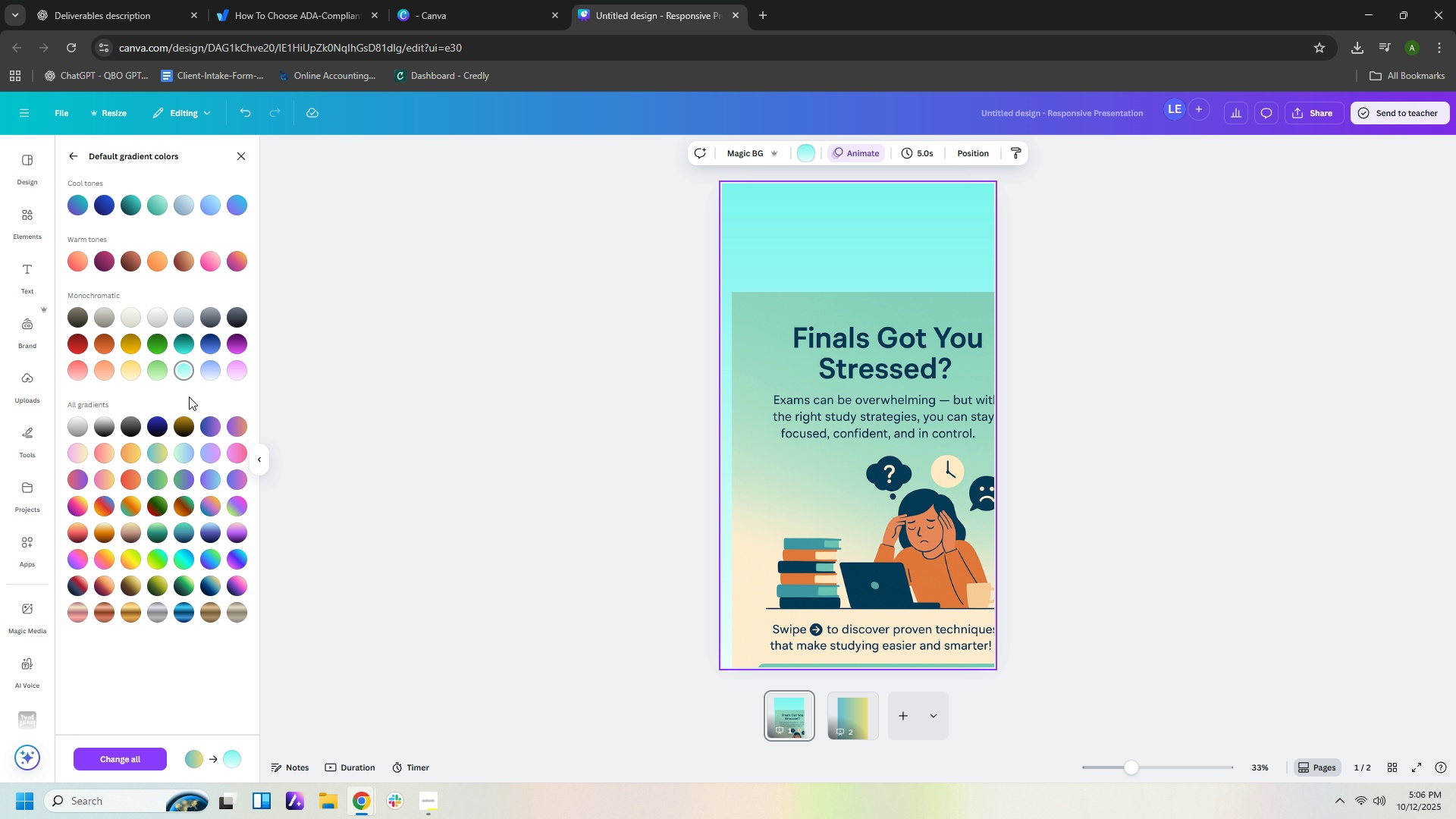 
left_click([152, 210])
 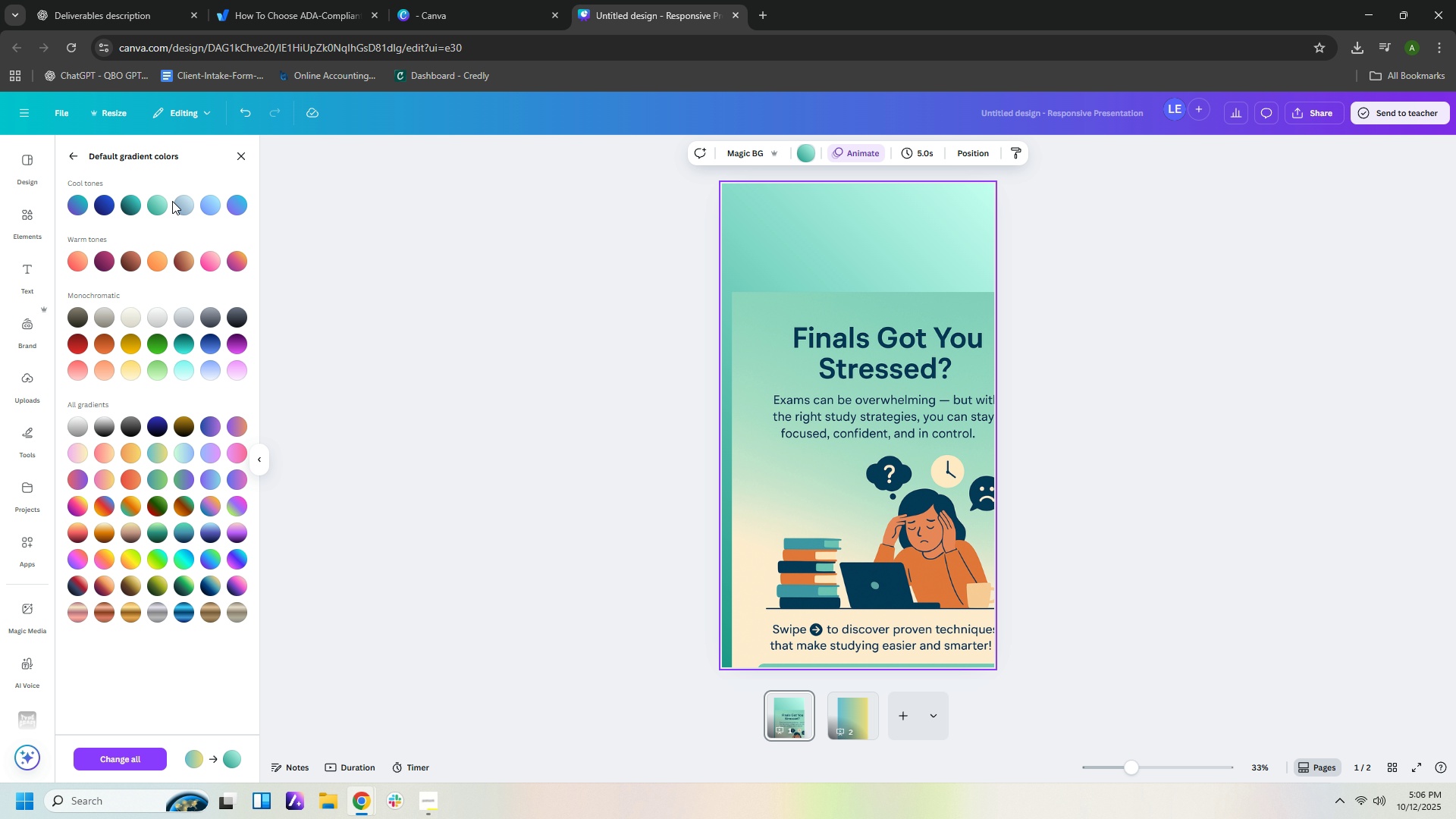 
wait(9.82)
 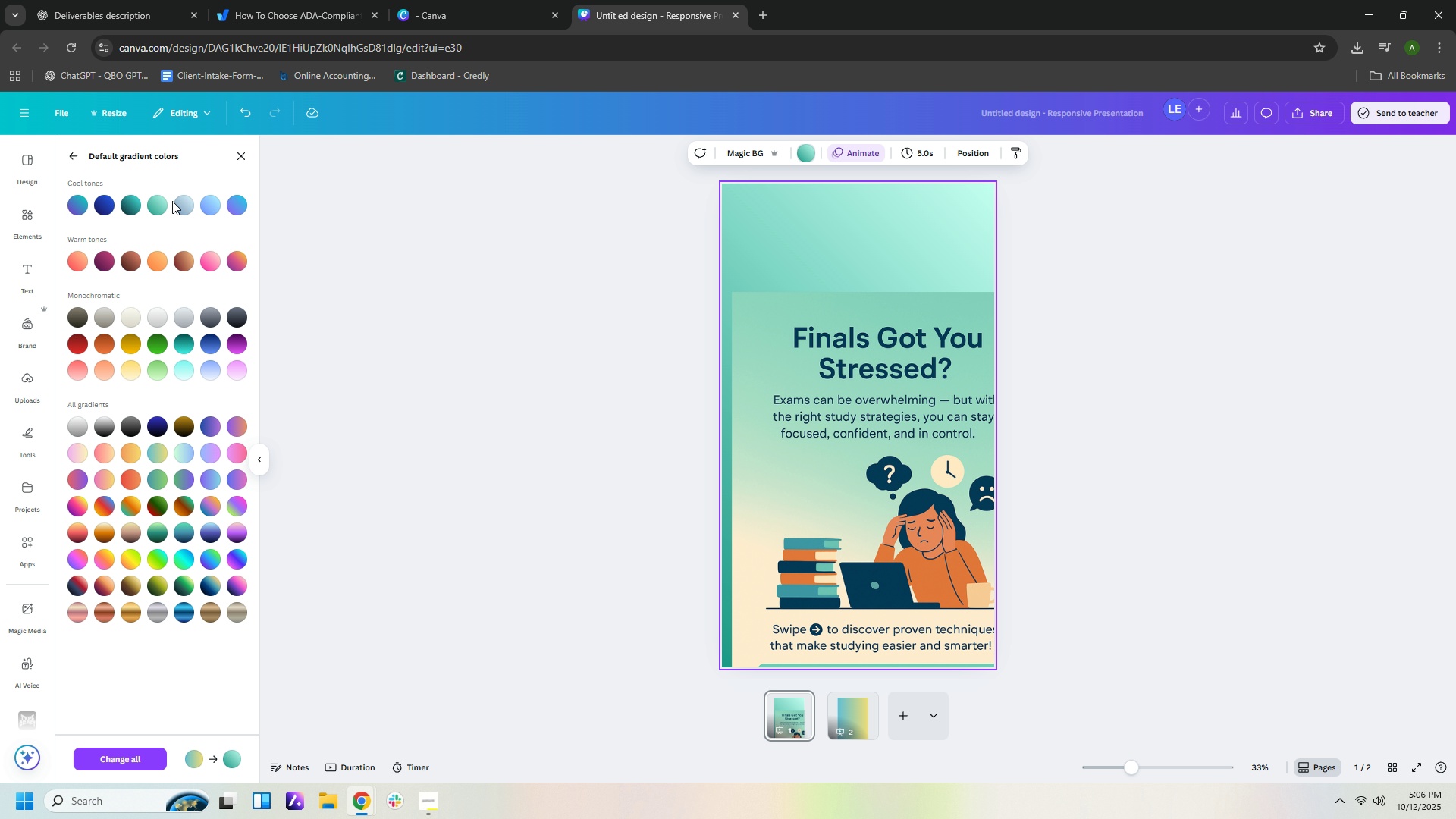 
left_click([184, 371])
 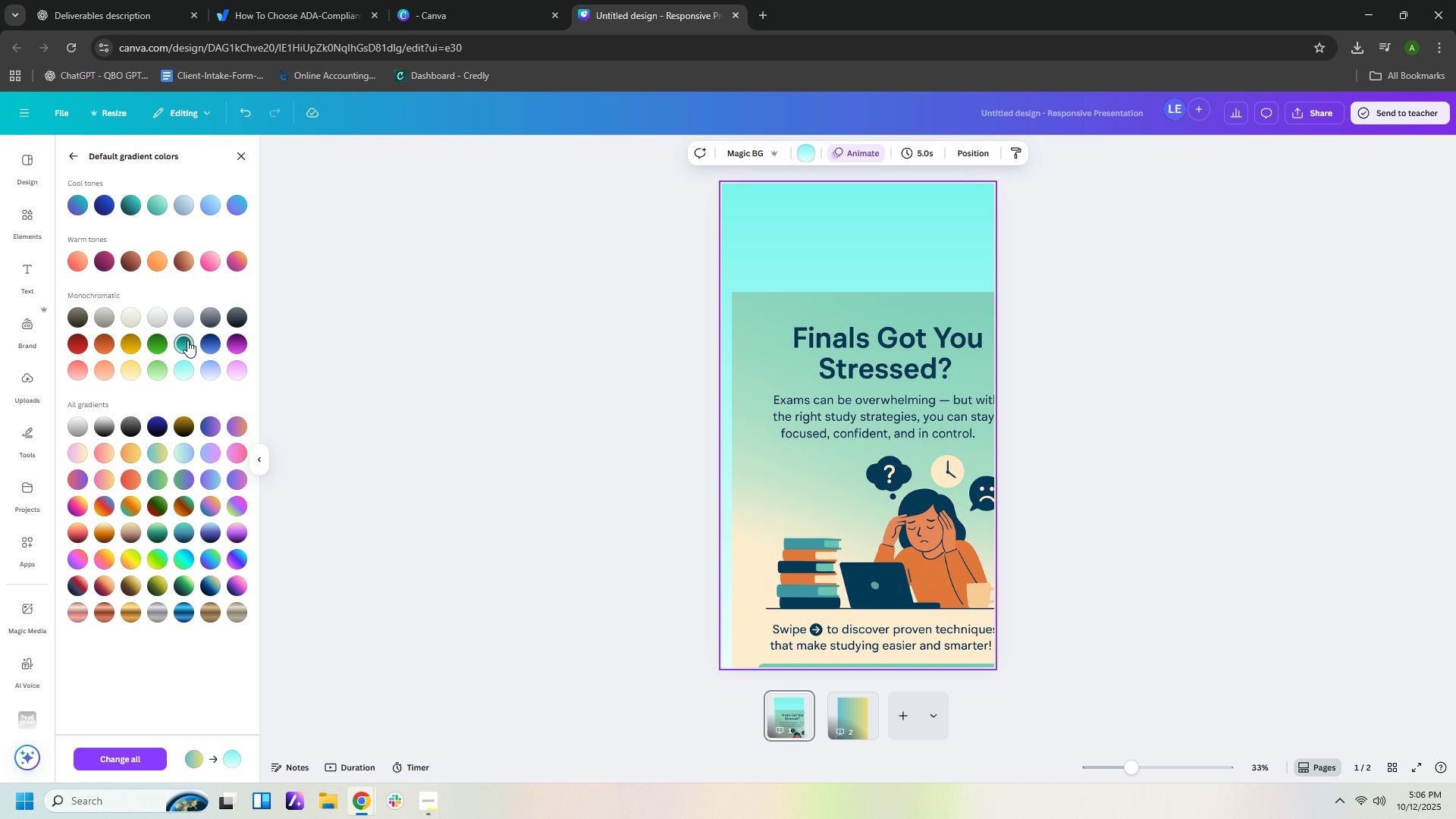 
left_click([187, 340])
 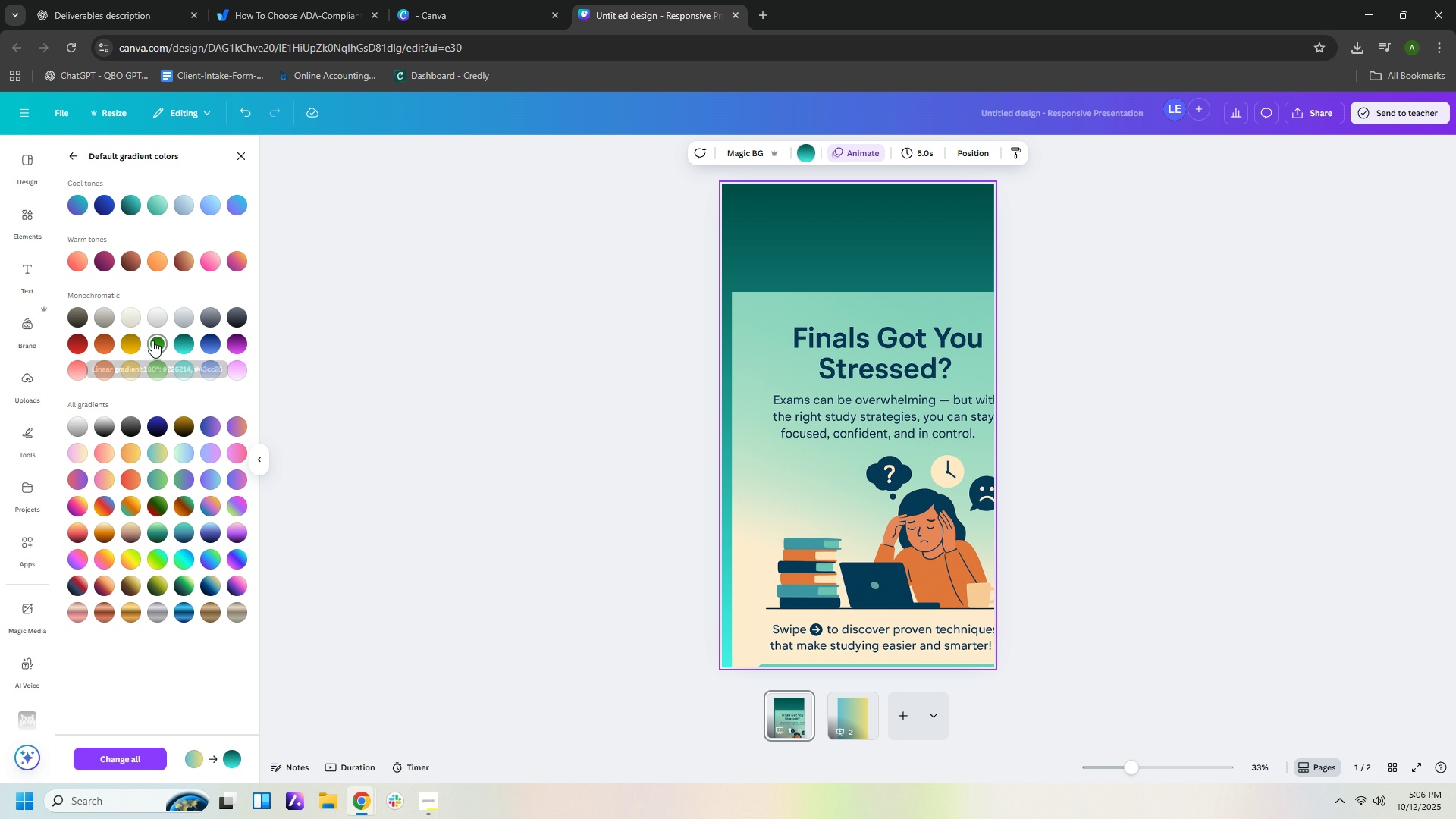 
left_click([152, 340])
 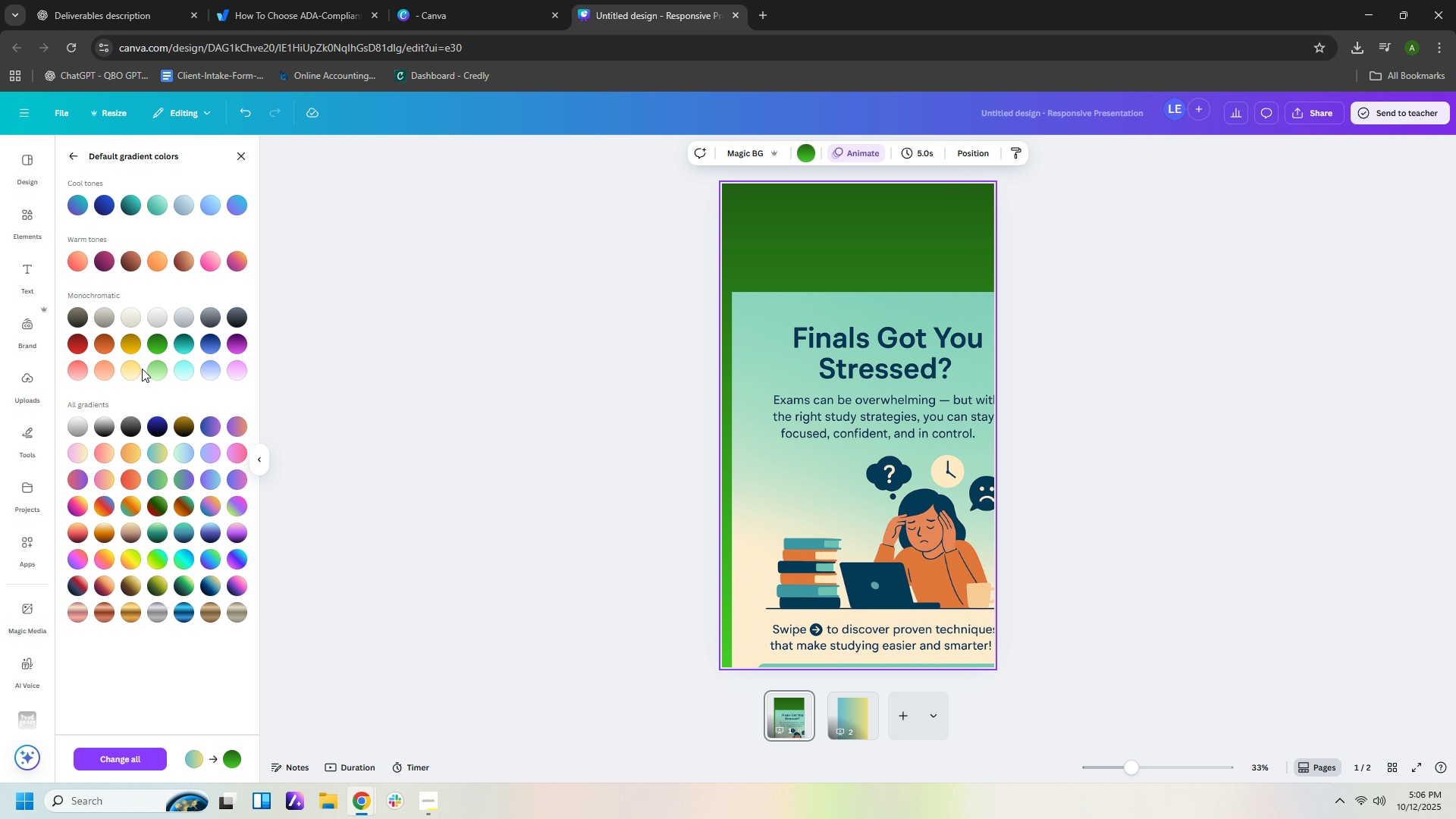 
left_click([130, 368])
 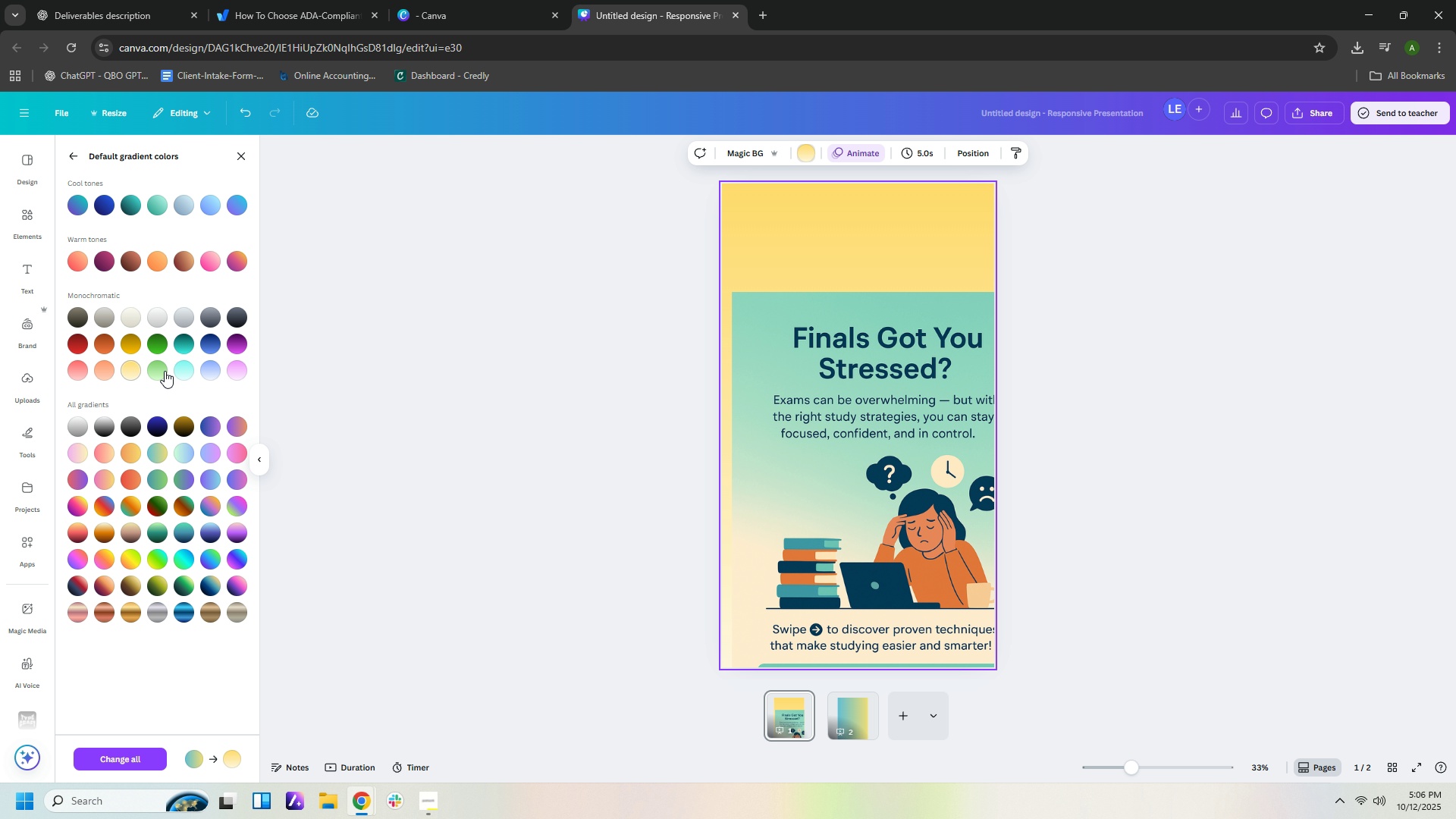 
left_click([165, 371])
 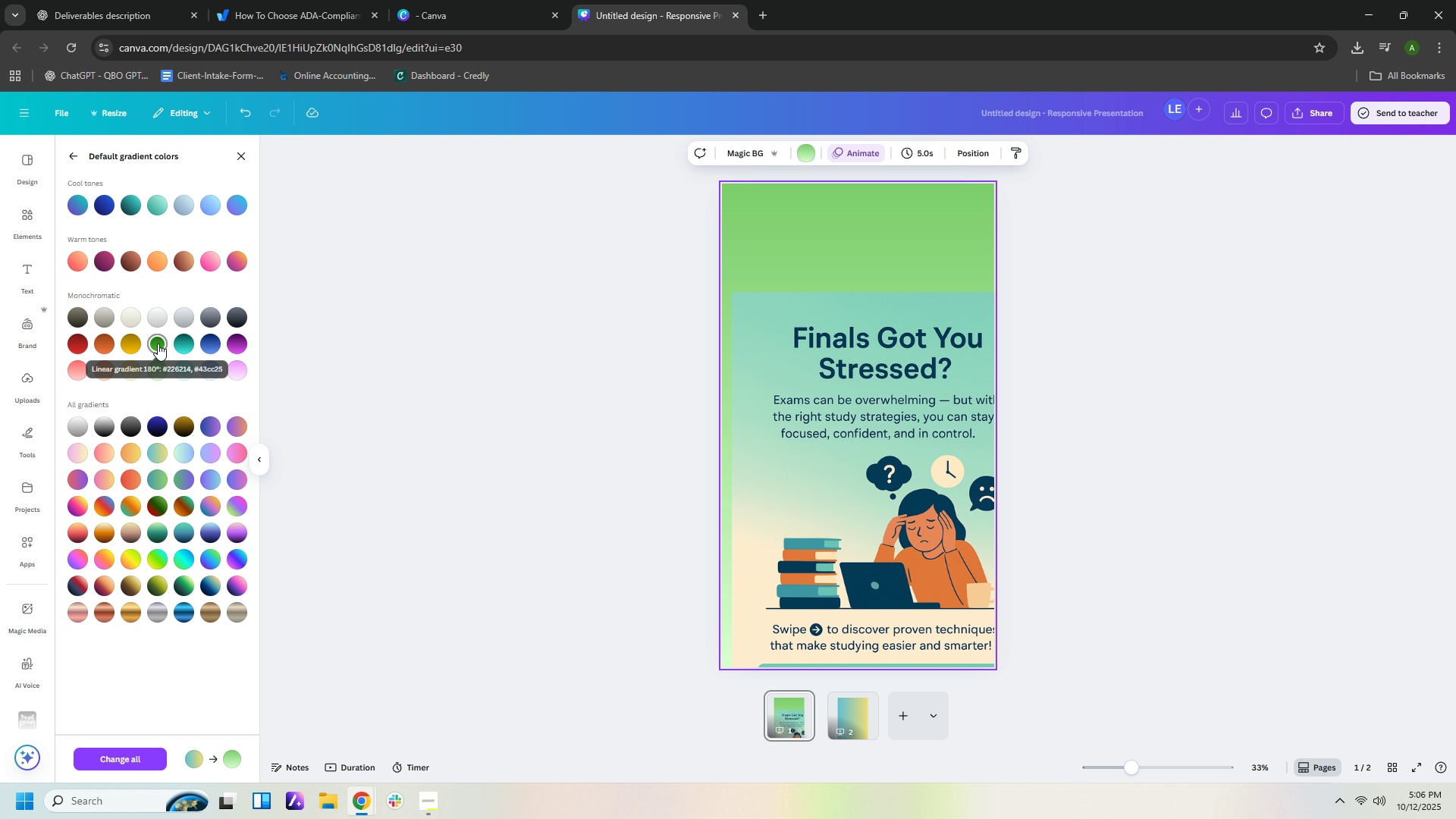 
left_click([158, 344])
 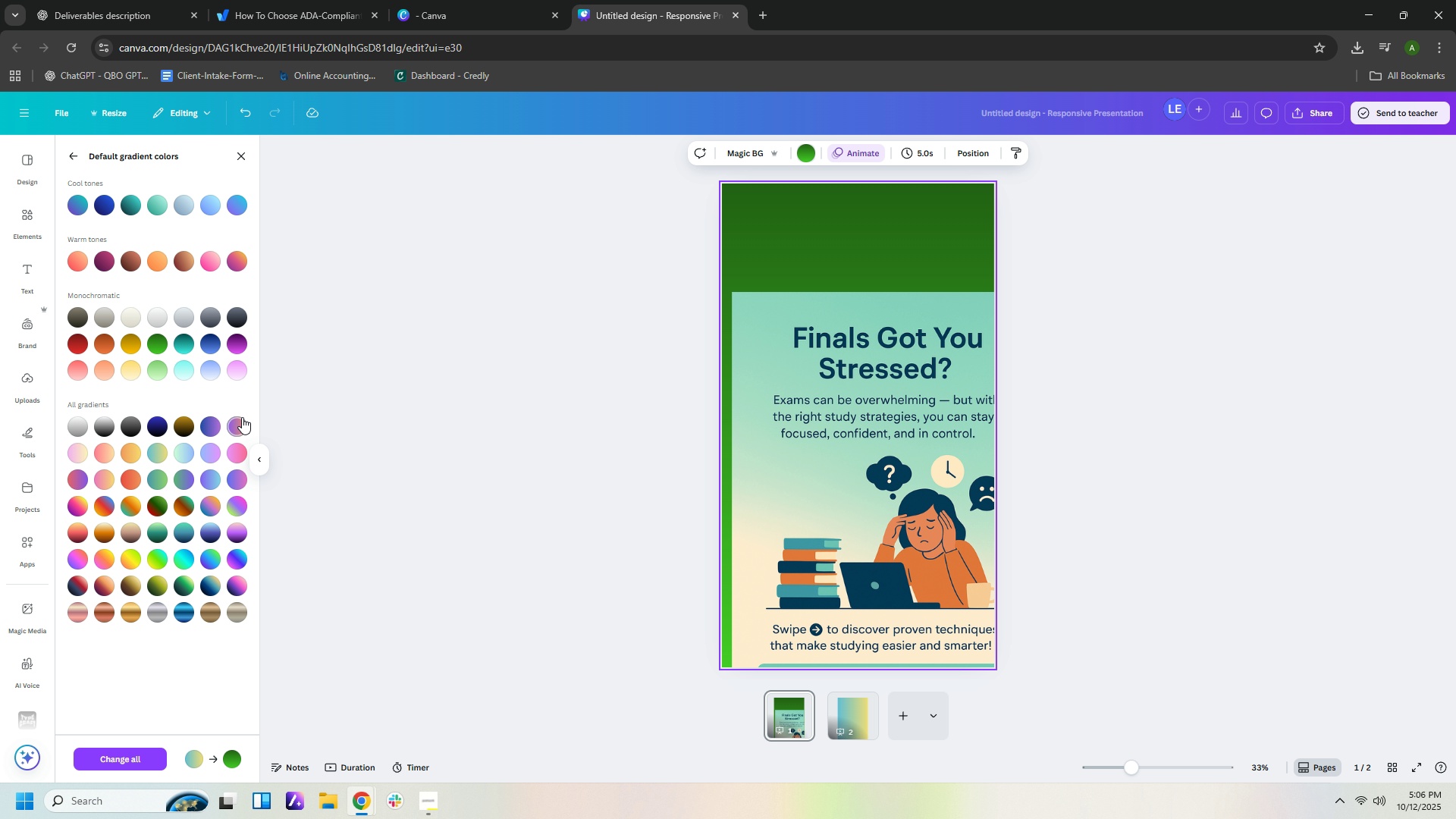 
wait(8.3)
 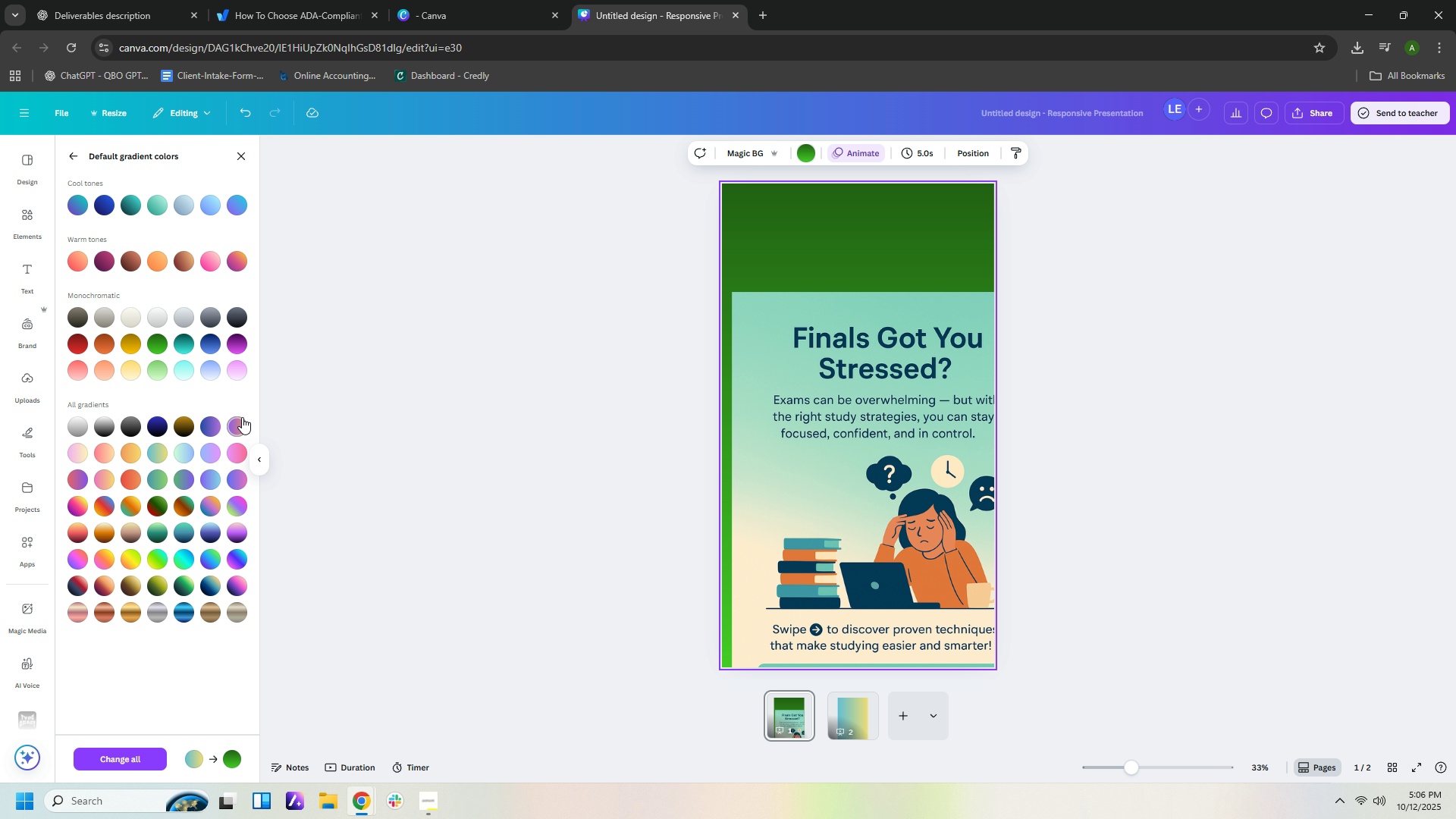 
left_click([178, 578])
 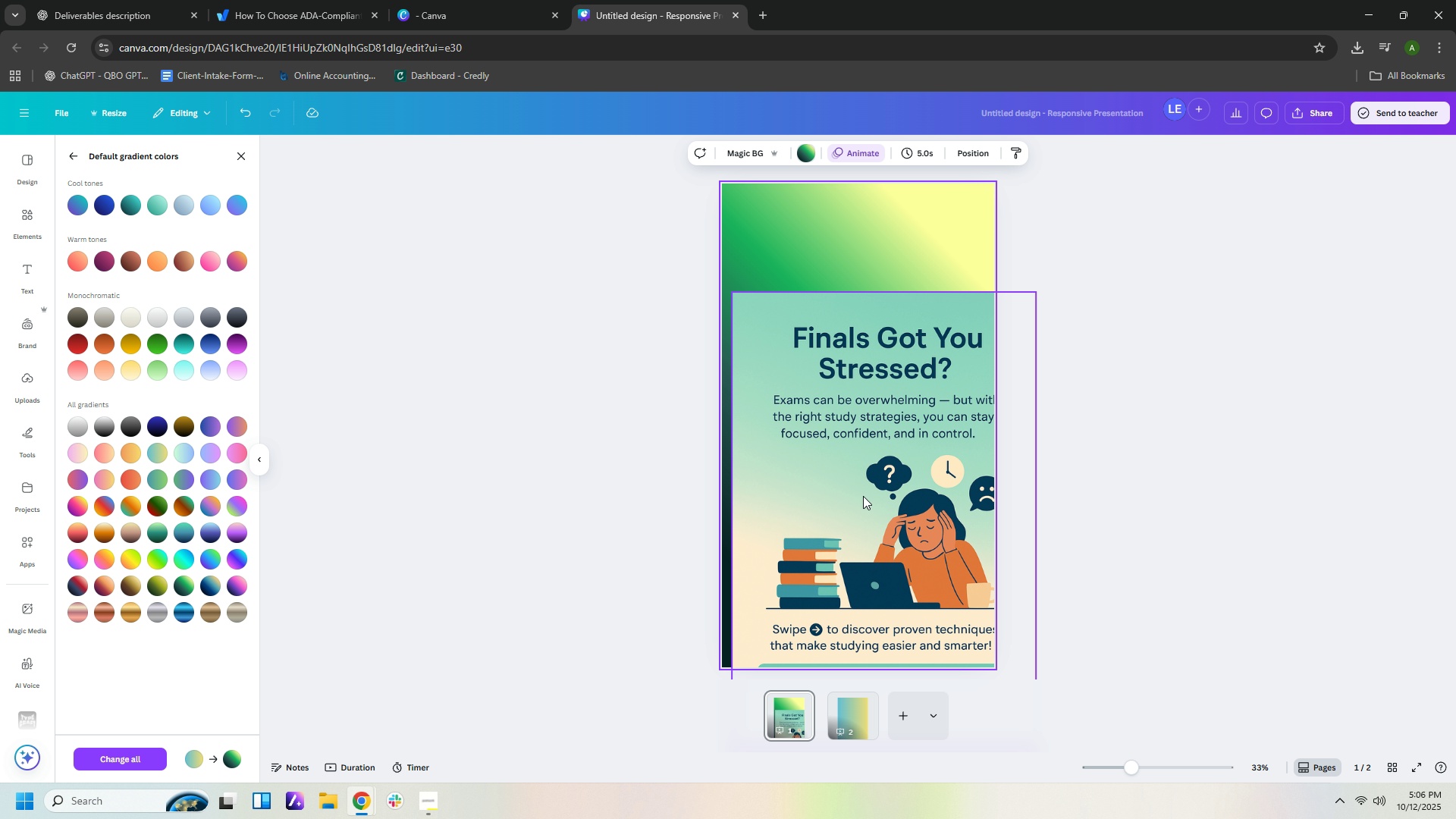 
left_click_drag(start_coordinate=[892, 469], to_coordinate=[930, 388])
 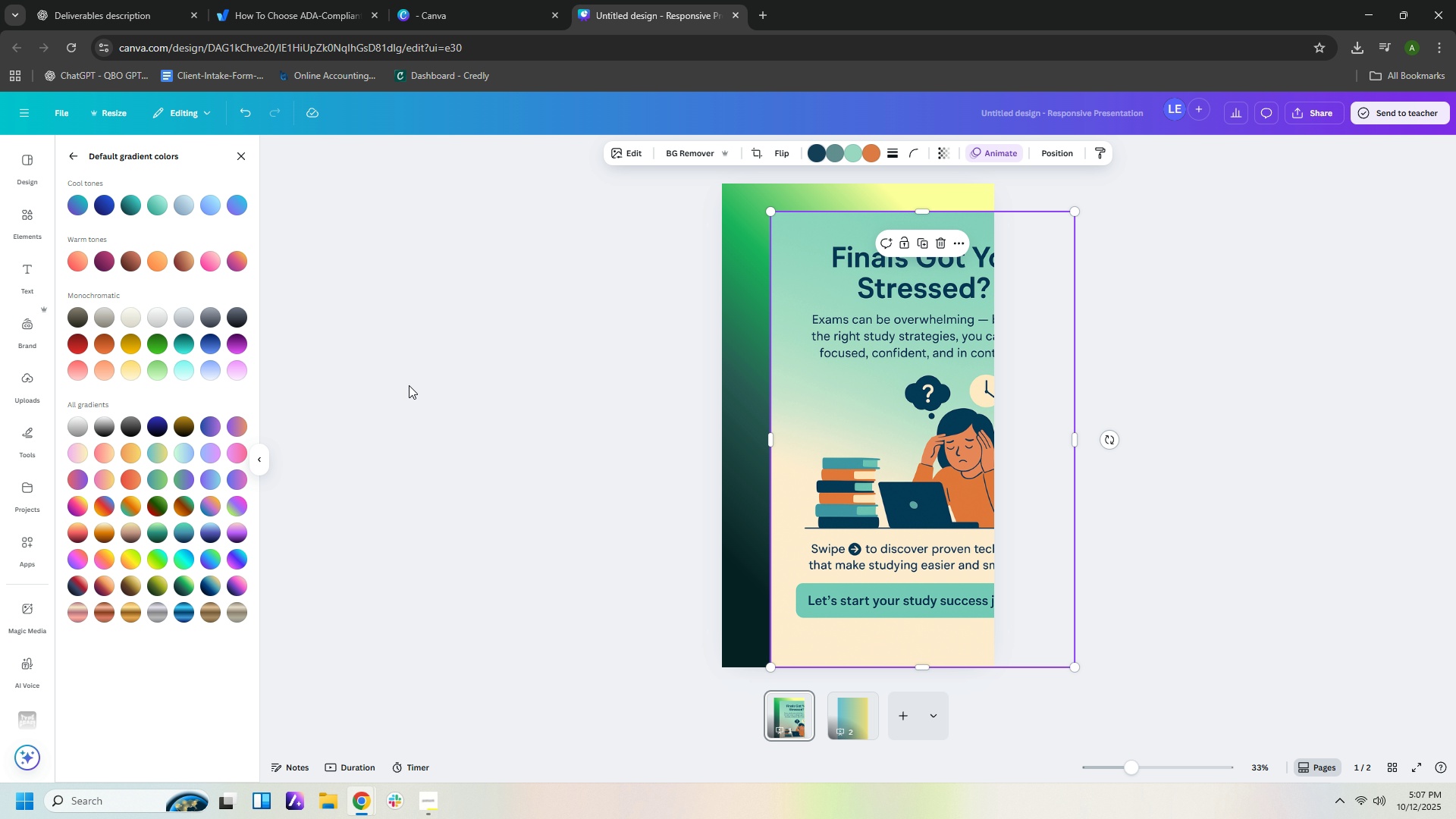 
wait(5.85)
 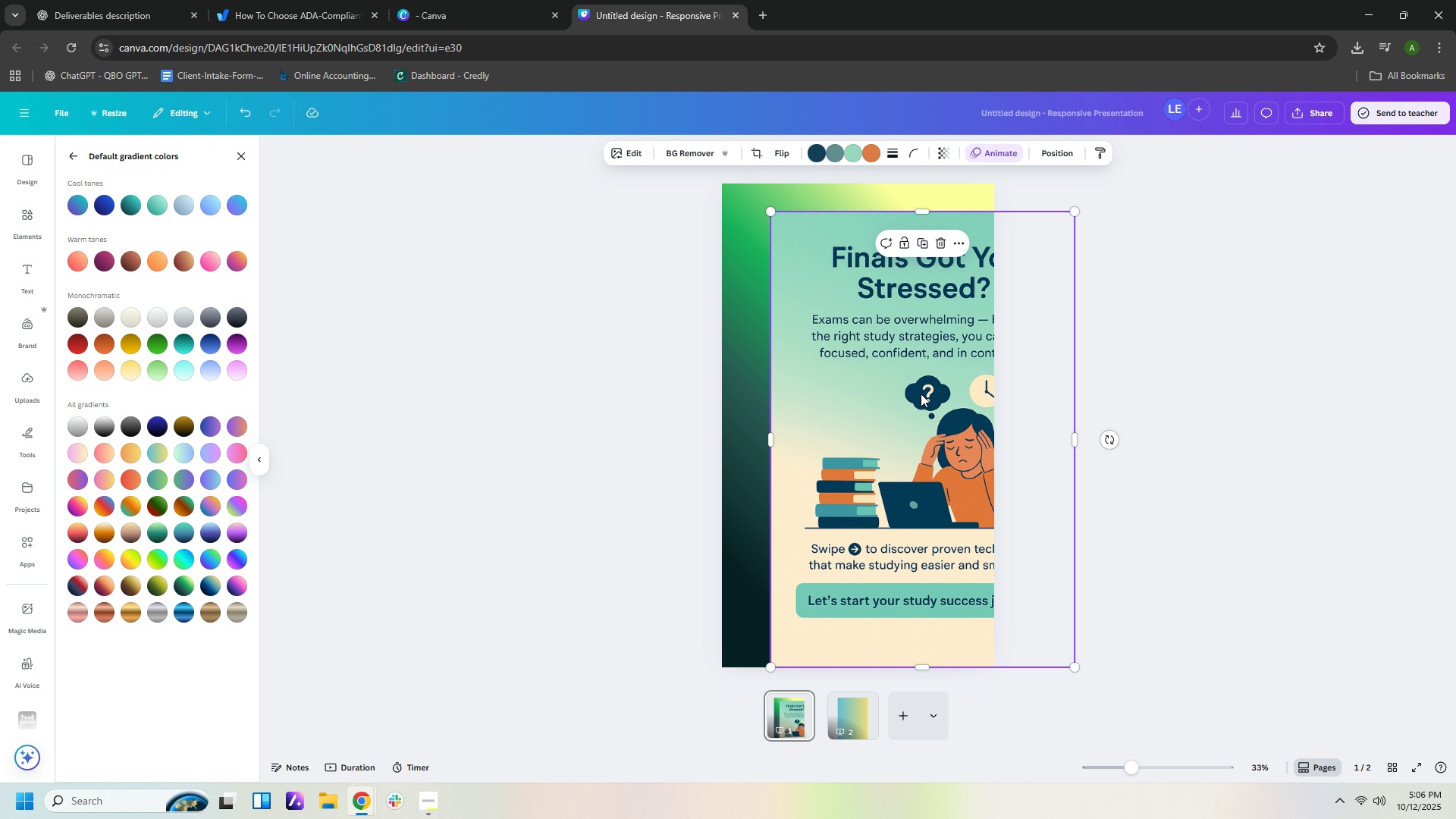 
left_click([151, 201])
 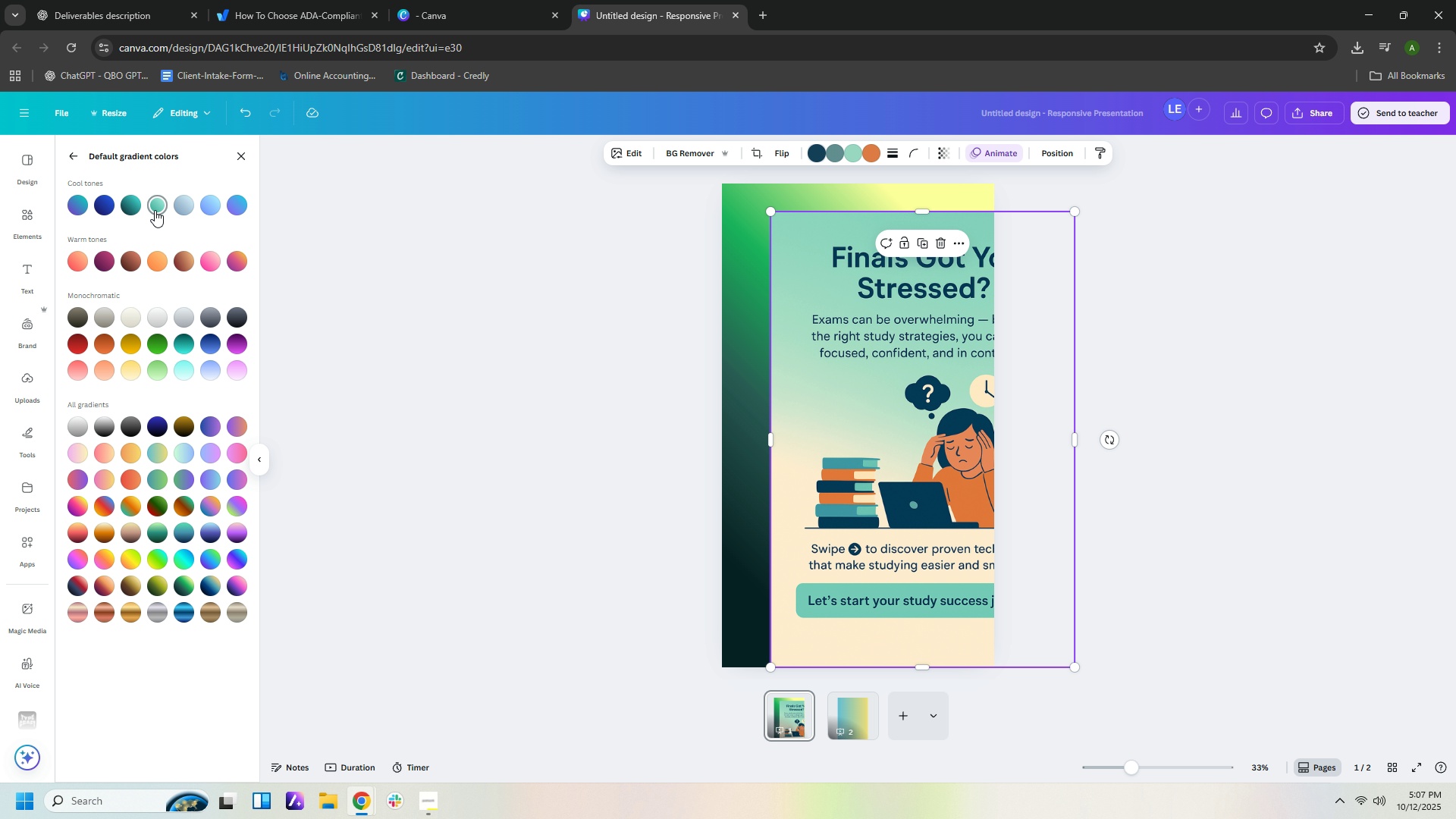 
left_click([157, 206])
 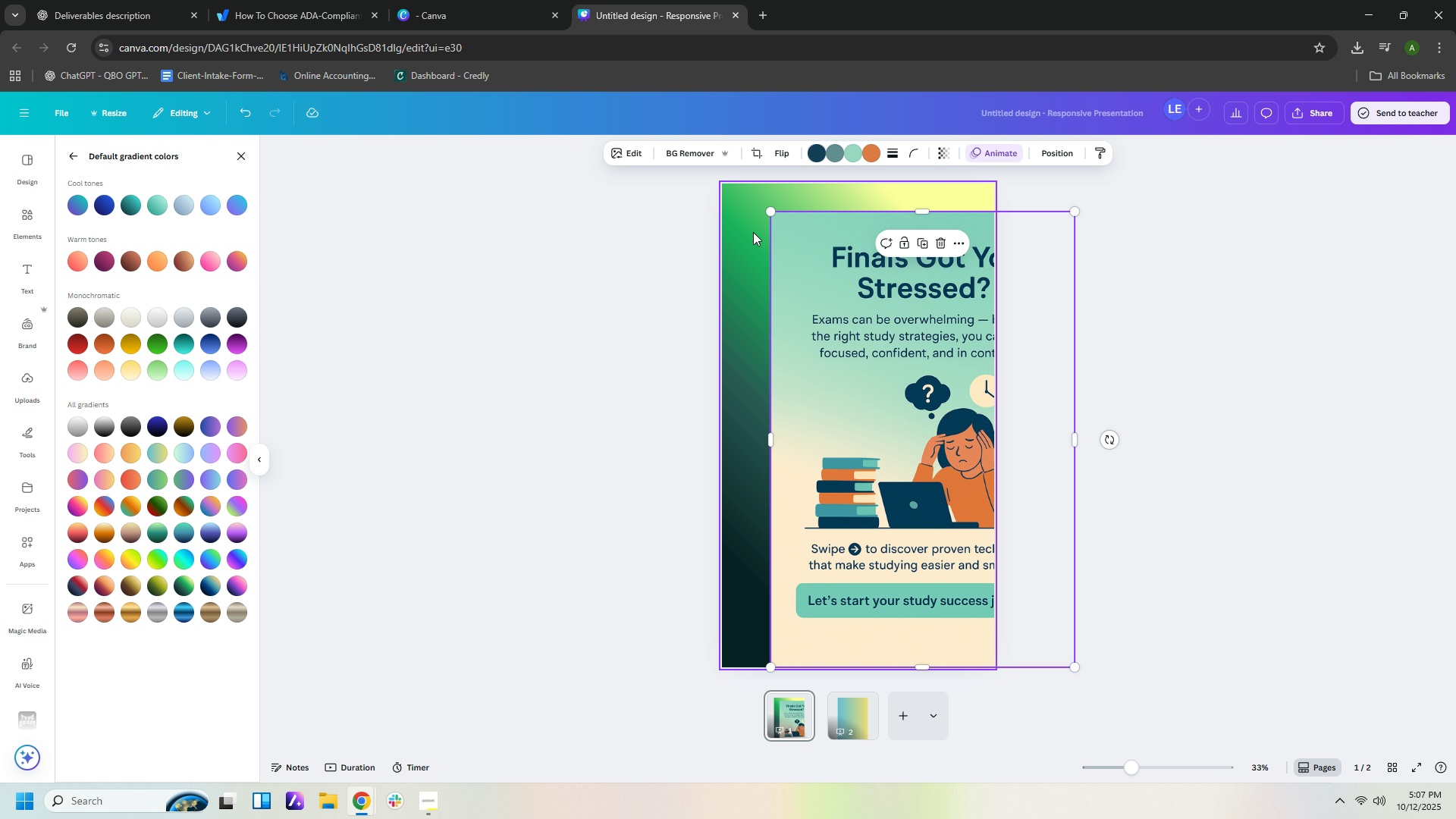 
left_click([753, 234])
 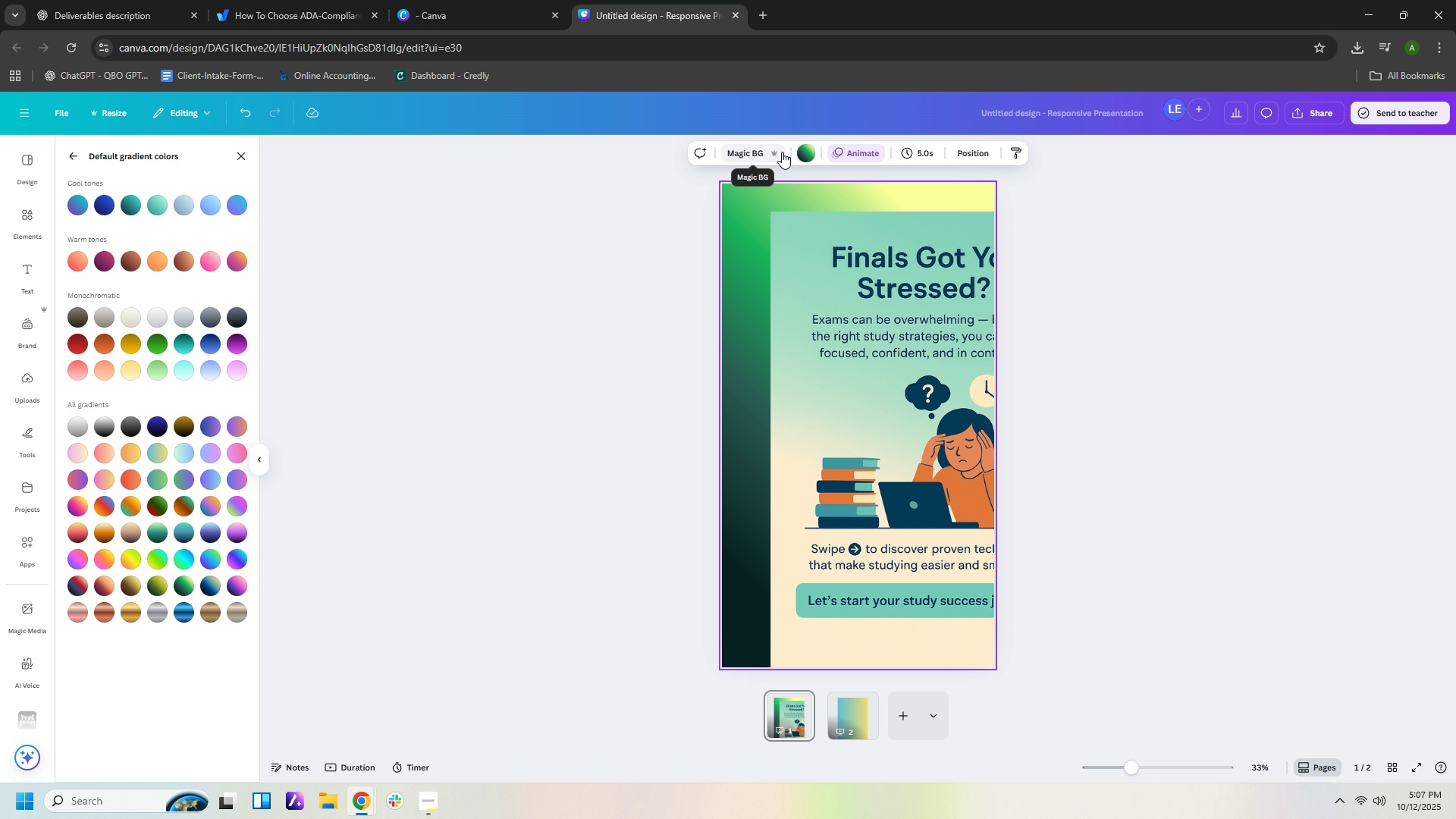 
left_click([812, 150])
 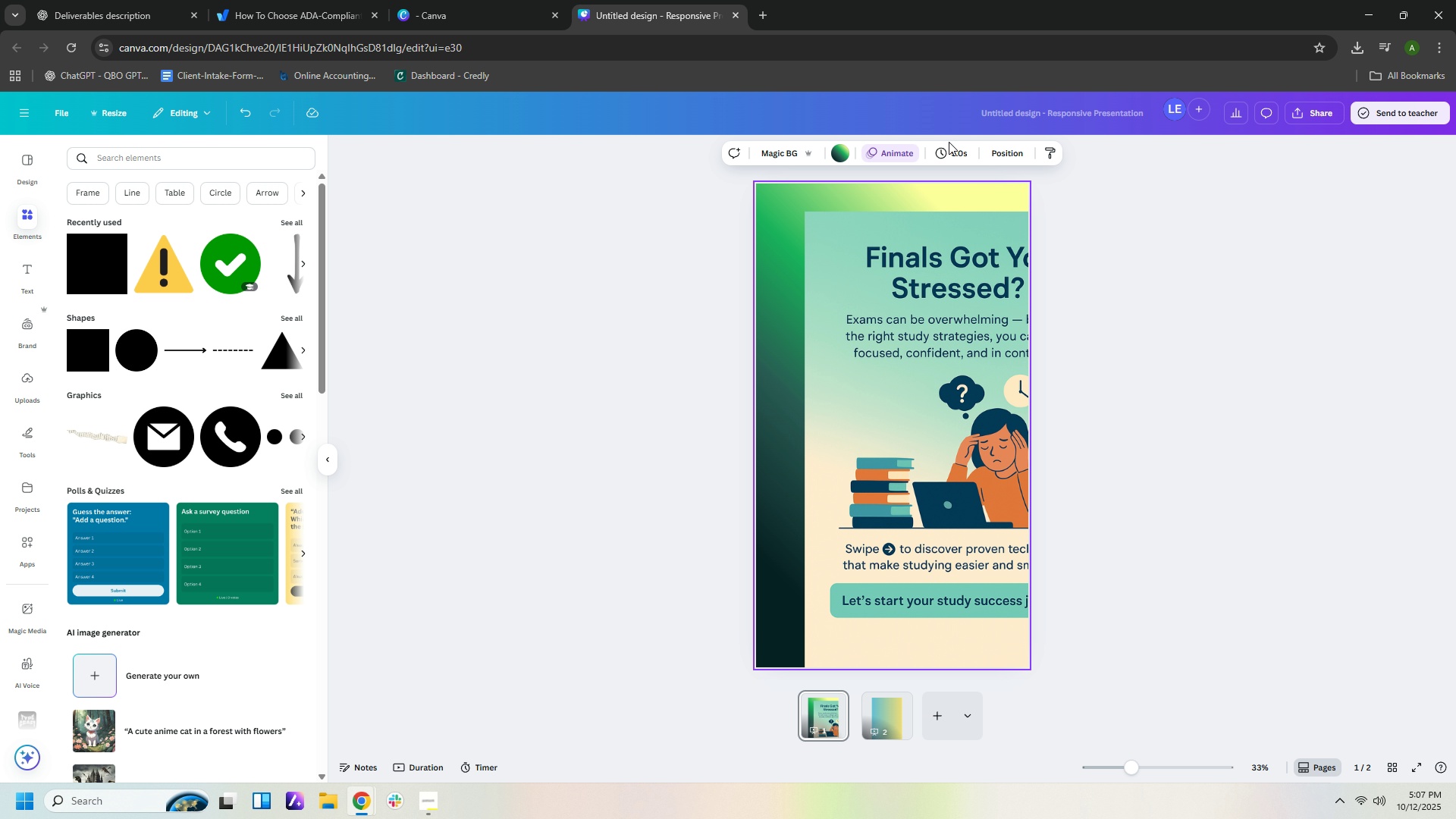 
mouse_move([800, 157])
 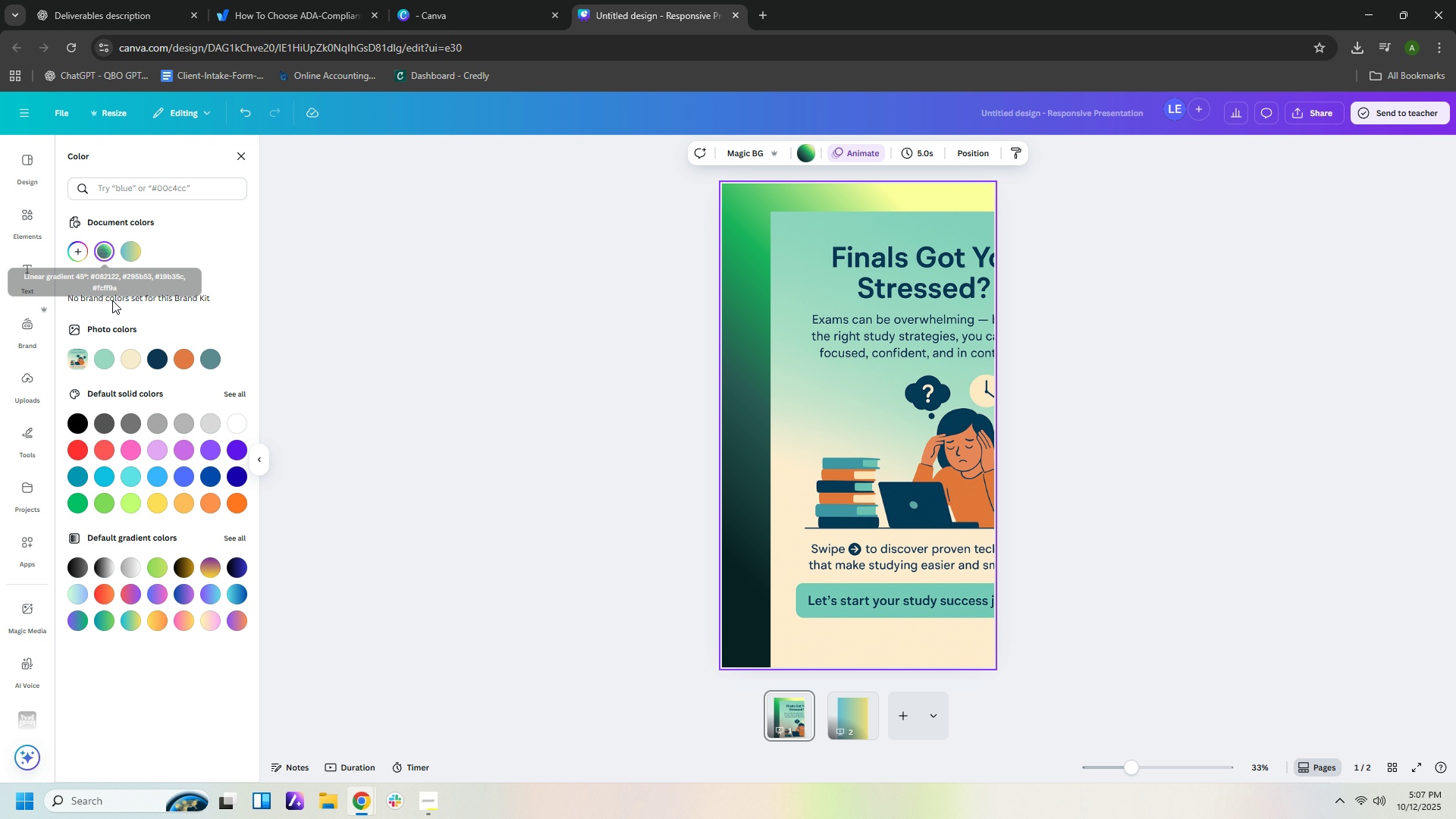 
mouse_move([84, 278])
 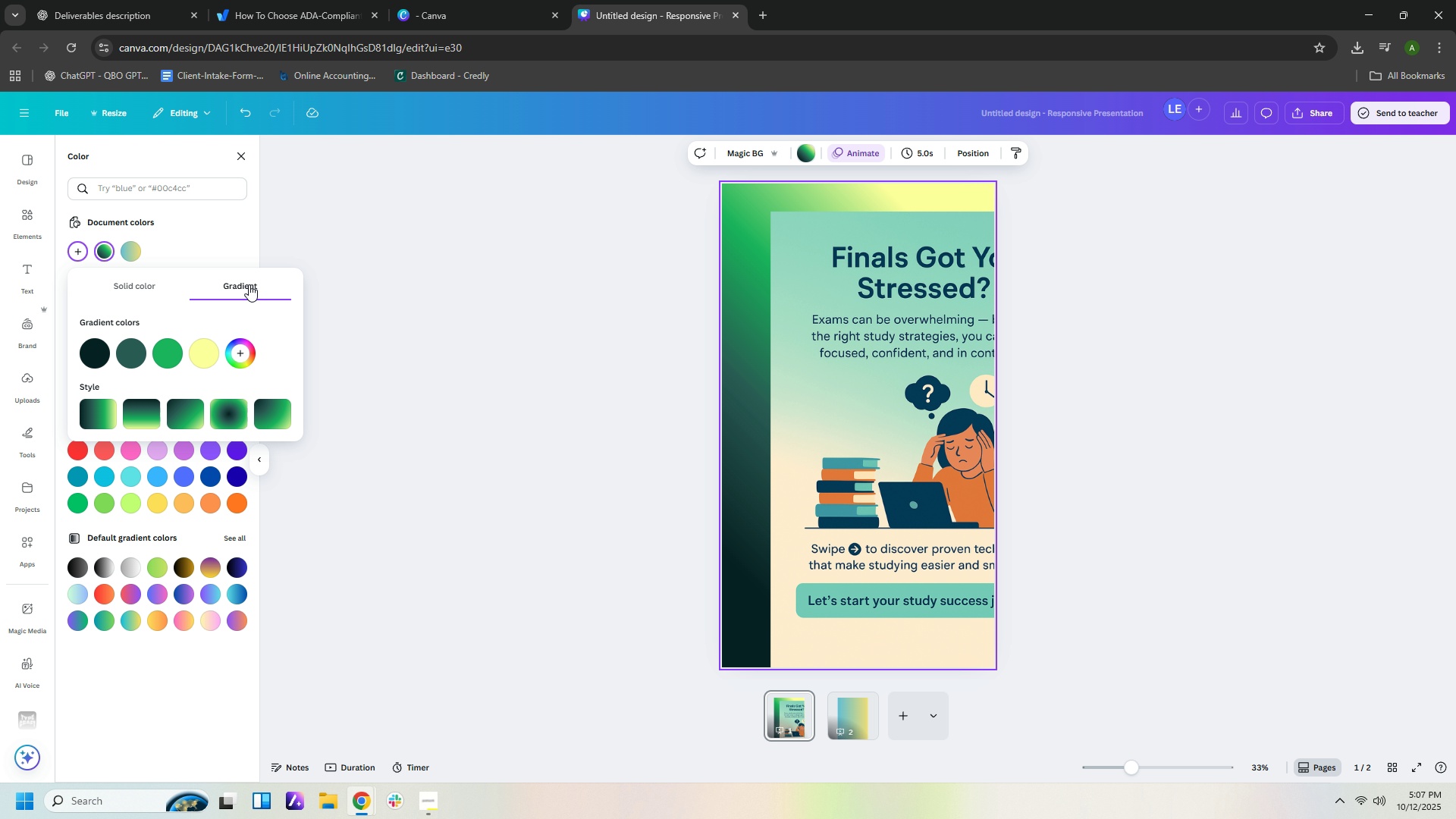 
left_click_drag(start_coordinate=[121, 283], to_coordinate=[115, 283])
 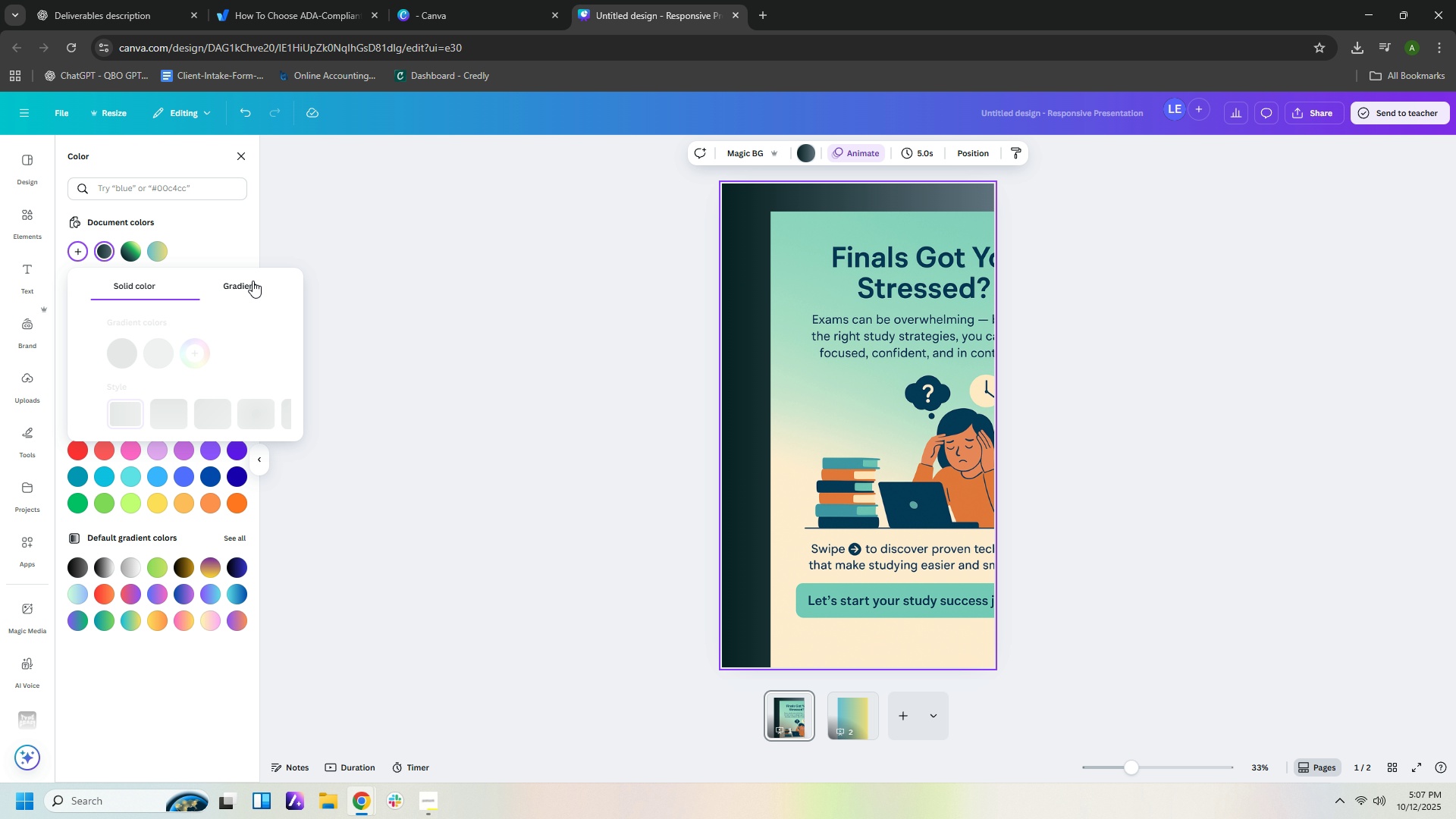 
left_click([253, 281])
 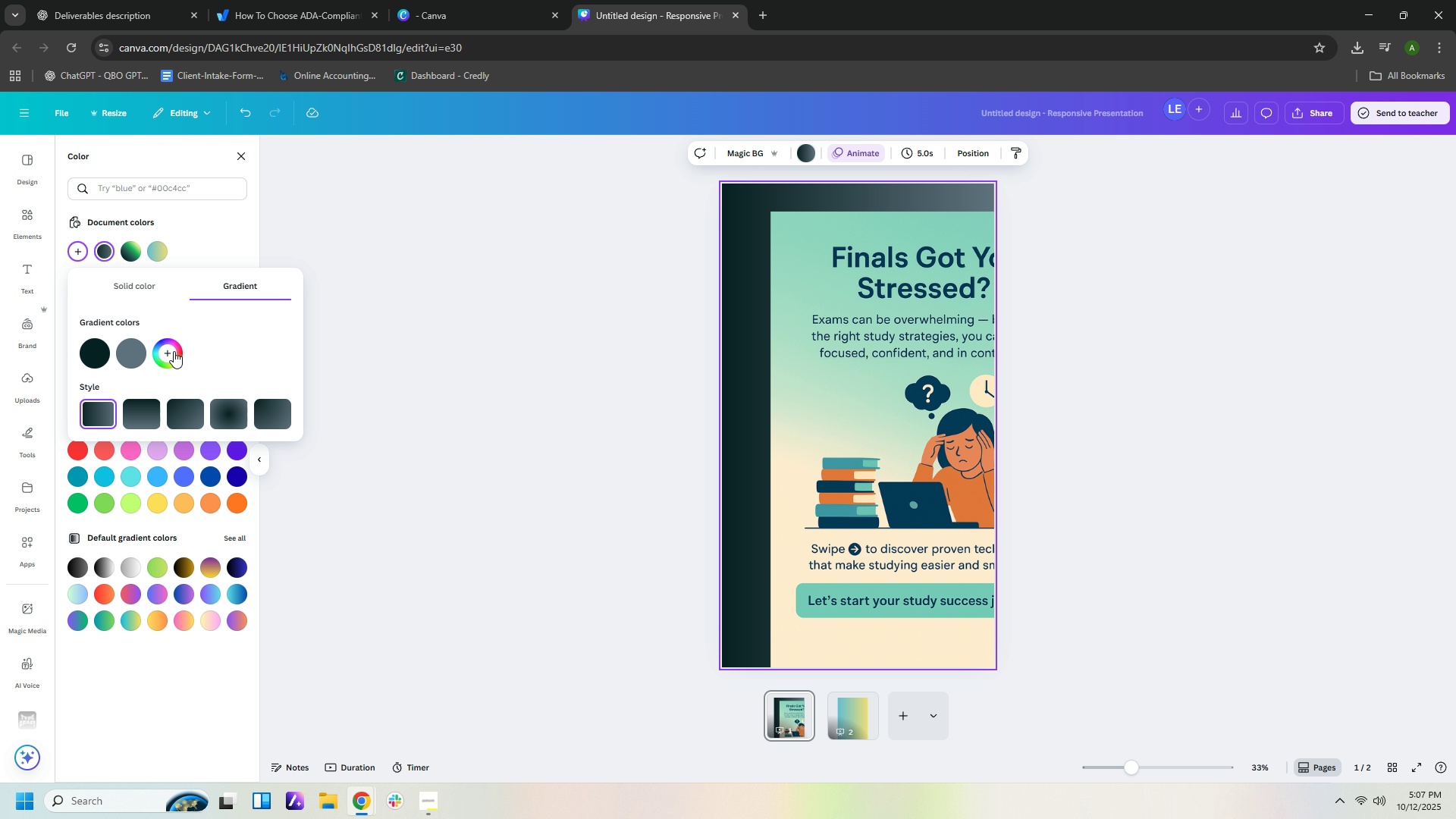 
left_click([168, 353])
 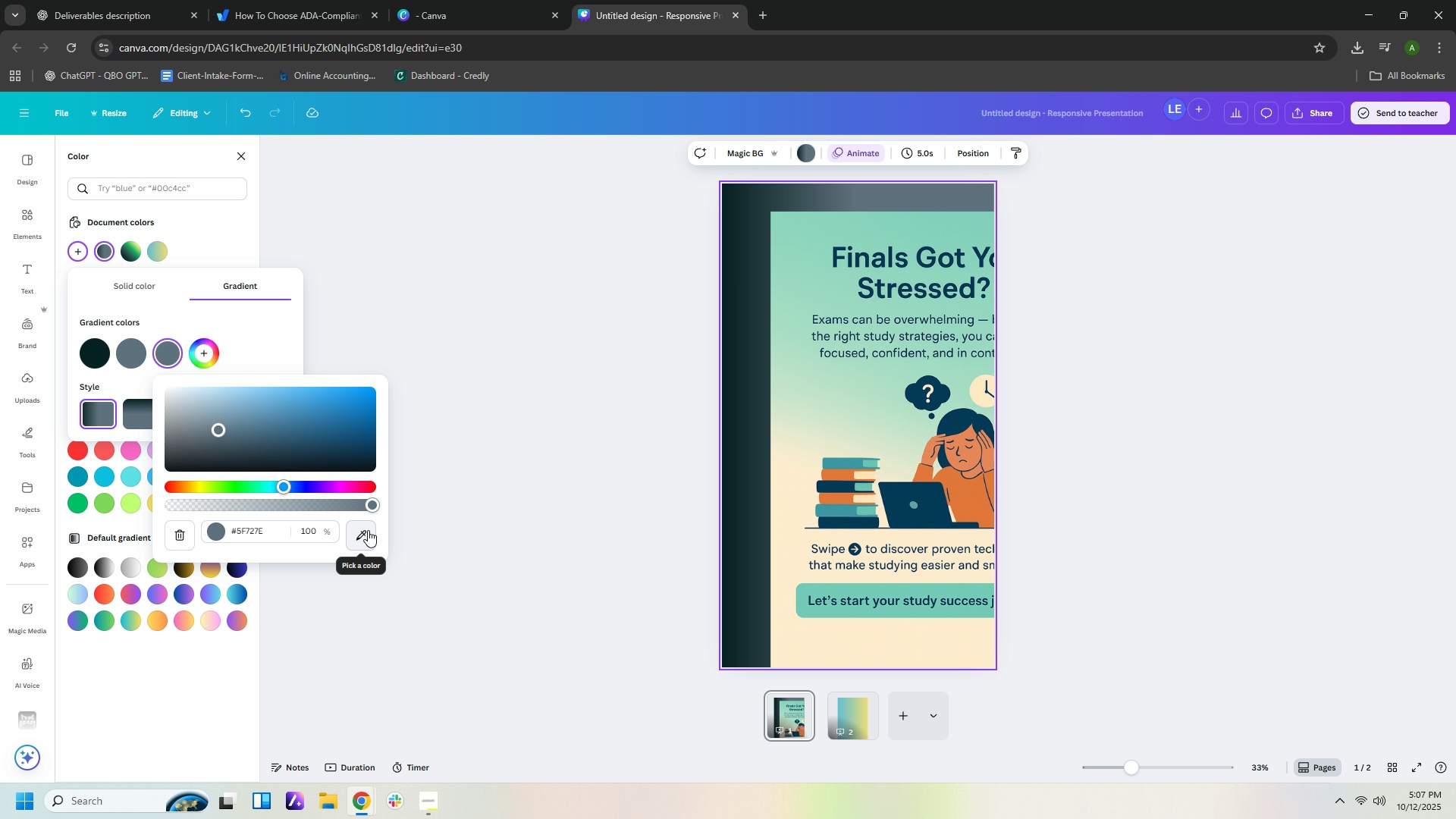 
left_click([363, 535])
 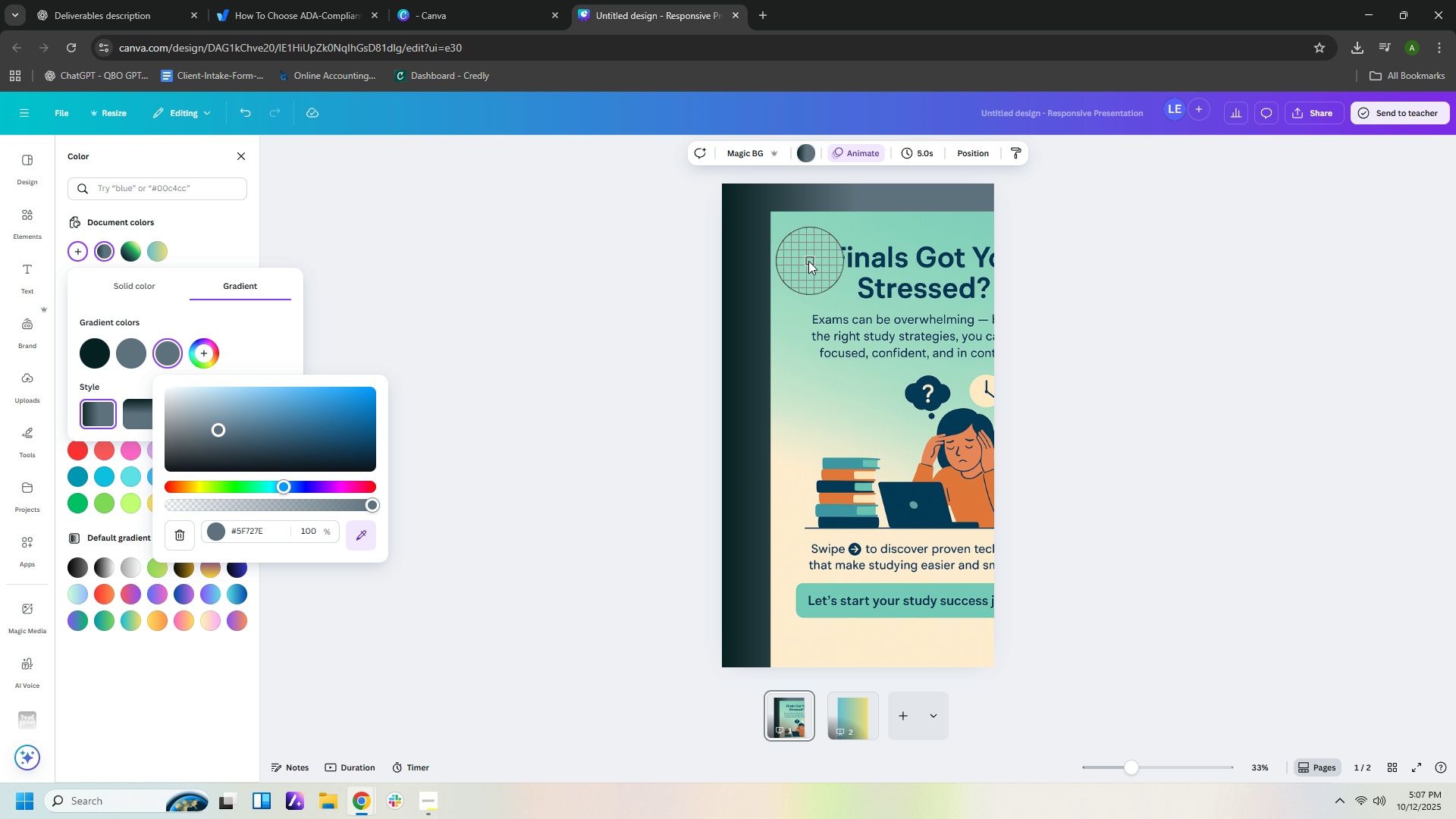 
left_click([808, 260])
 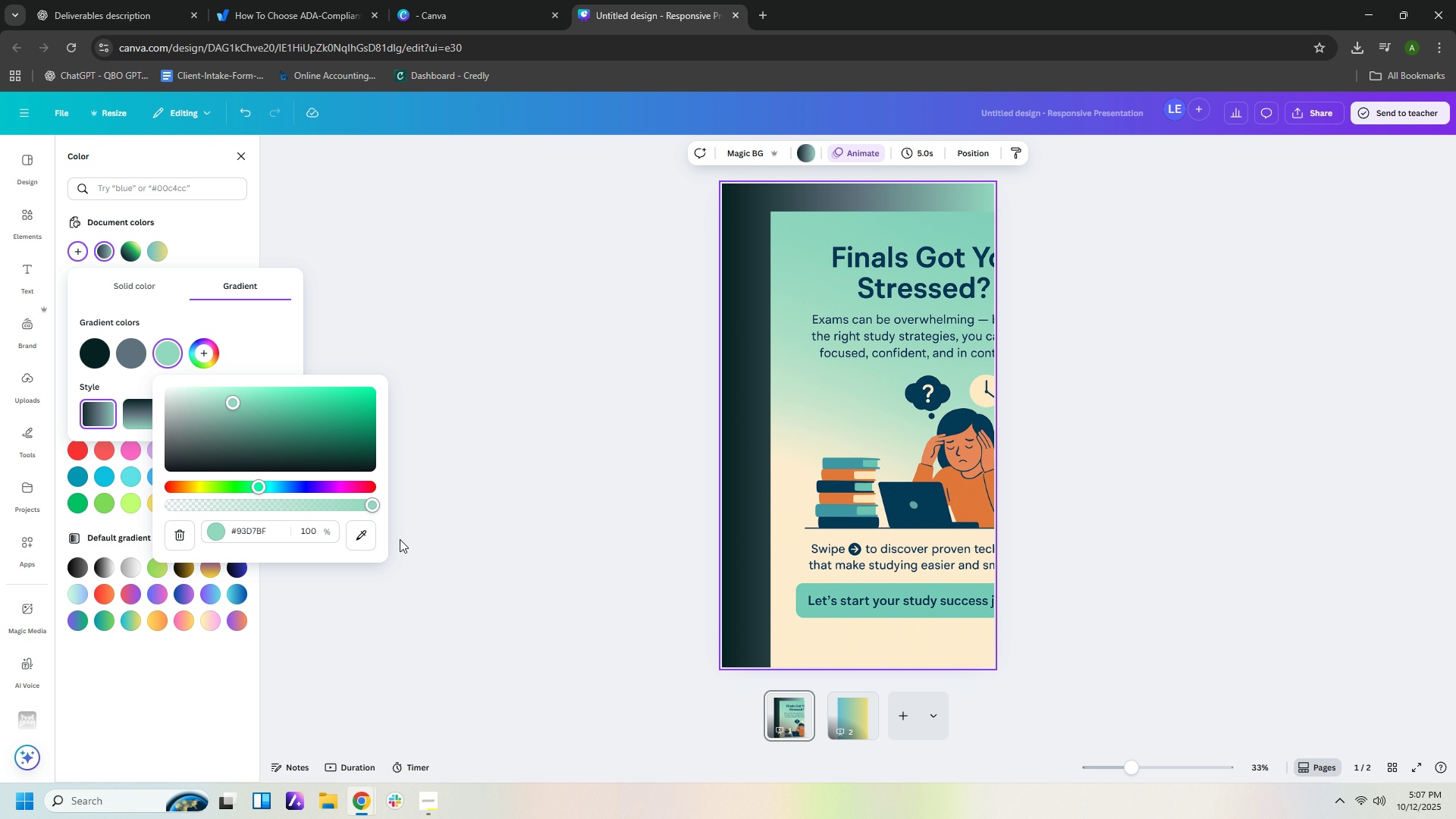 
left_click([356, 532])
 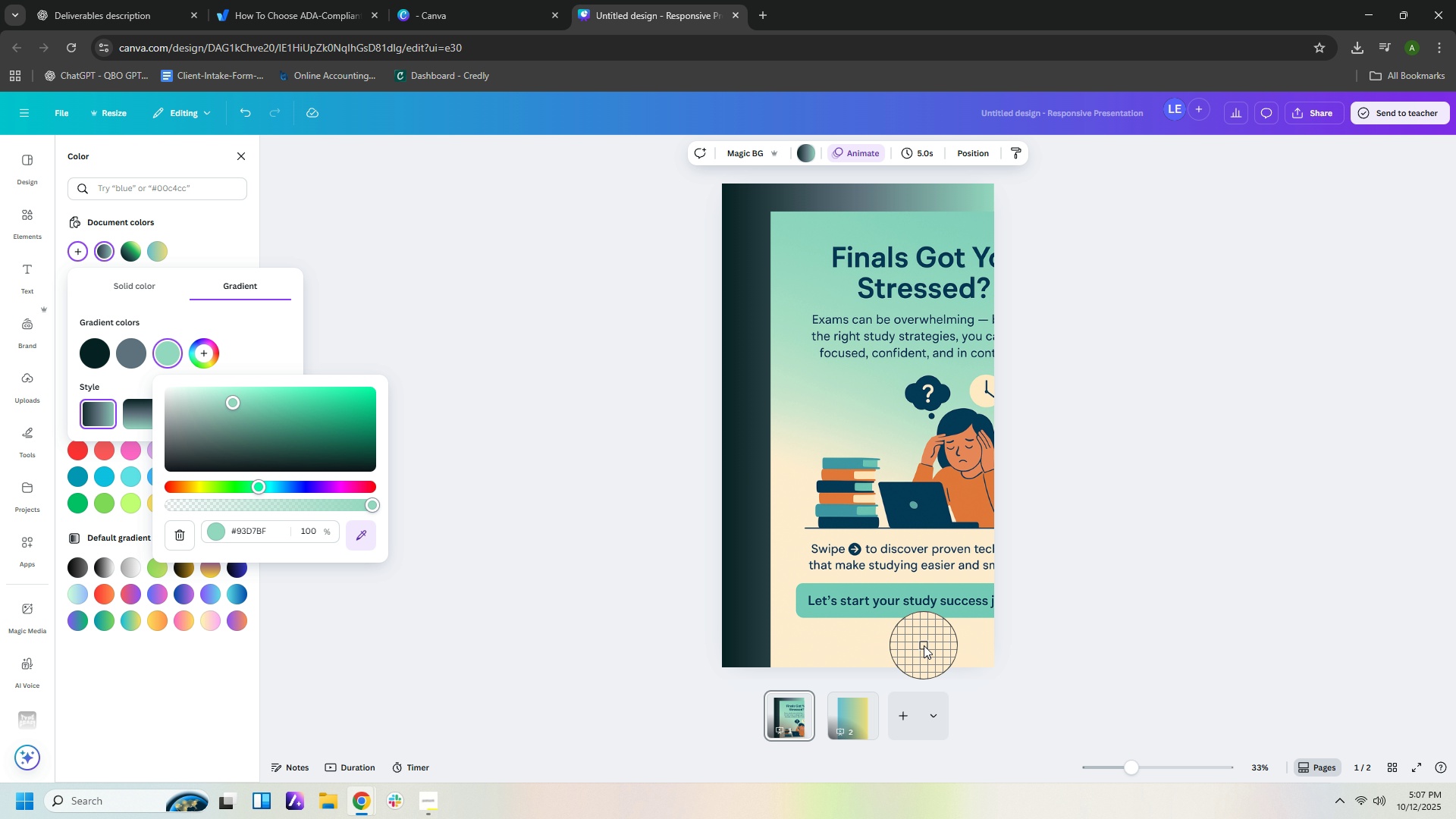 
left_click([924, 645])
 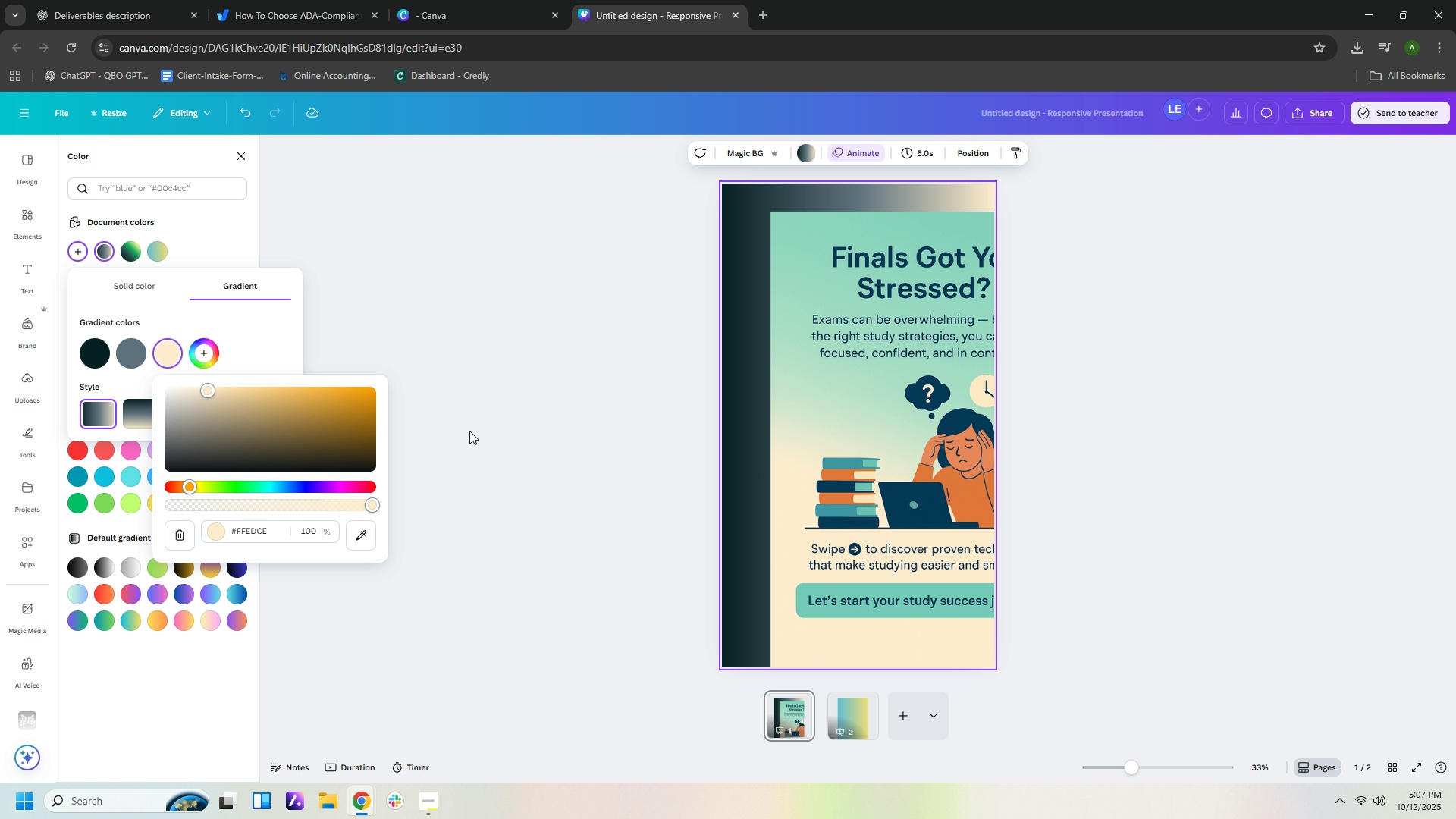 
left_click([490, 413])
 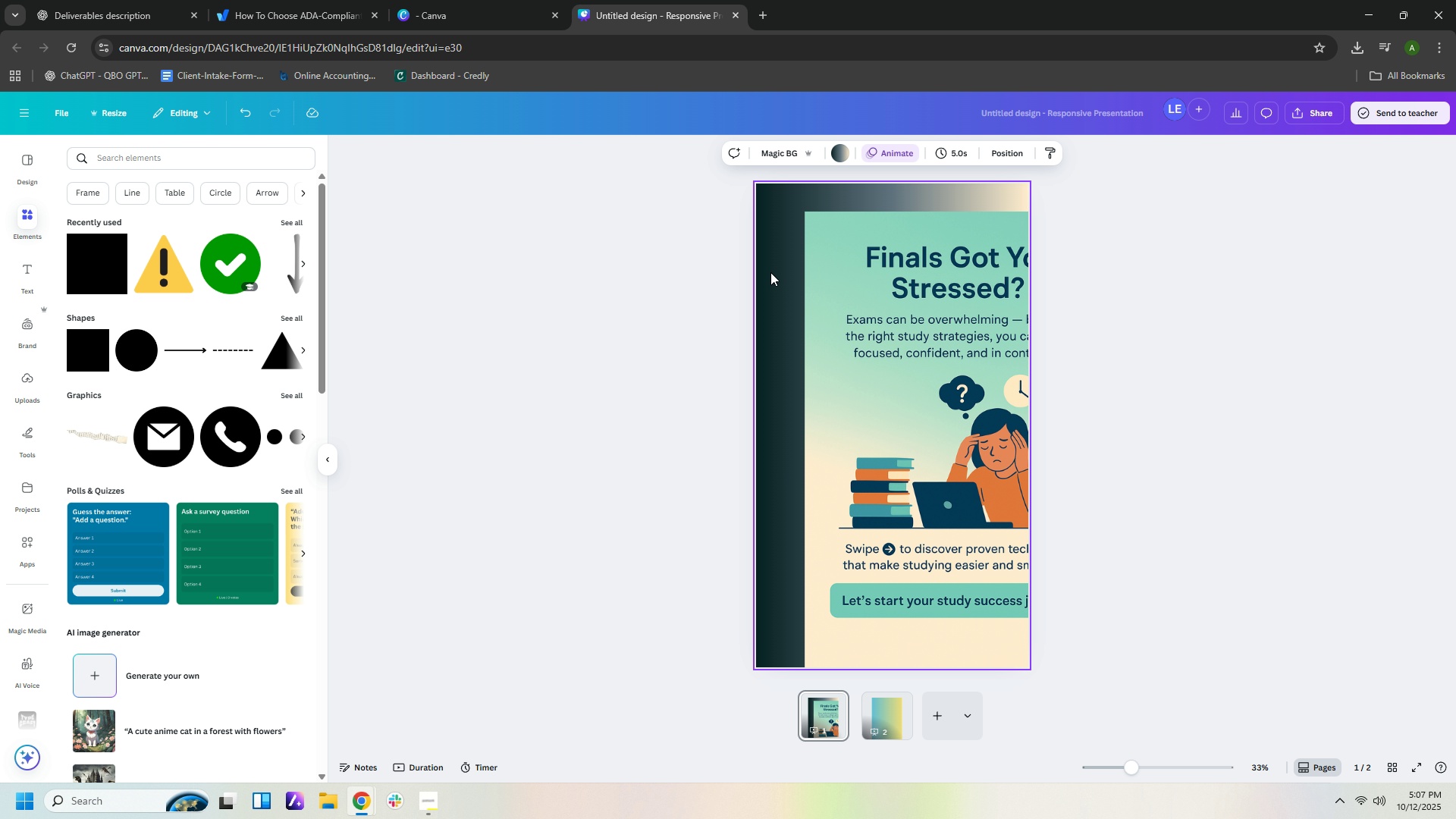 
left_click([779, 271])
 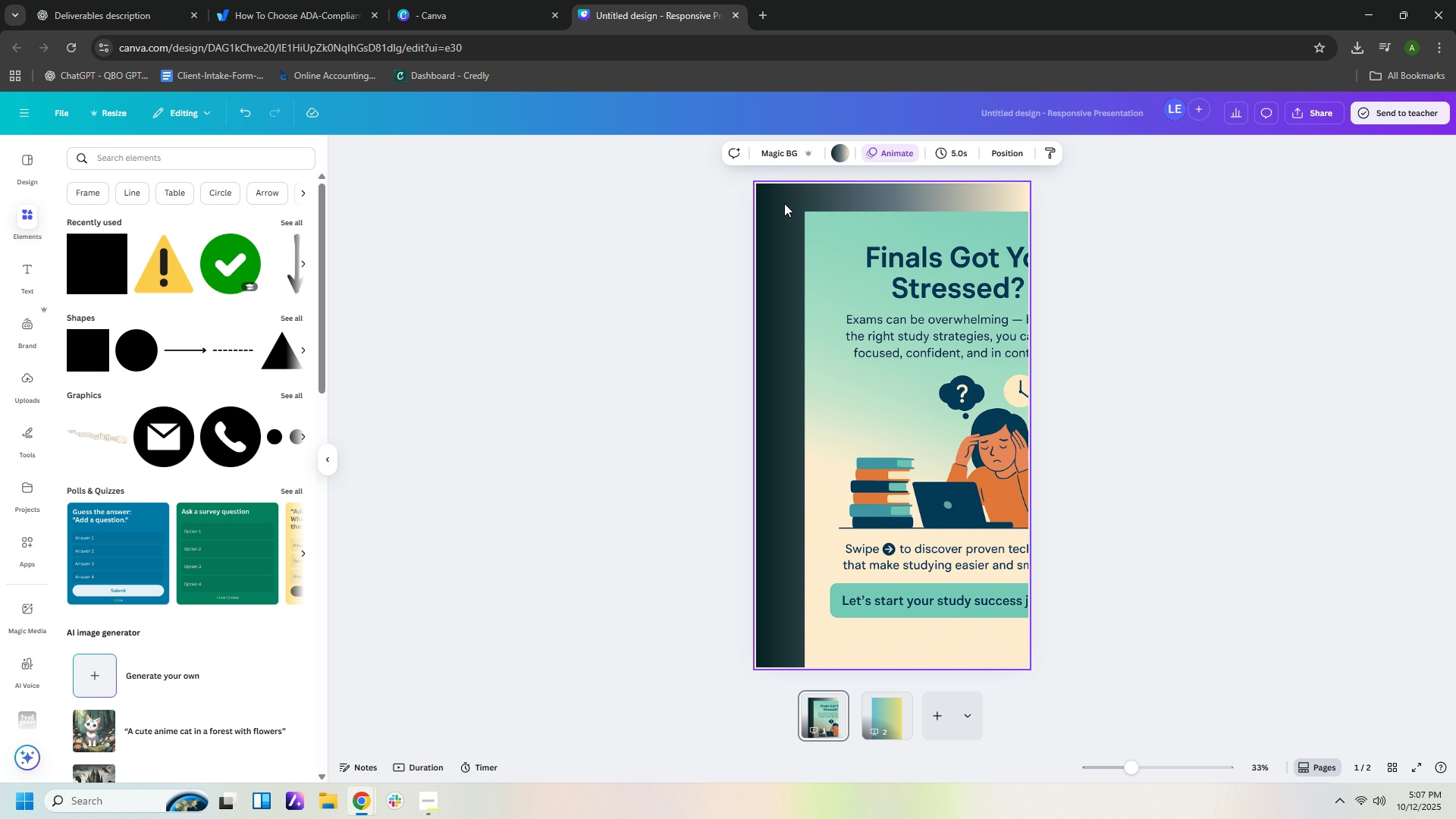 
left_click([784, 208])
 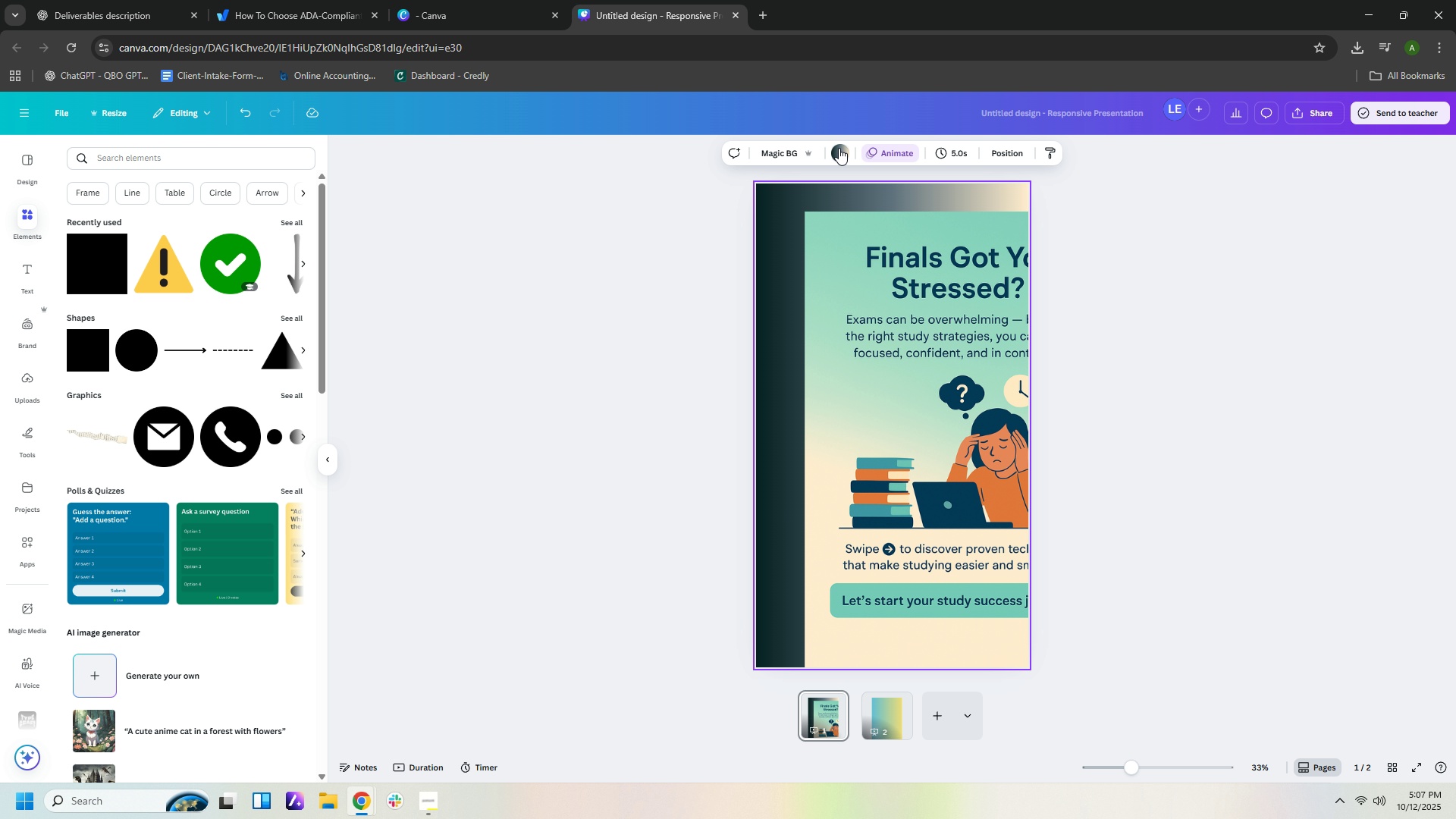 
left_click([839, 148])
 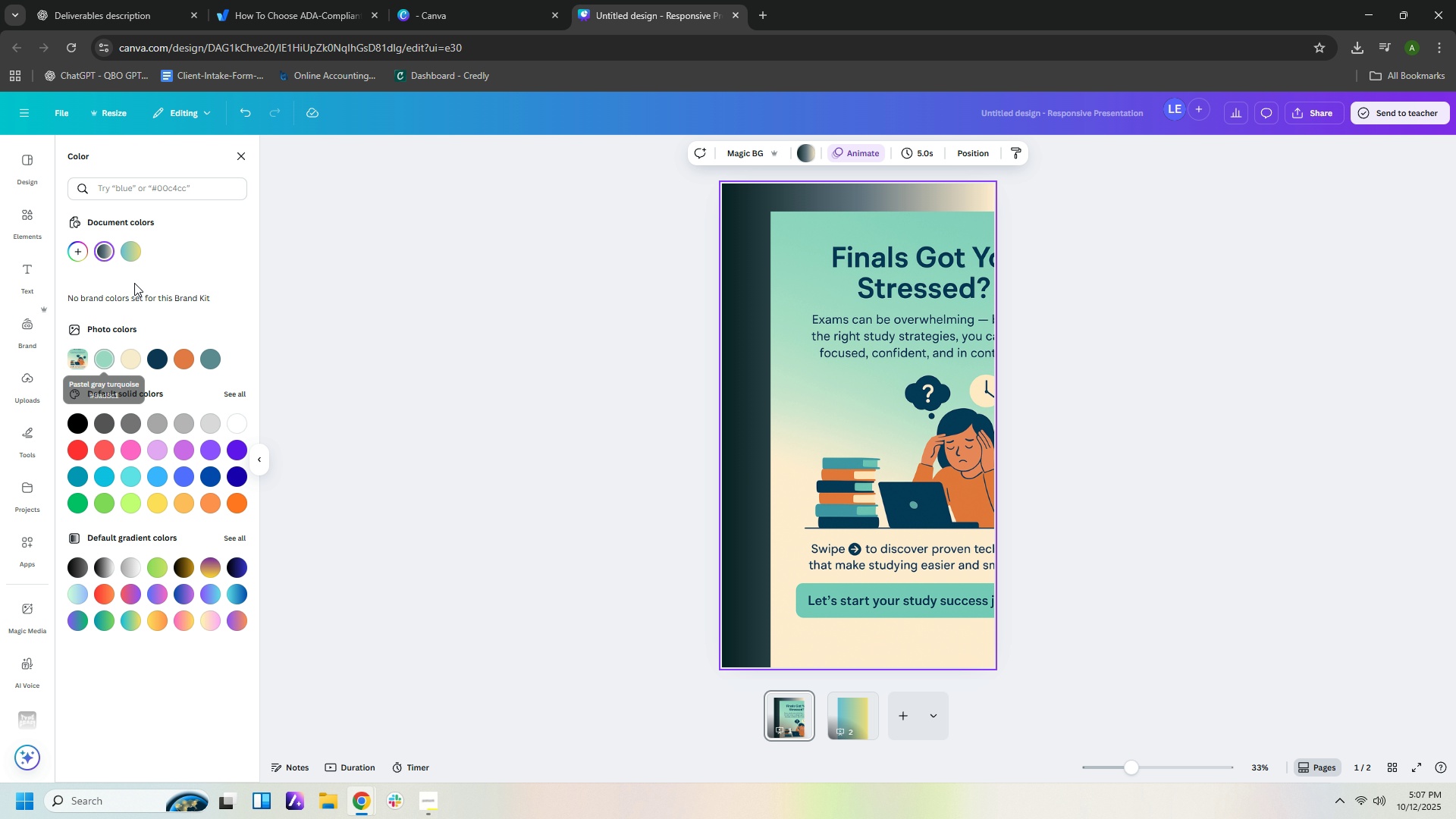 
left_click([80, 245])
 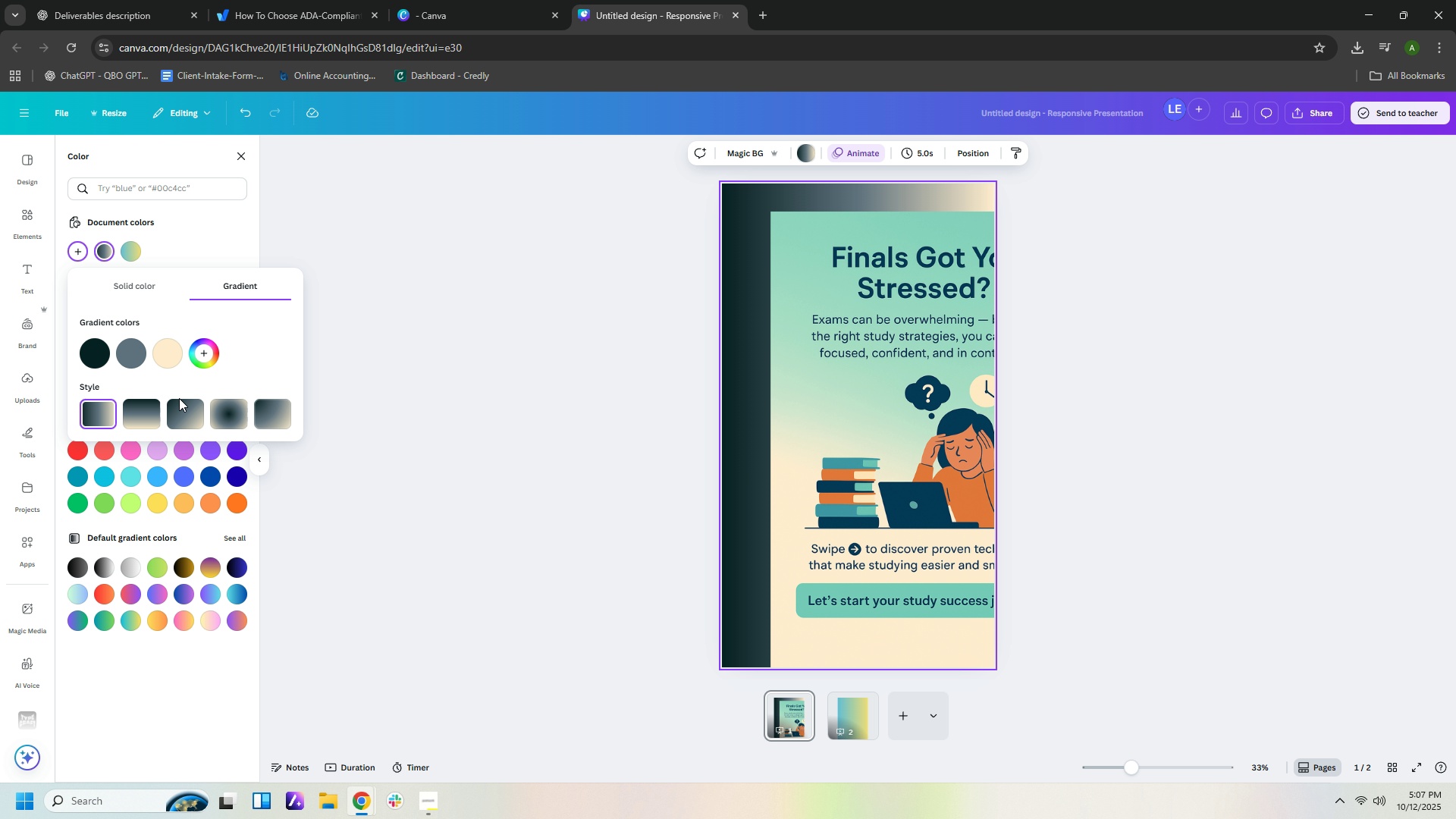 
left_click([146, 405])
 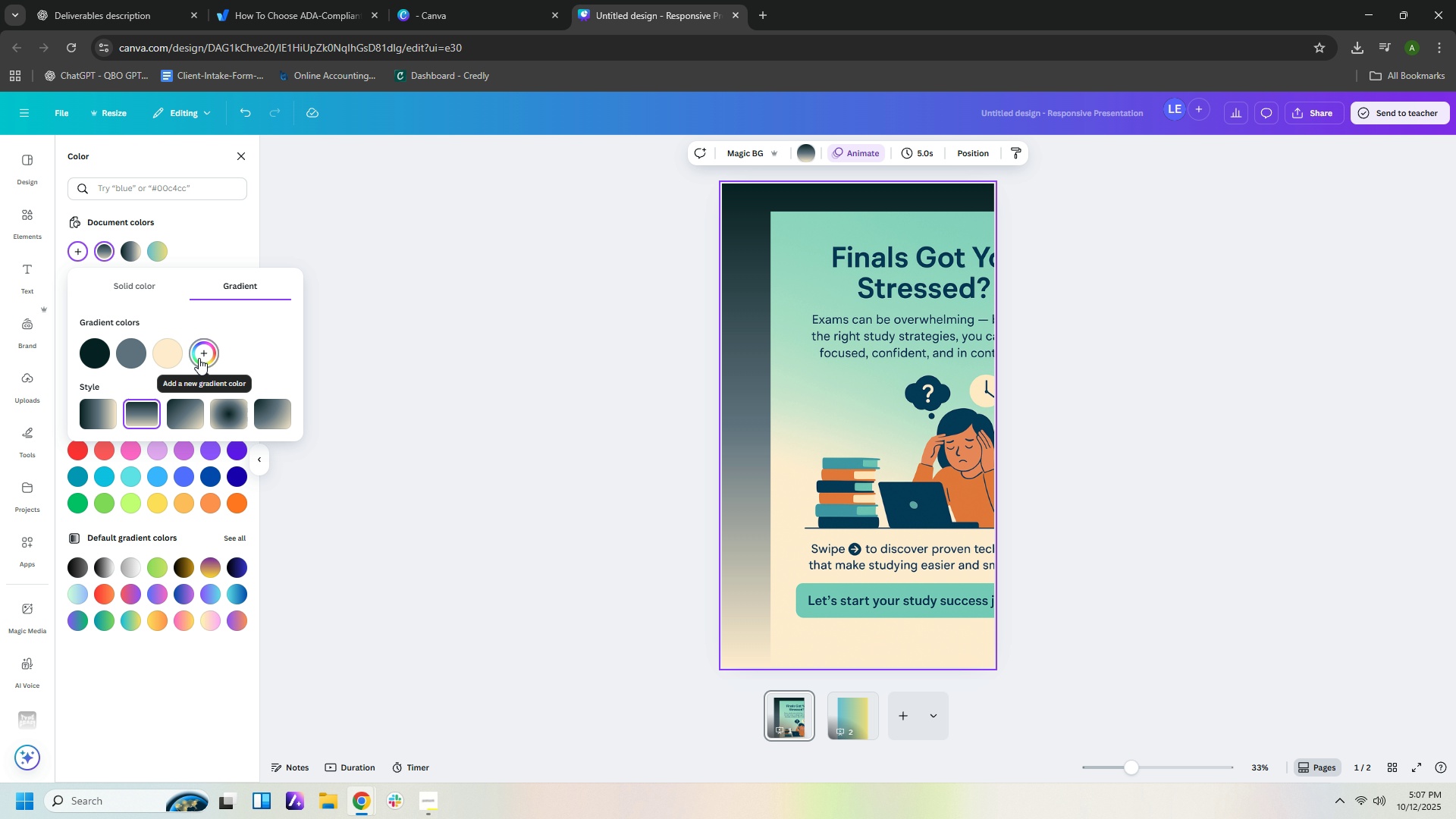 
left_click([203, 353])
 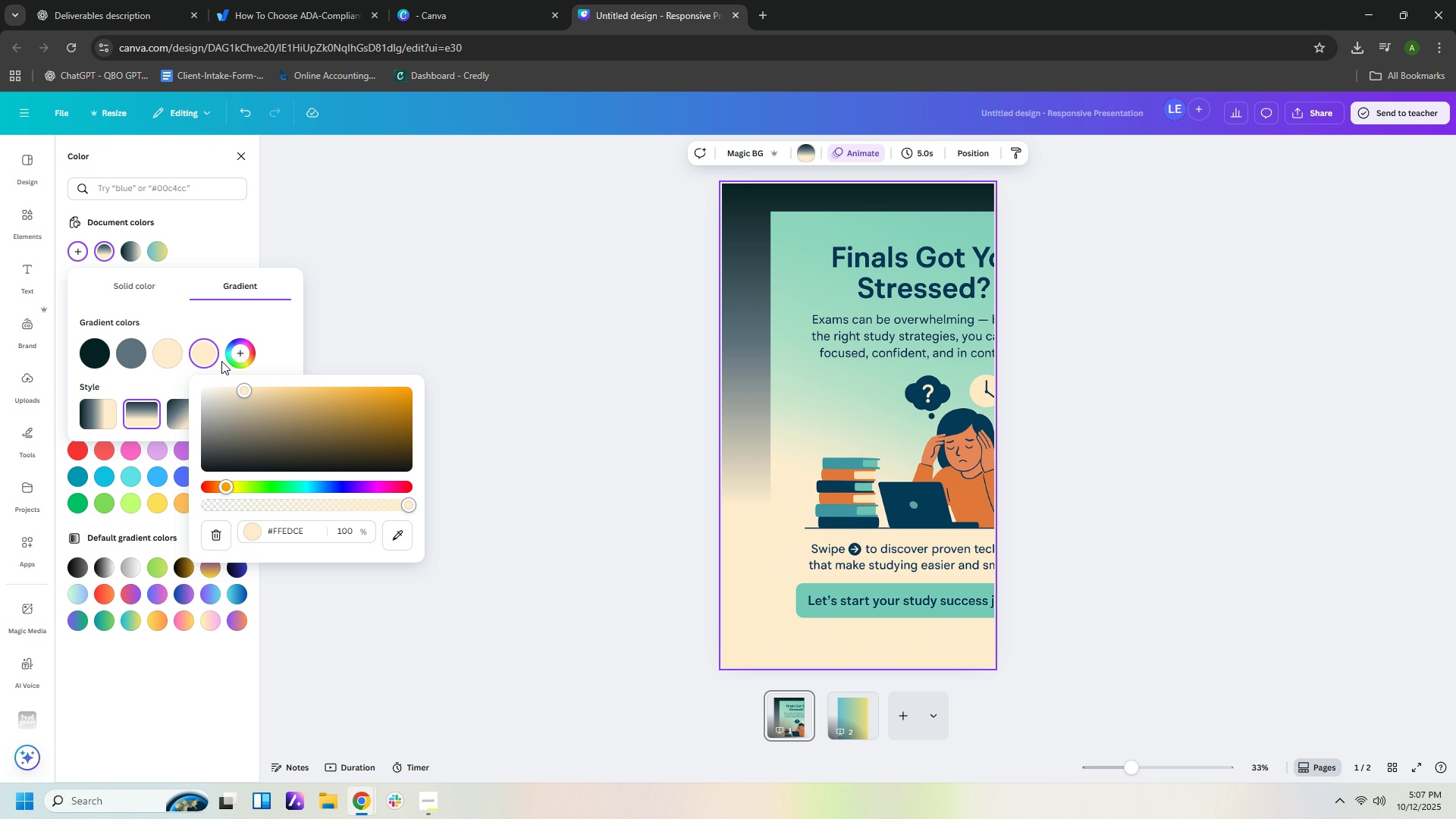 
left_click([396, 535])
 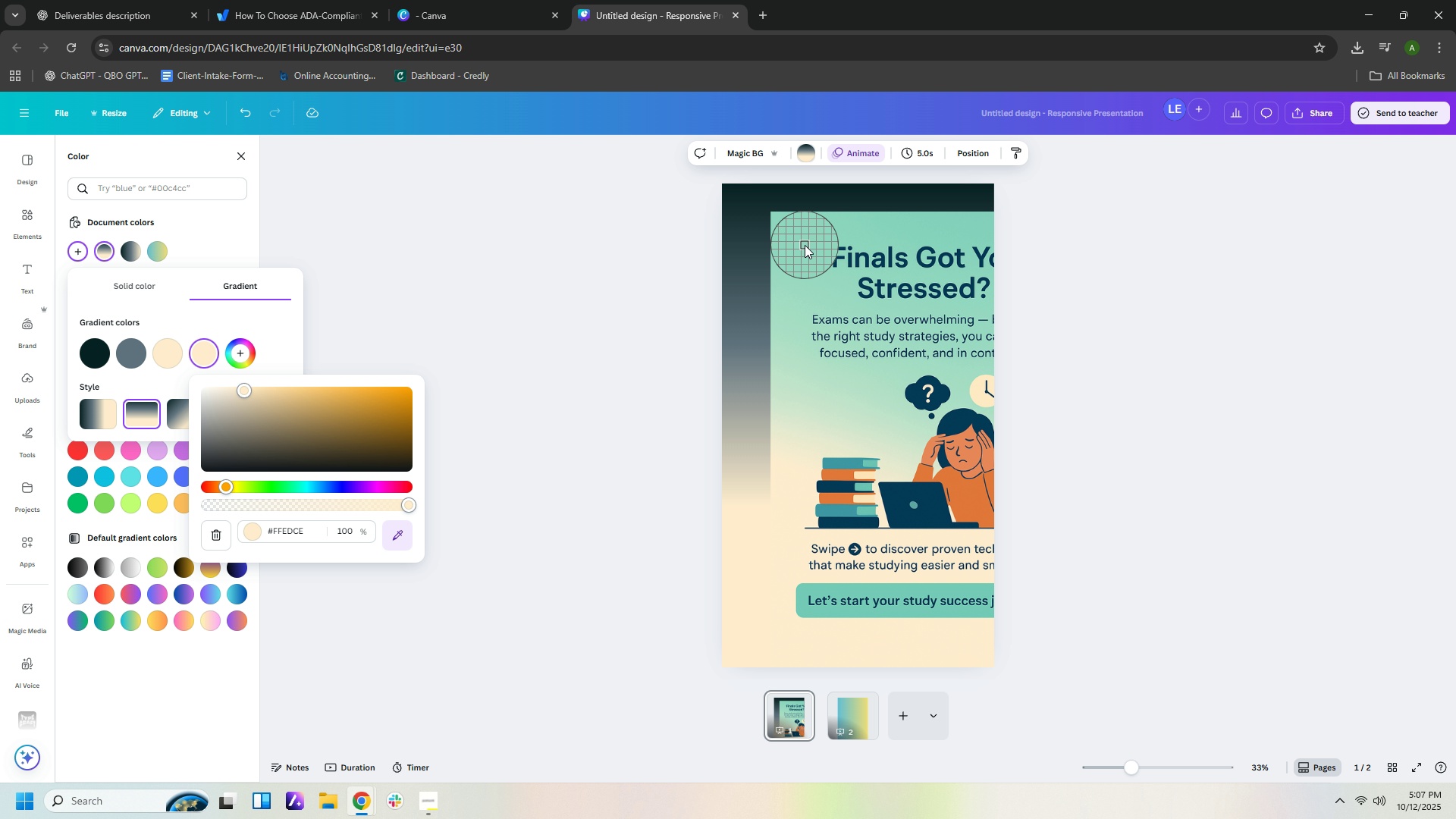 
left_click([805, 245])
 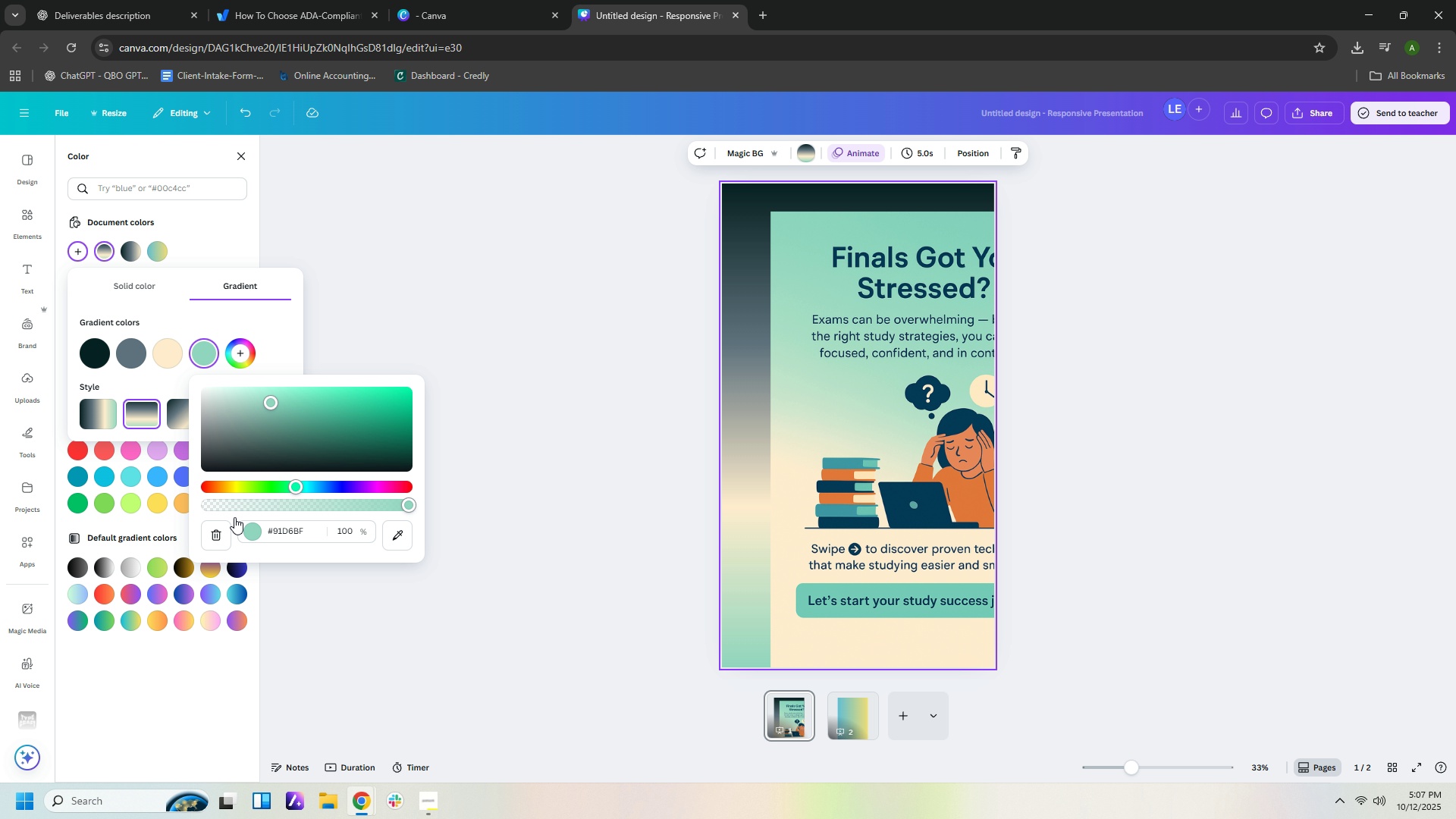 
left_click([398, 529])
 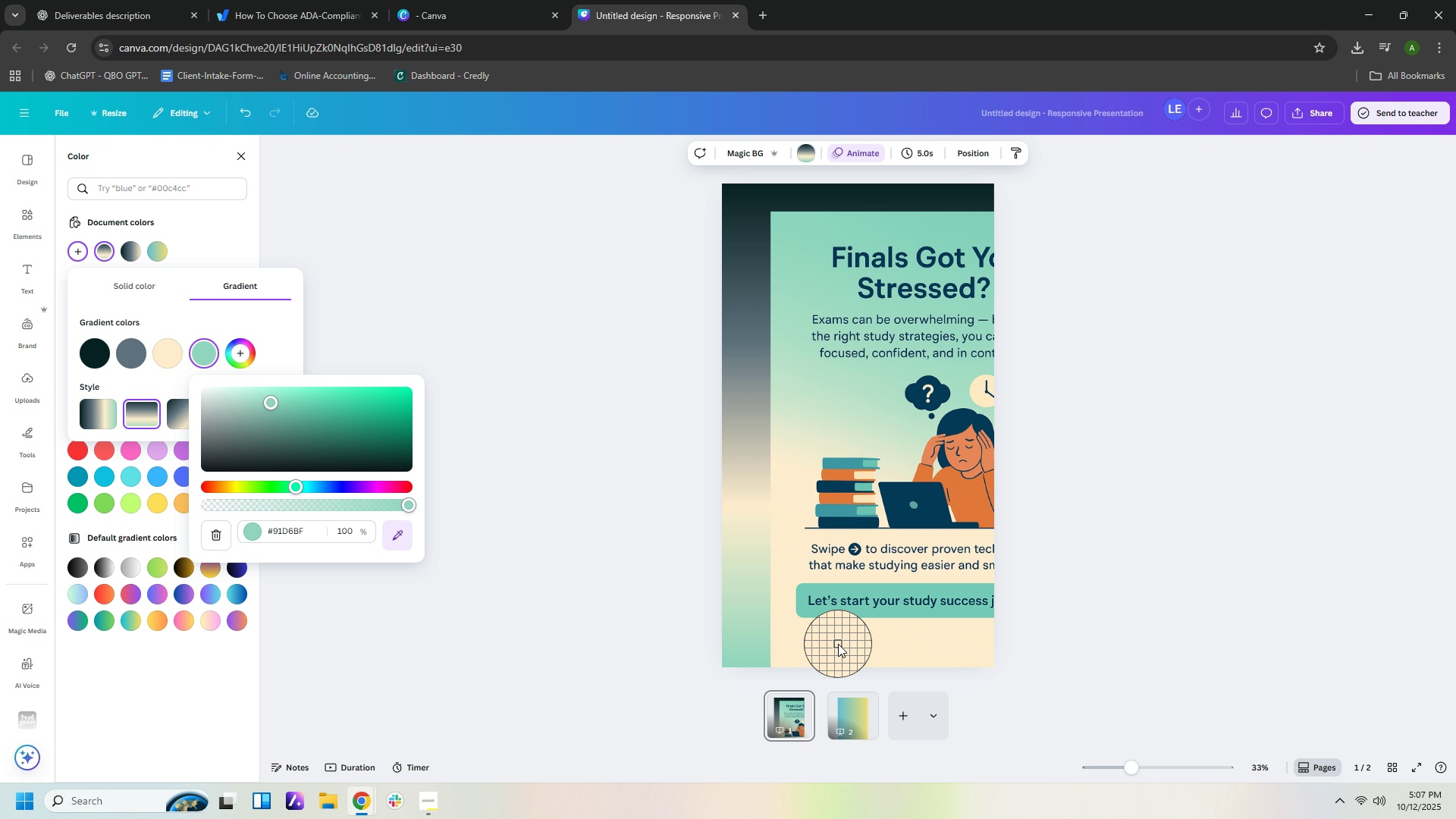 
left_click([838, 644])
 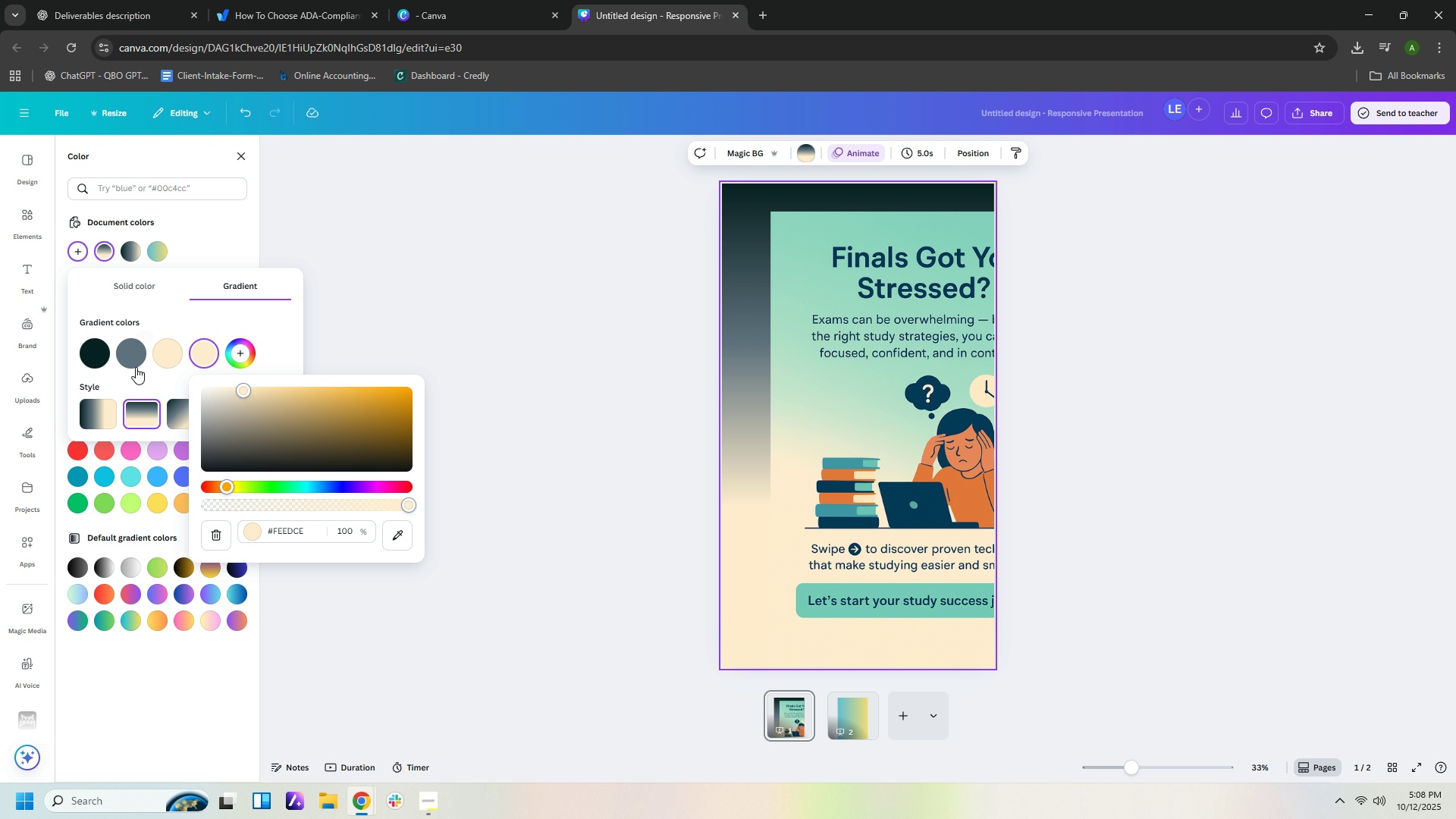 
wait(5.43)
 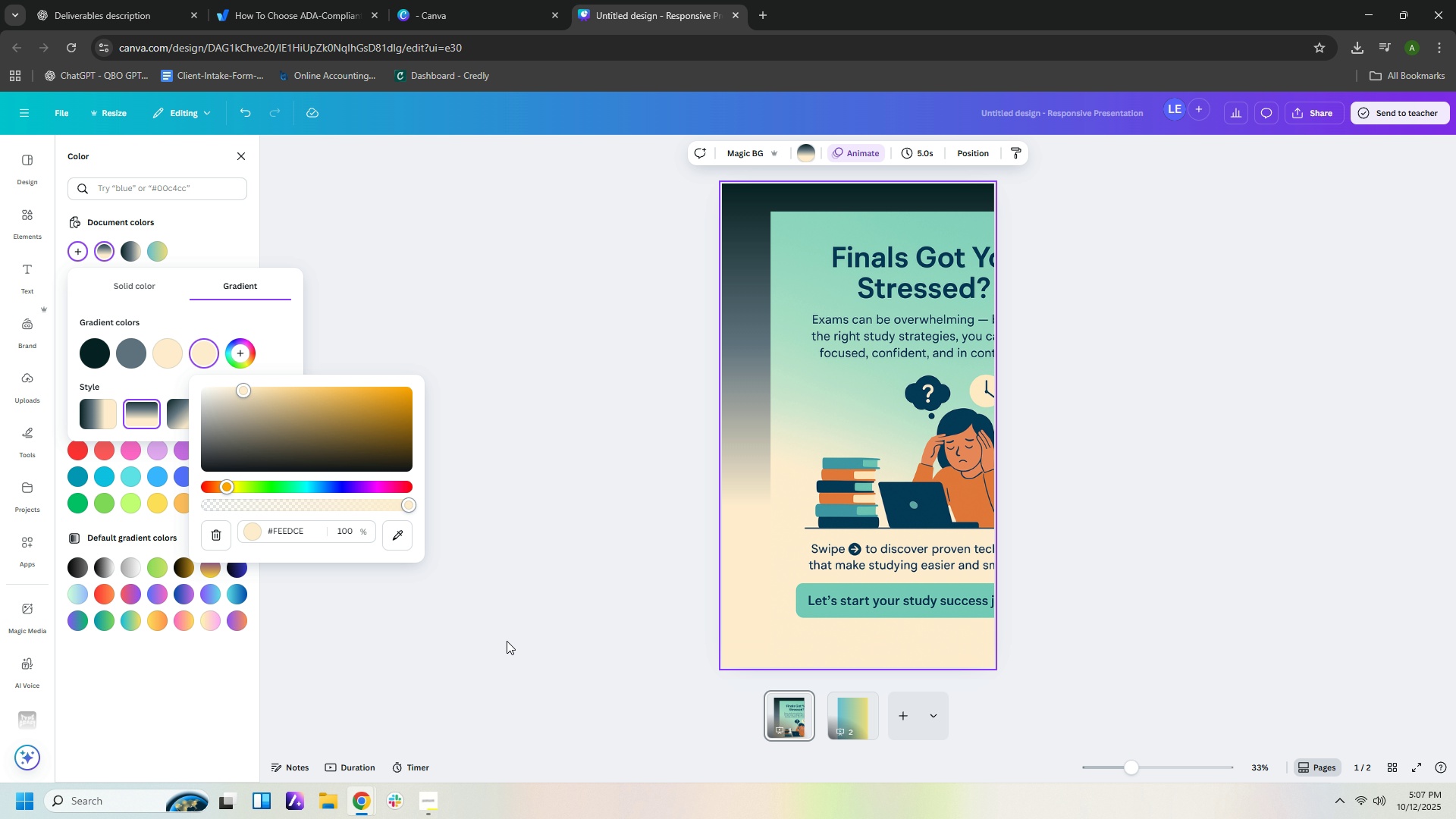 
left_click([262, 358])
 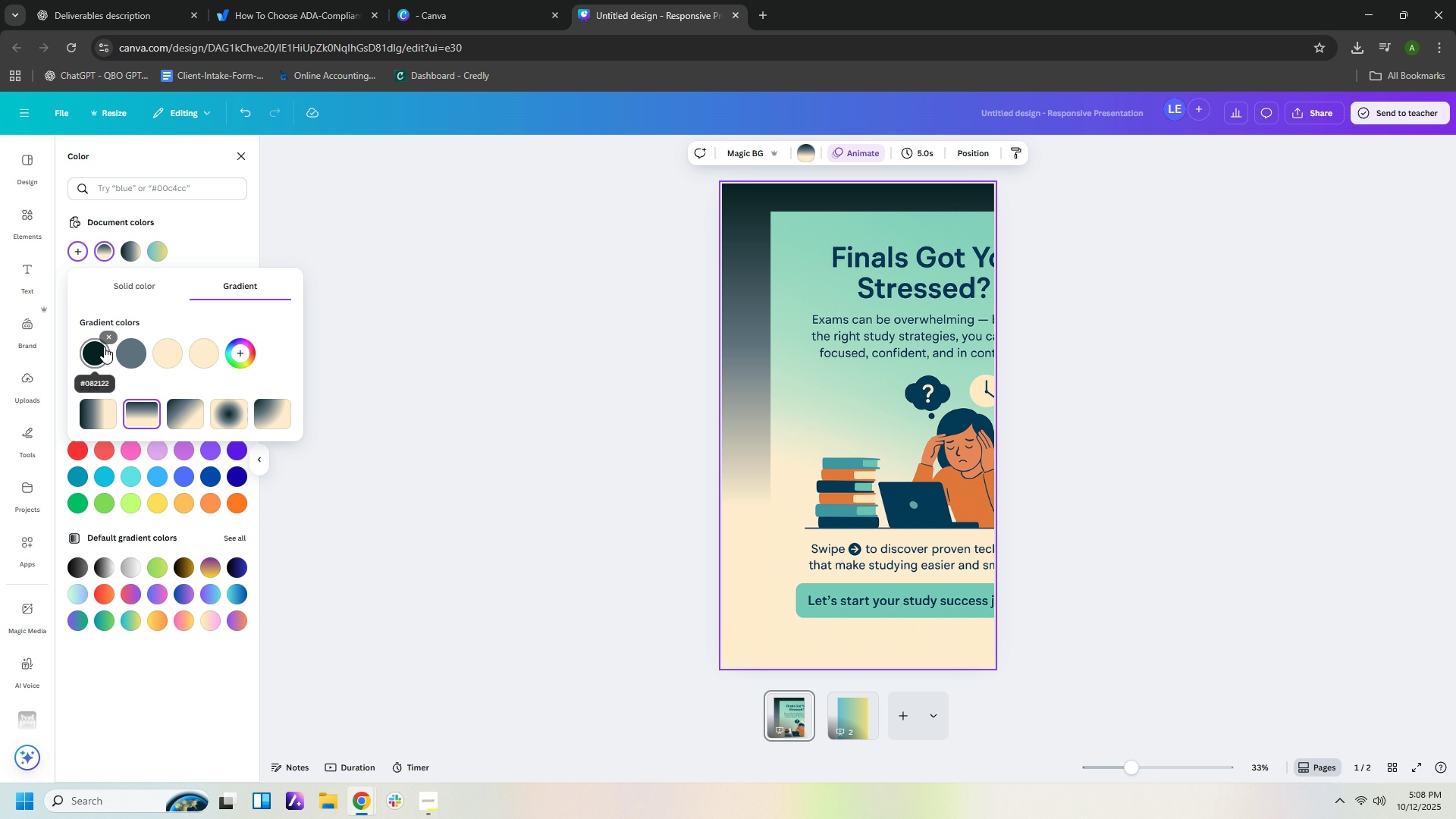 
left_click([104, 347])
 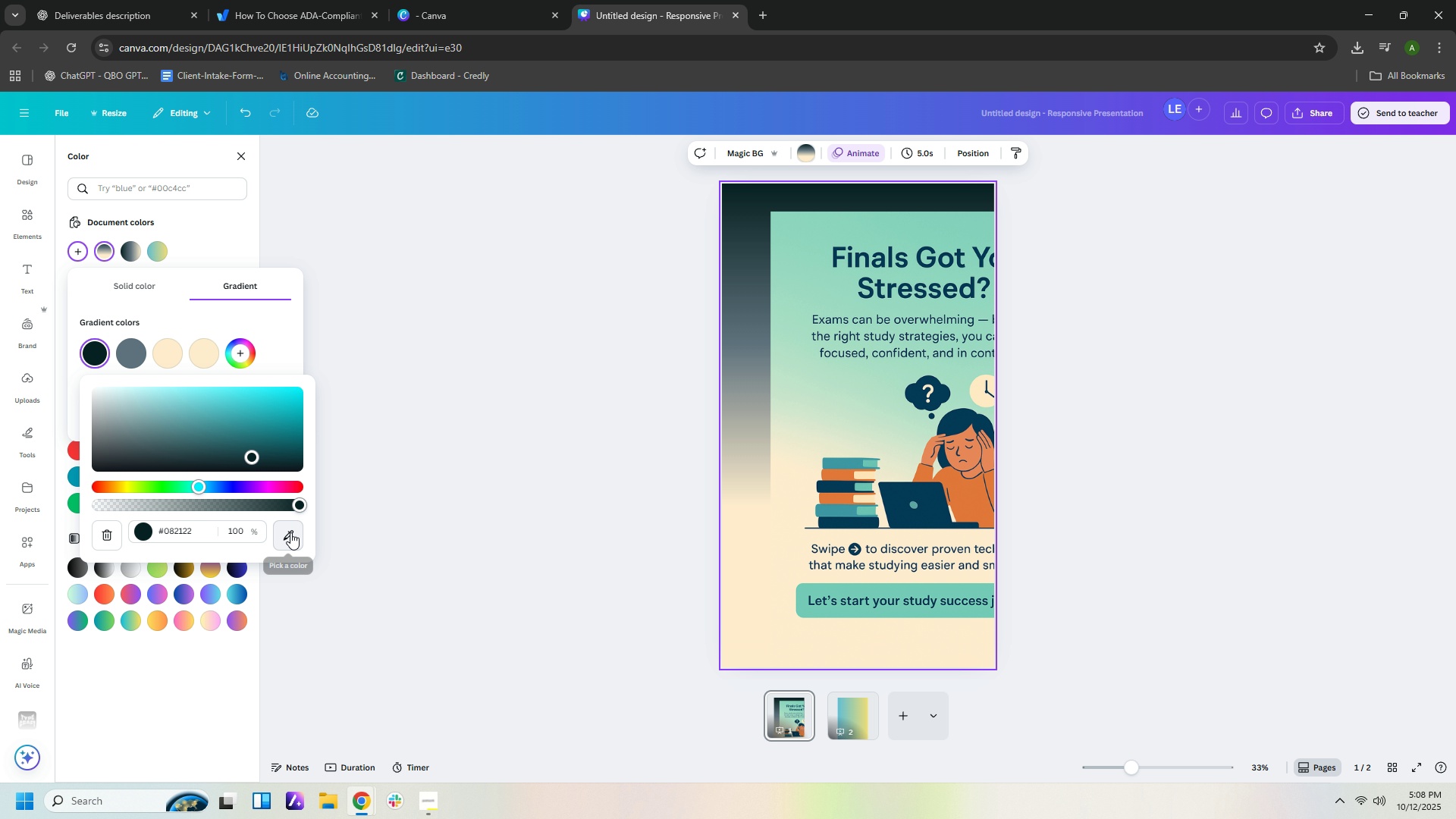 
left_click([290, 532])
 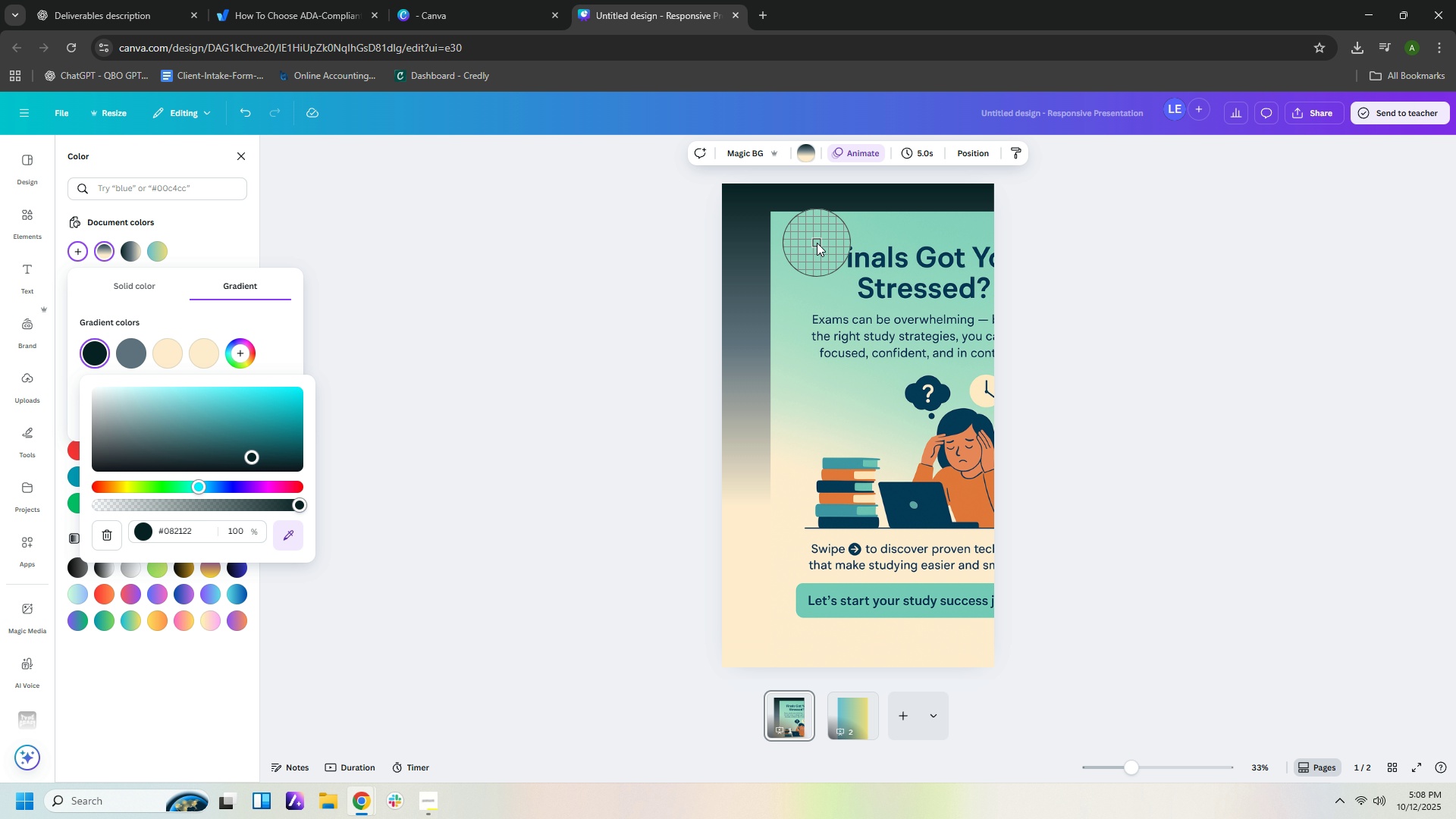 
left_click([817, 243])
 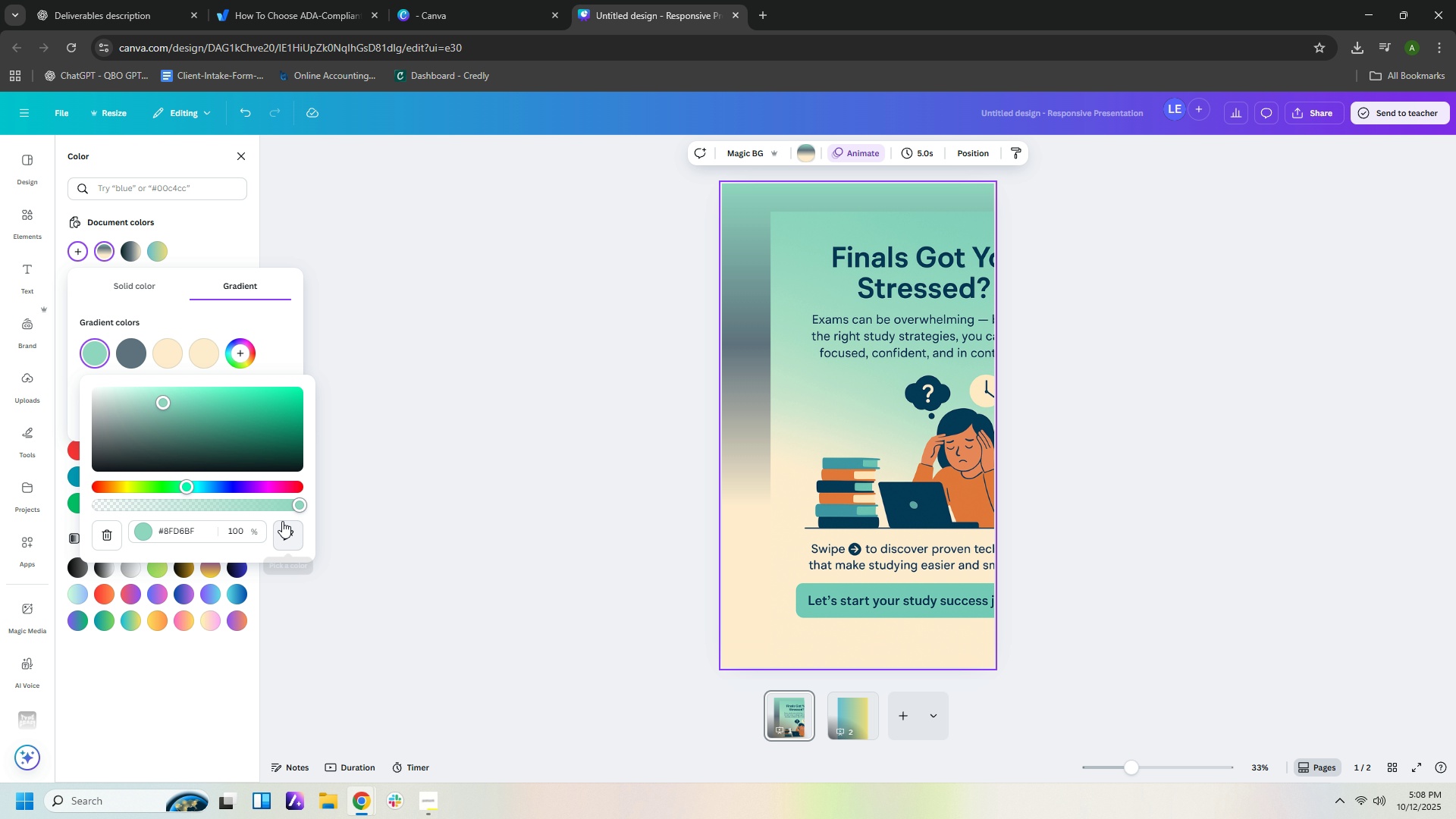 
left_click([485, 403])
 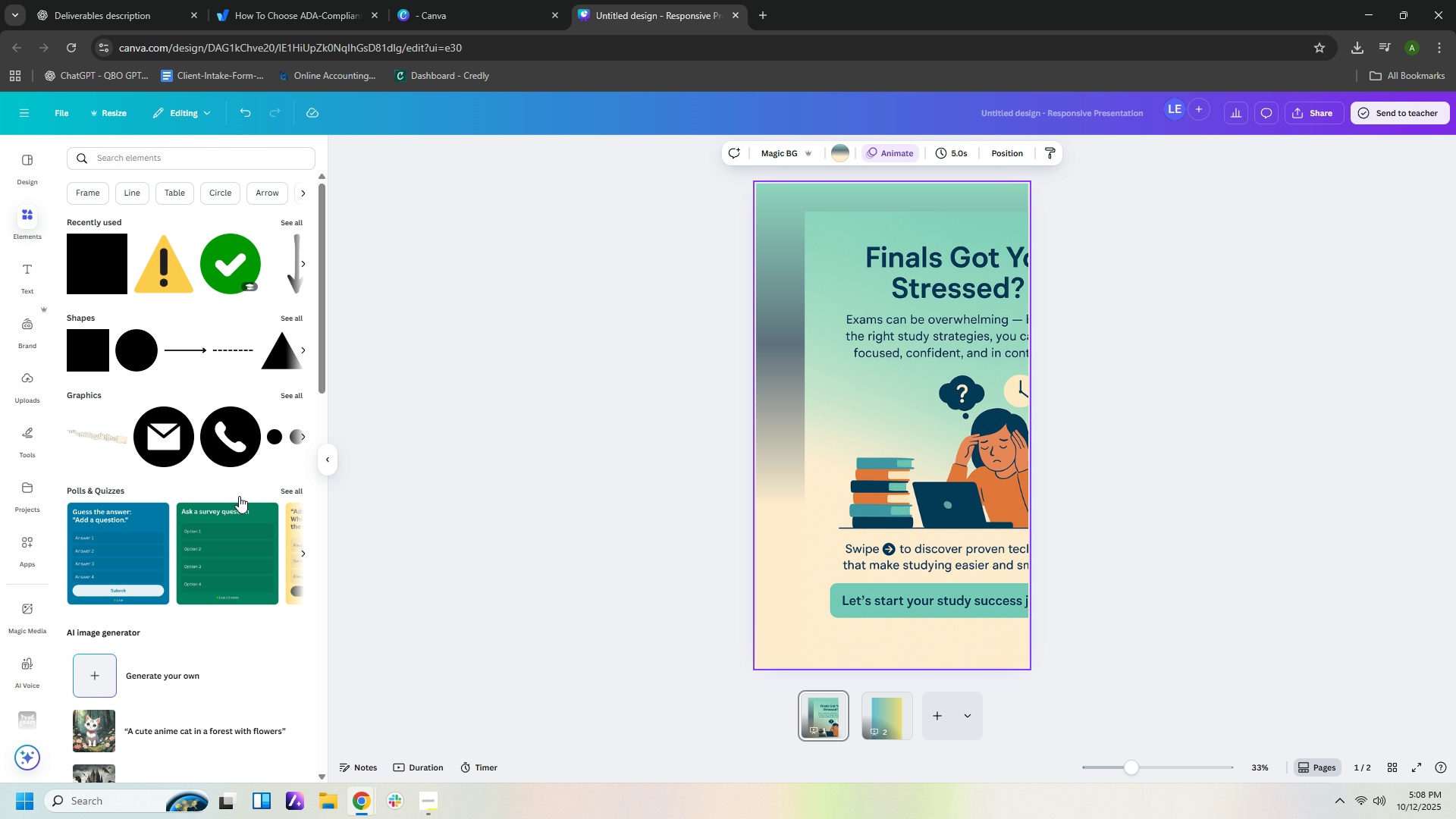 
left_click_drag(start_coordinate=[964, 397], to_coordinate=[814, 382])
 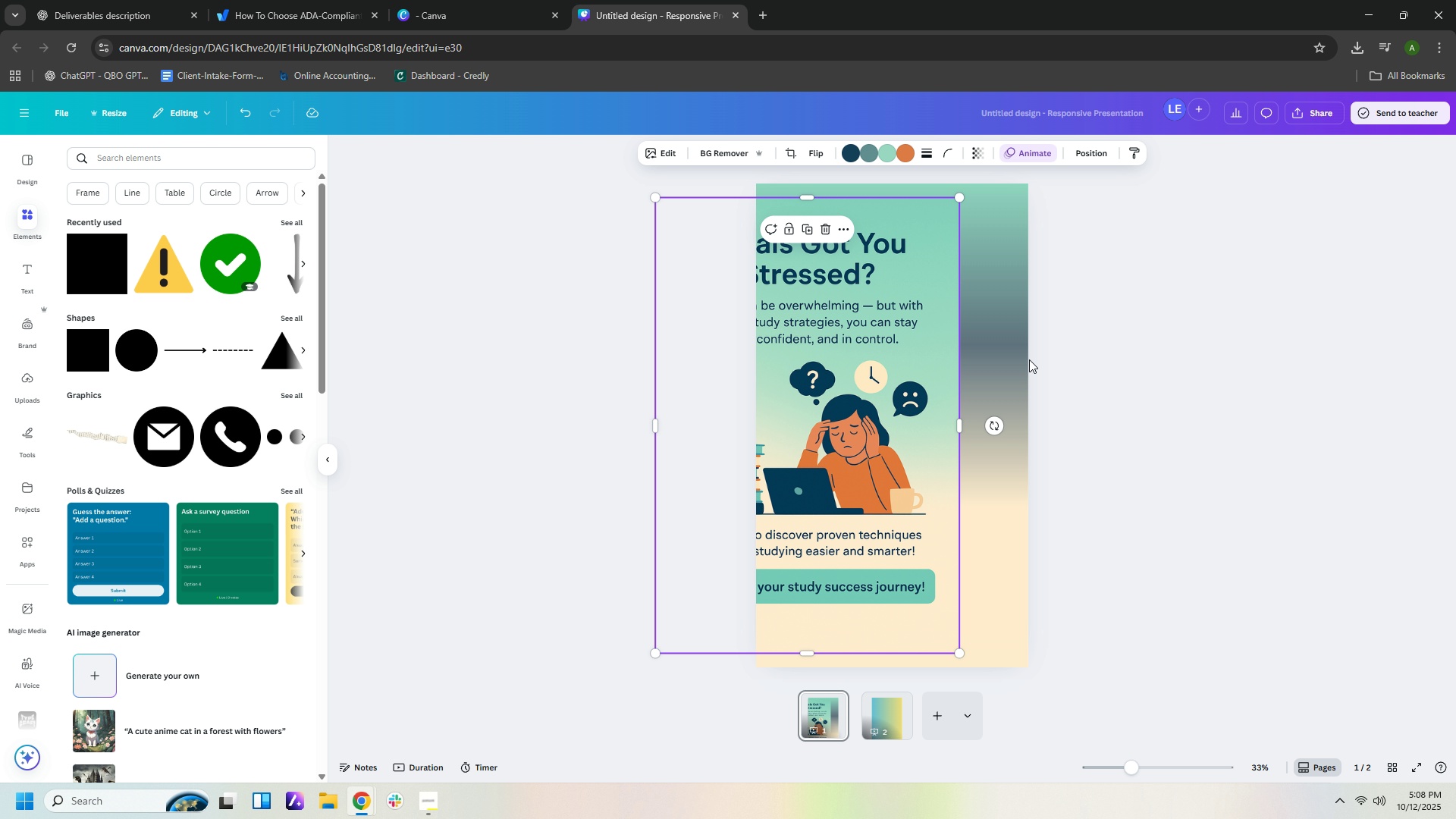 
left_click([1003, 358])
 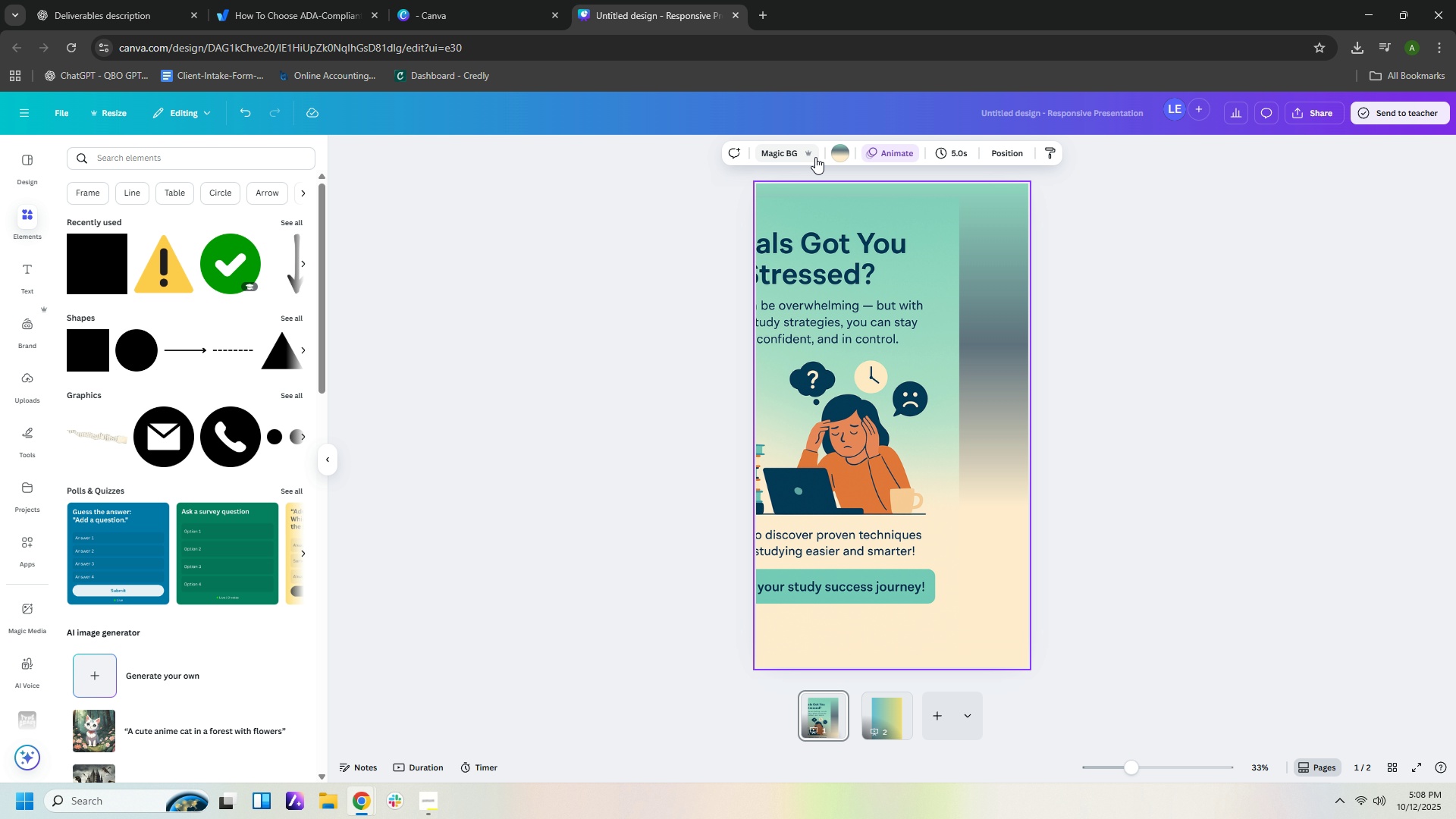 
left_click([839, 155])
 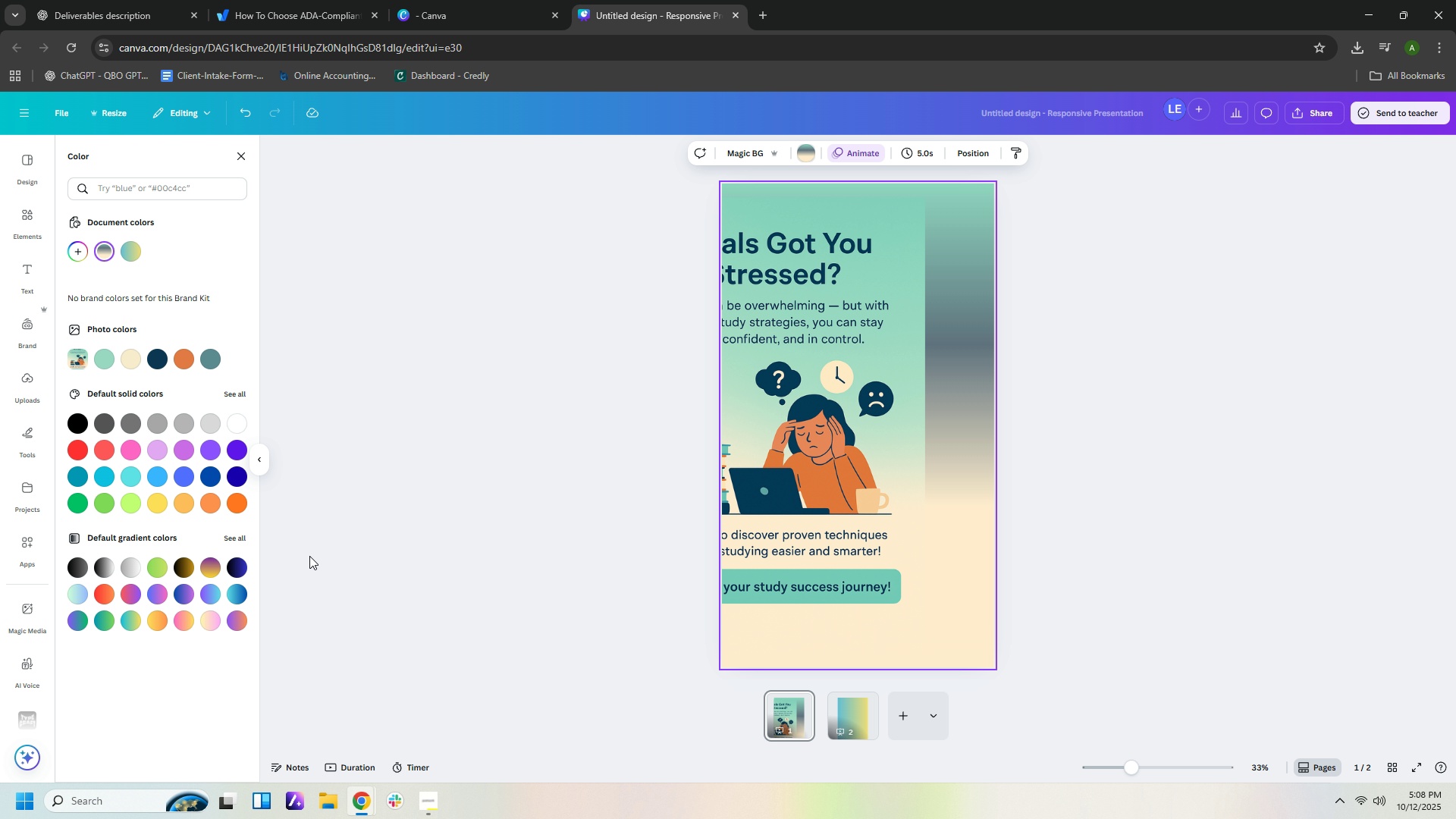 
left_click([237, 536])
 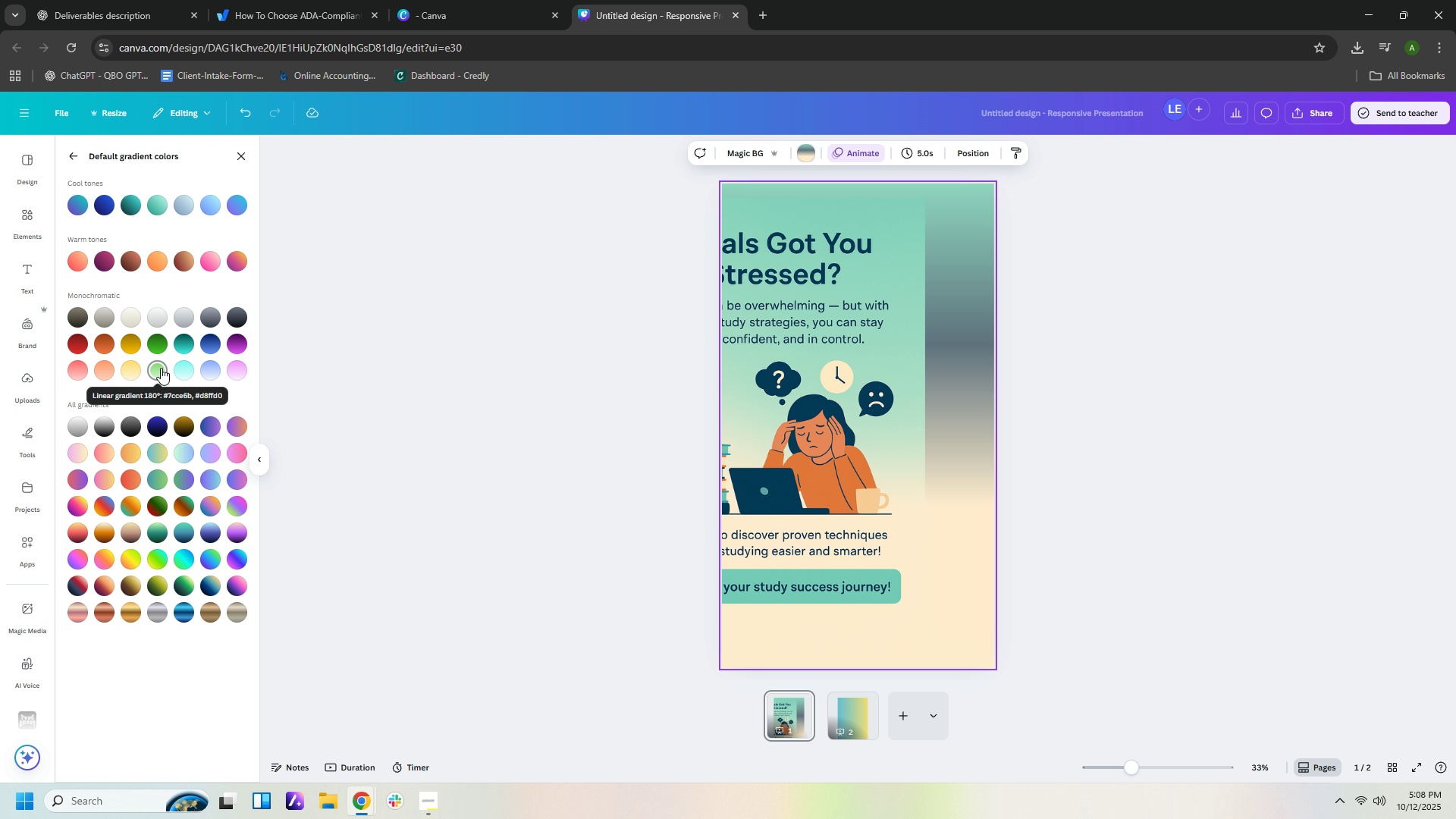 
left_click([161, 368])
 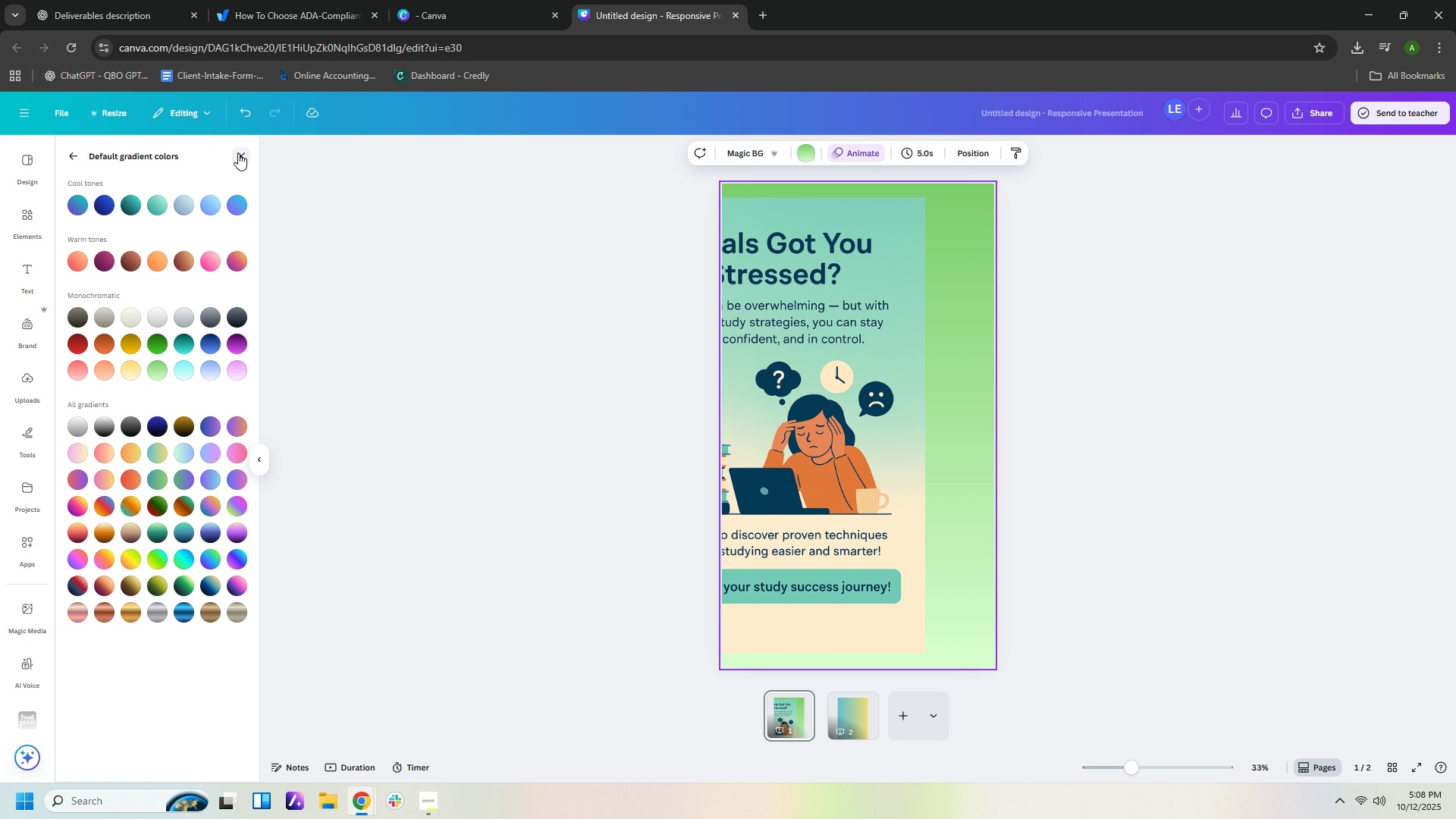 
left_click([64, 158])
 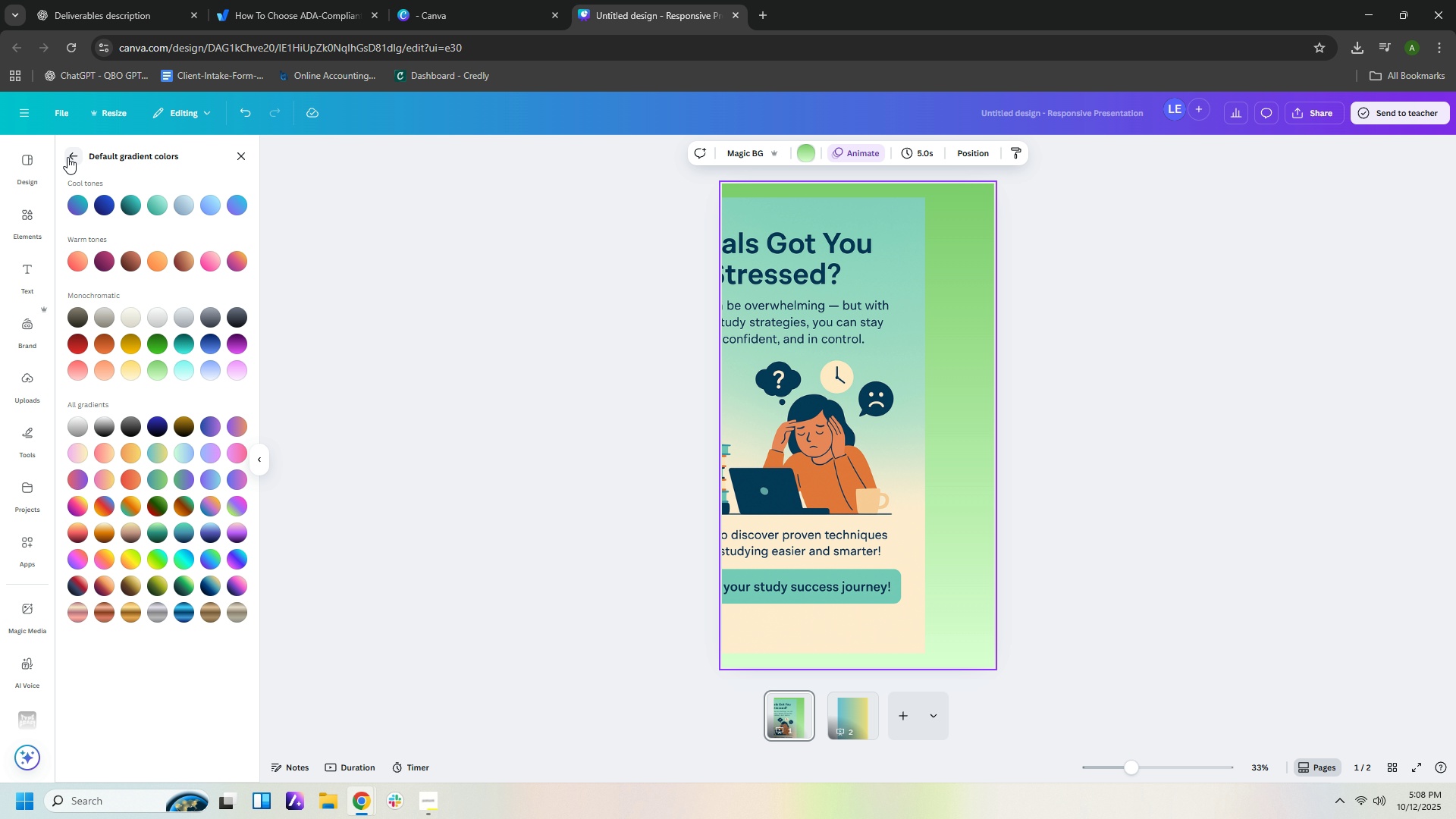 
left_click([67, 157])
 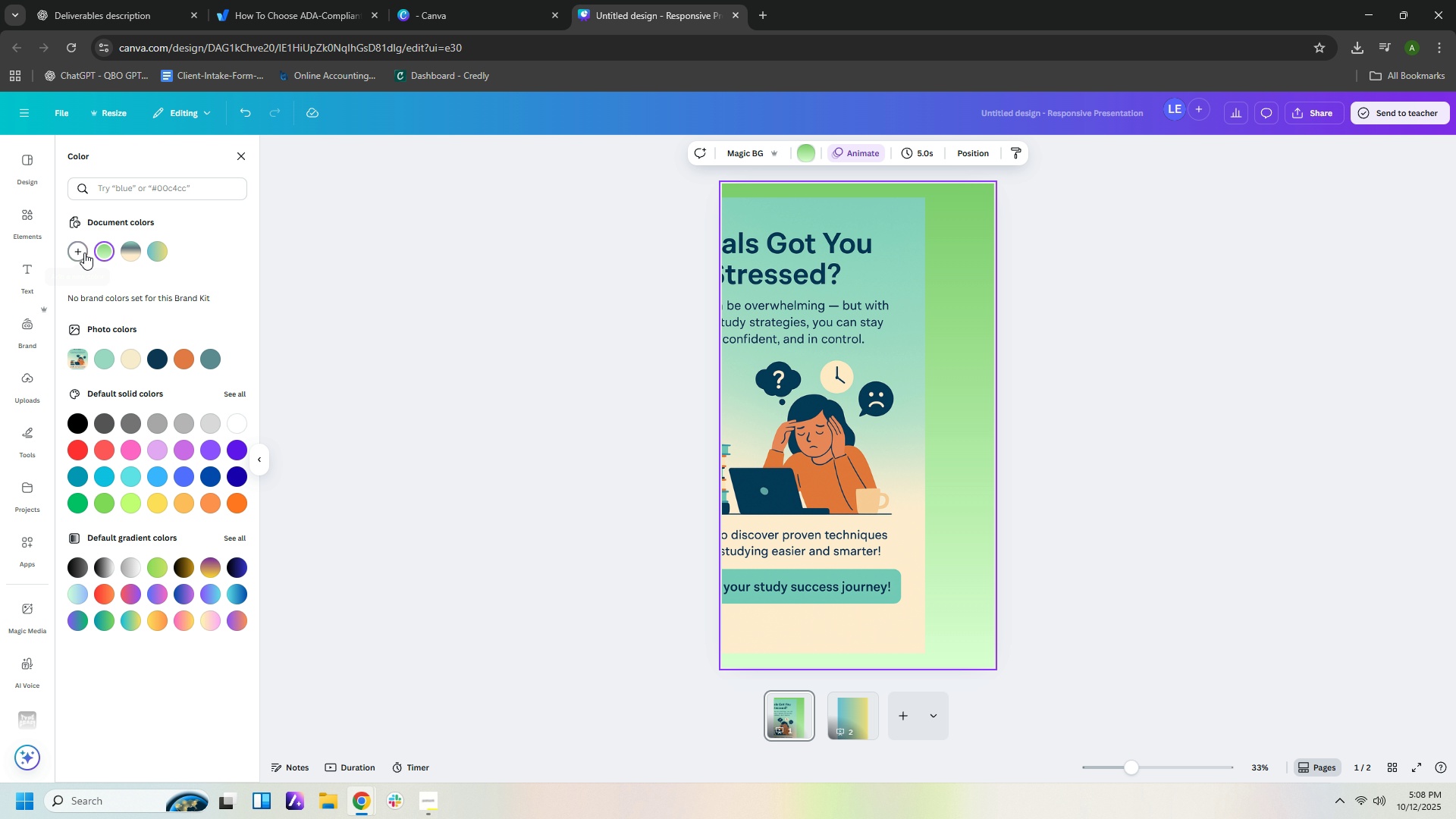 
left_click([80, 250])
 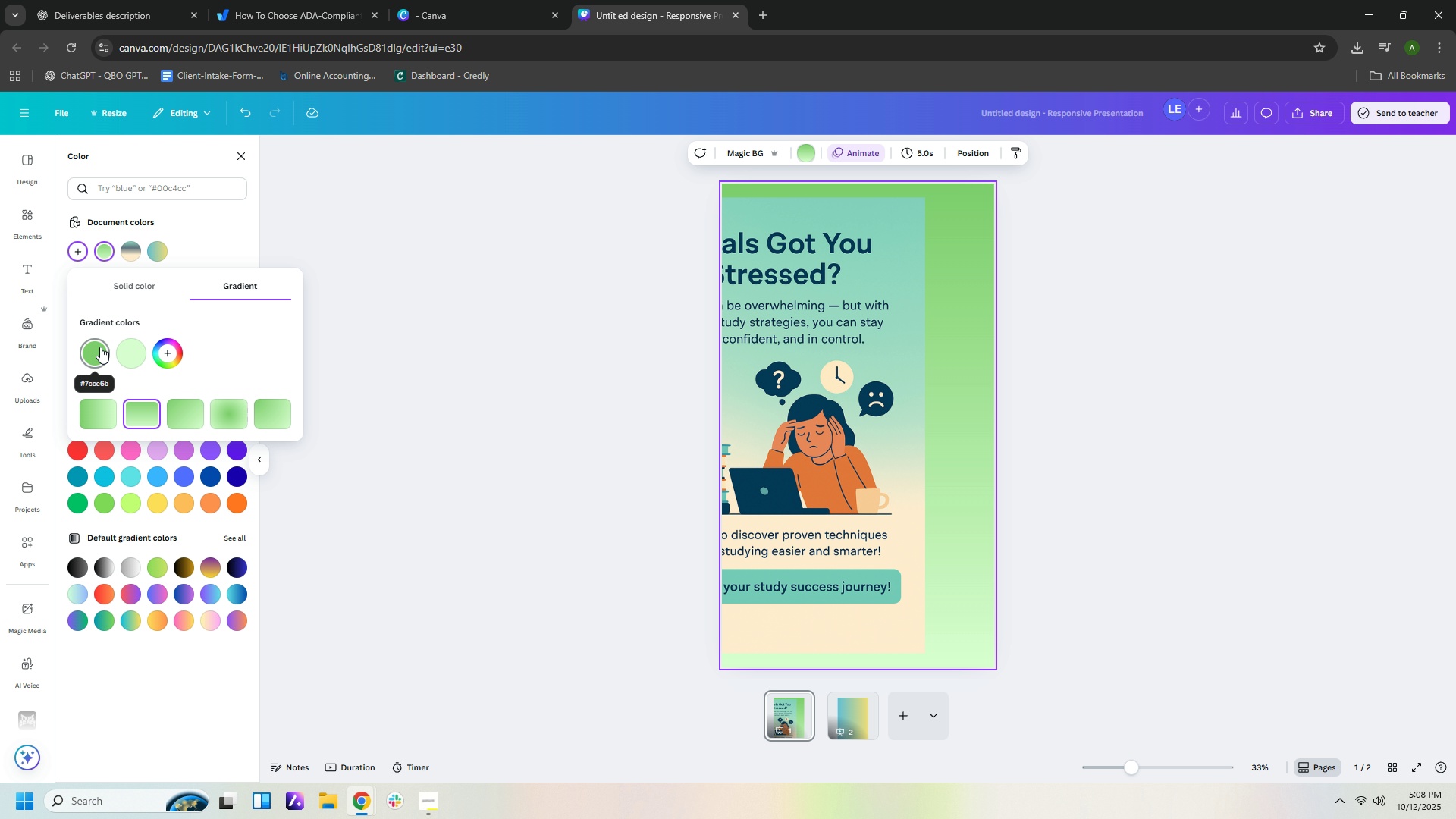 
left_click([100, 347])
 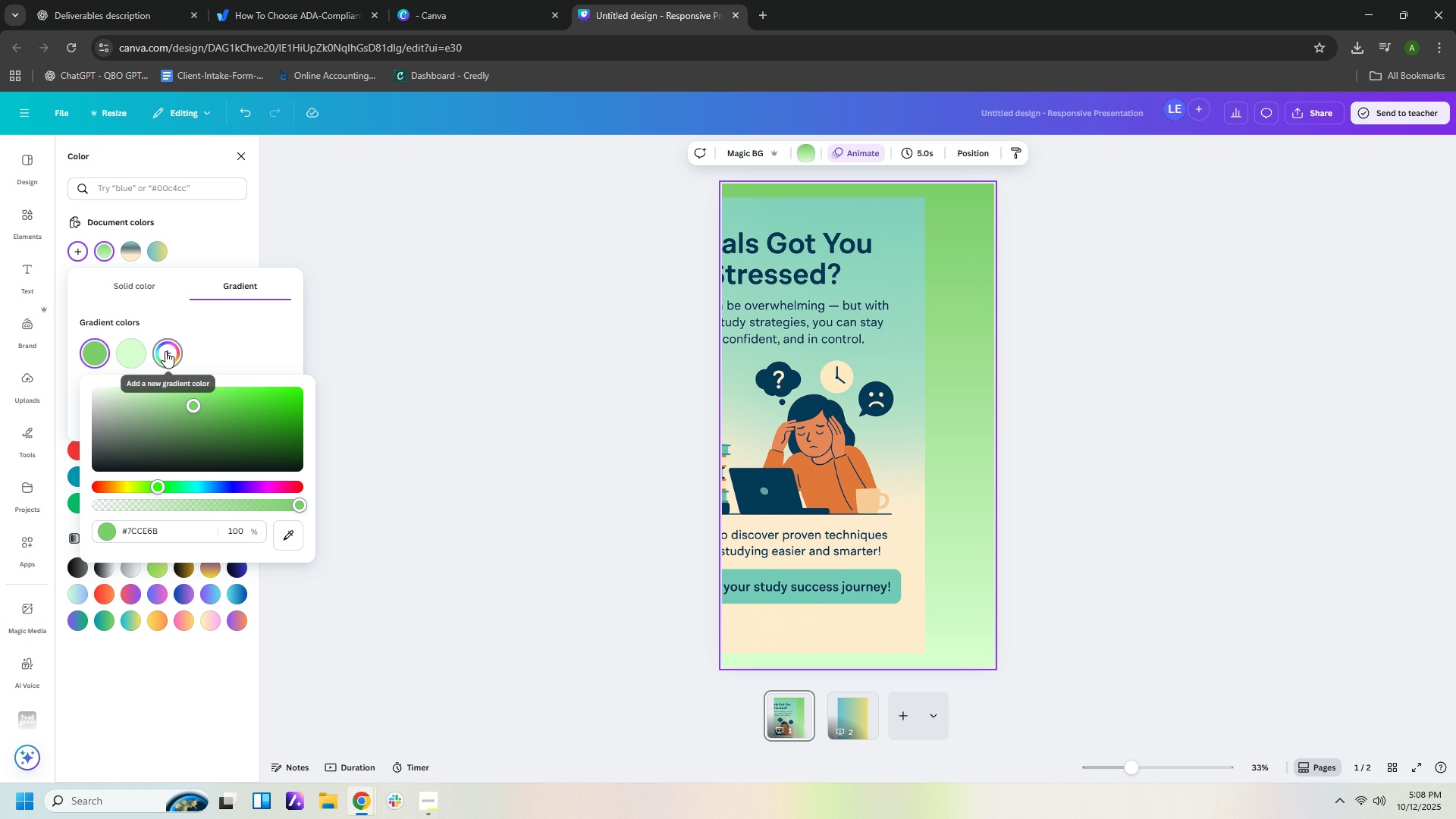 
left_click([165, 351])
 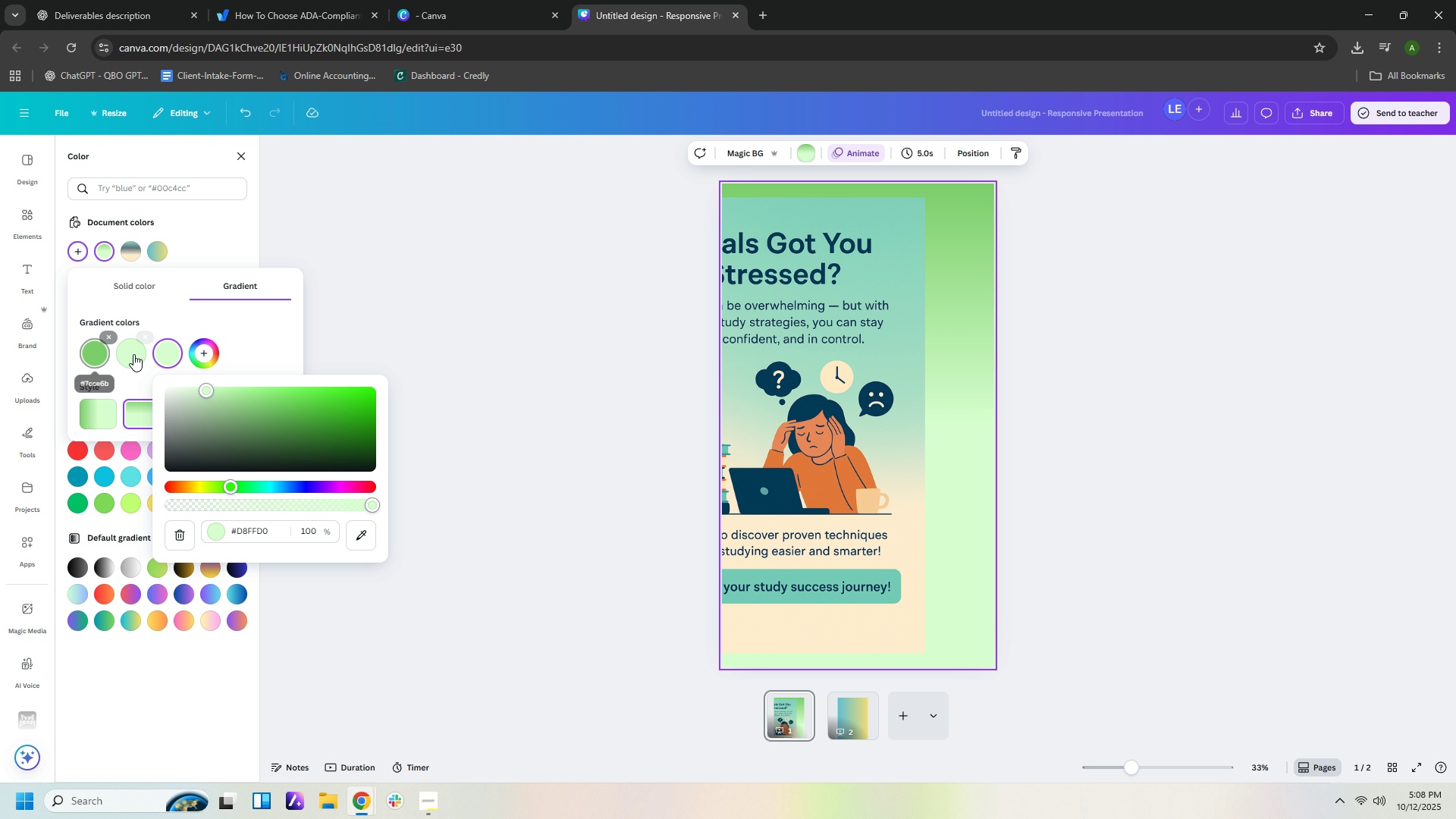 
left_click([275, 334])
 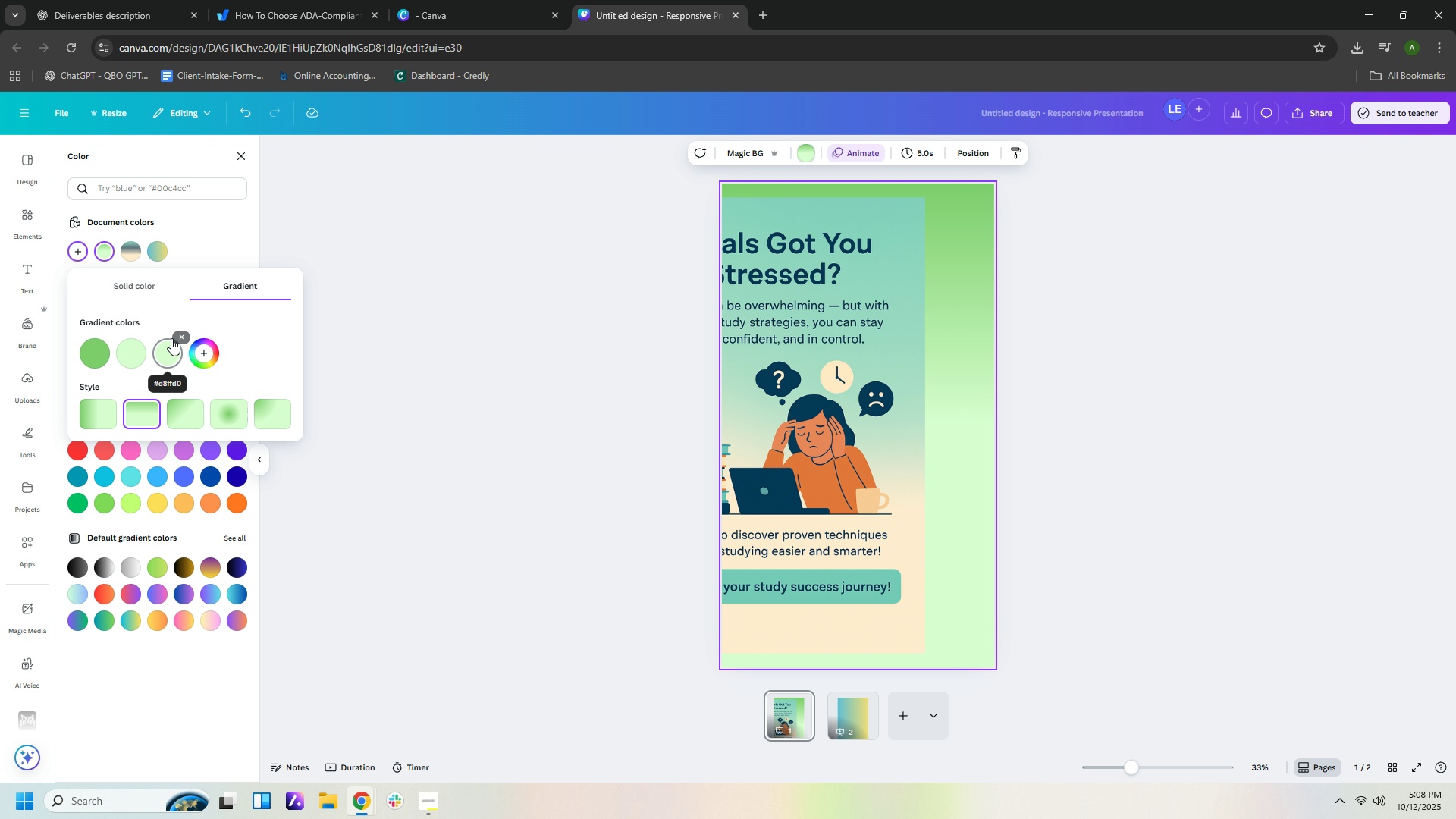 
left_click([173, 335])
 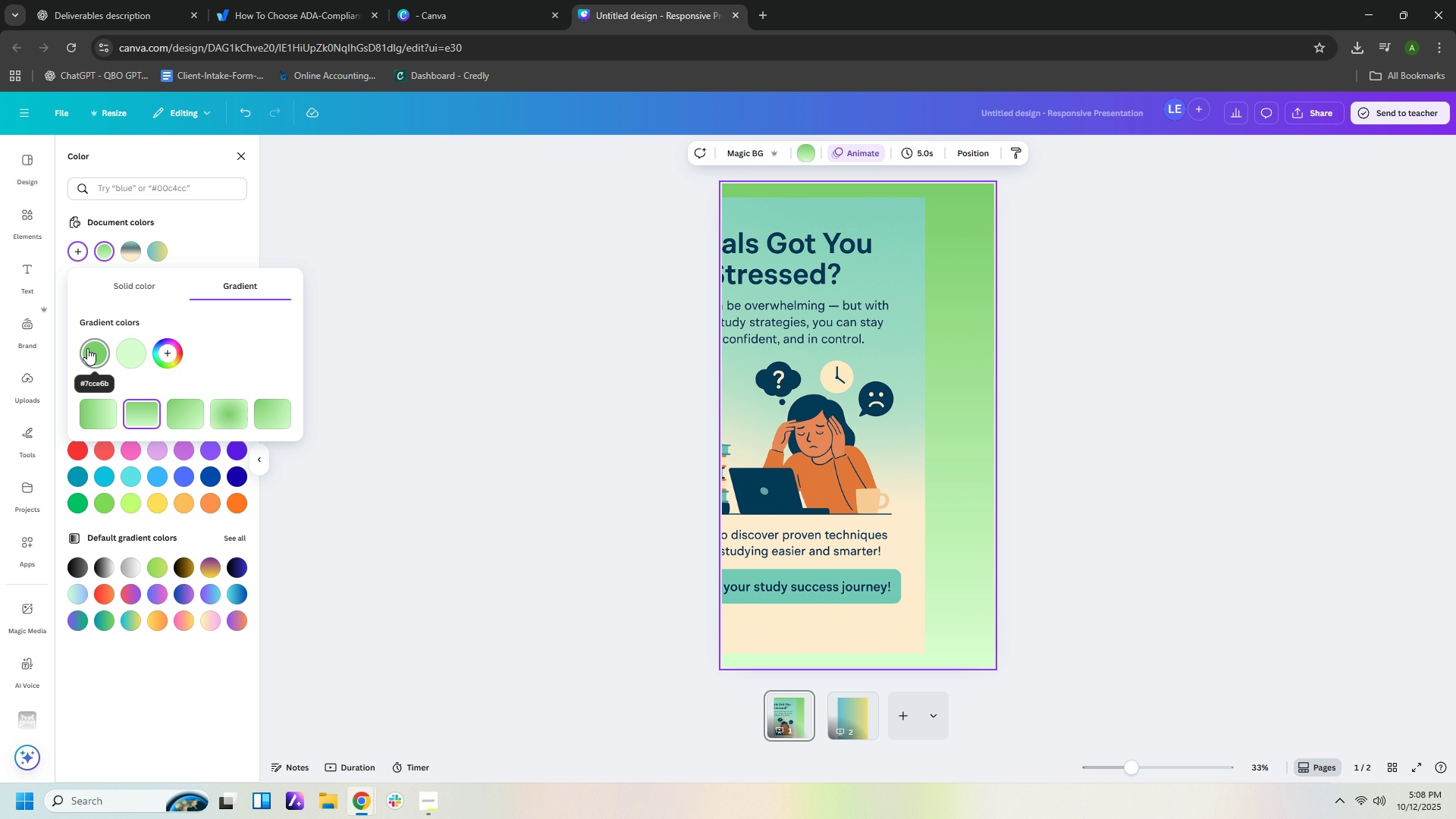 
left_click([87, 348])
 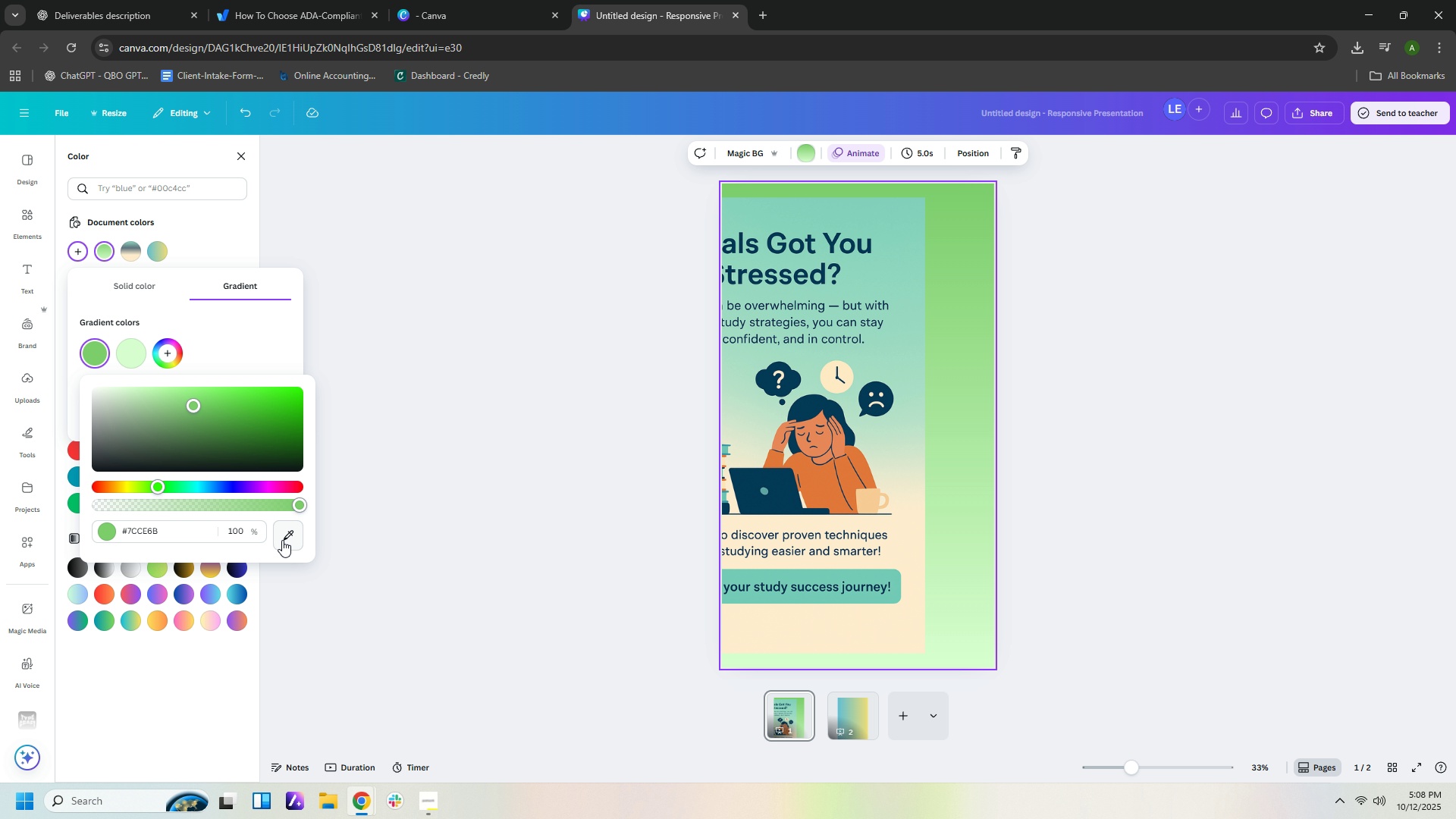 
left_click([283, 539])
 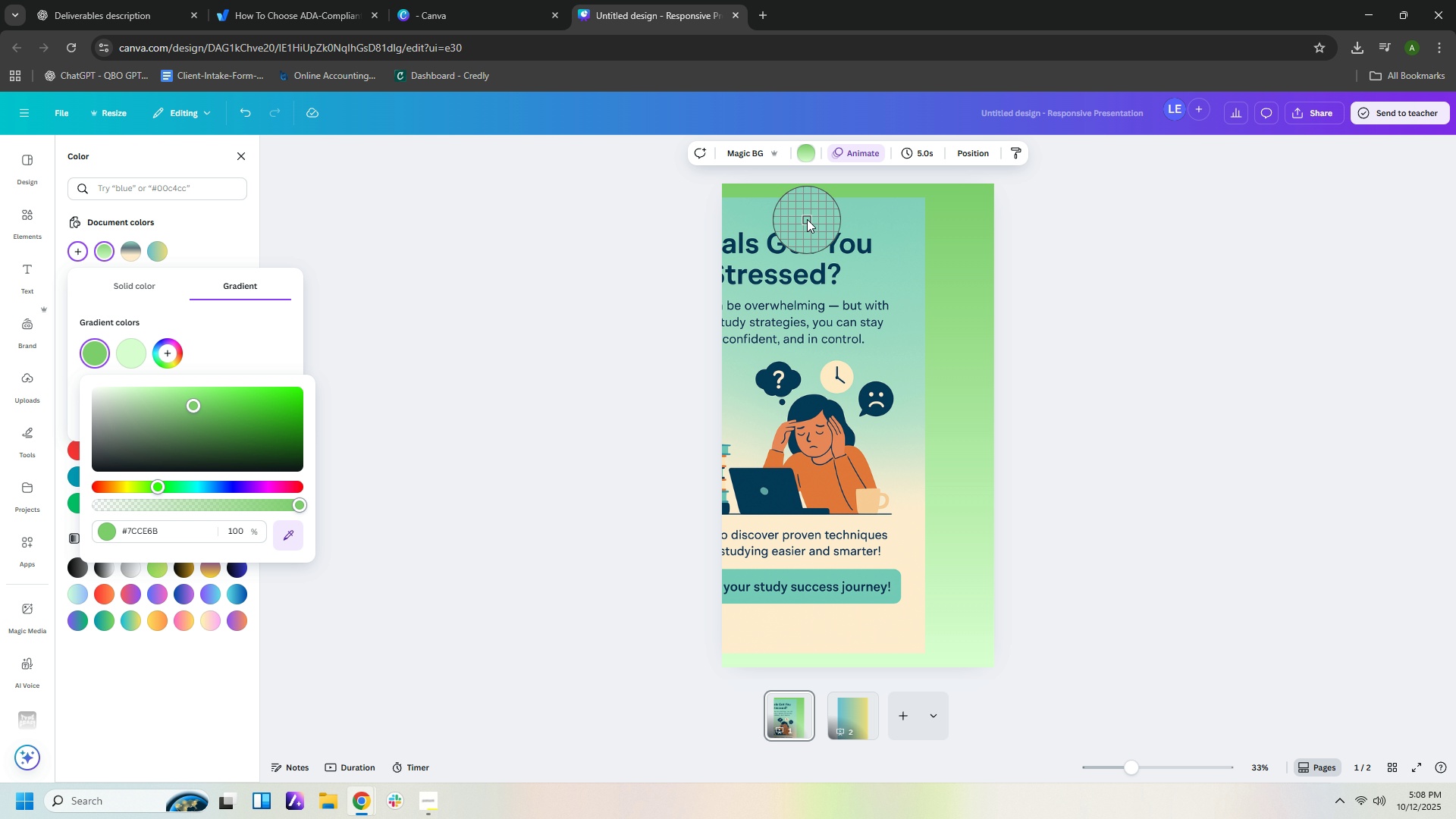 
left_click([807, 219])
 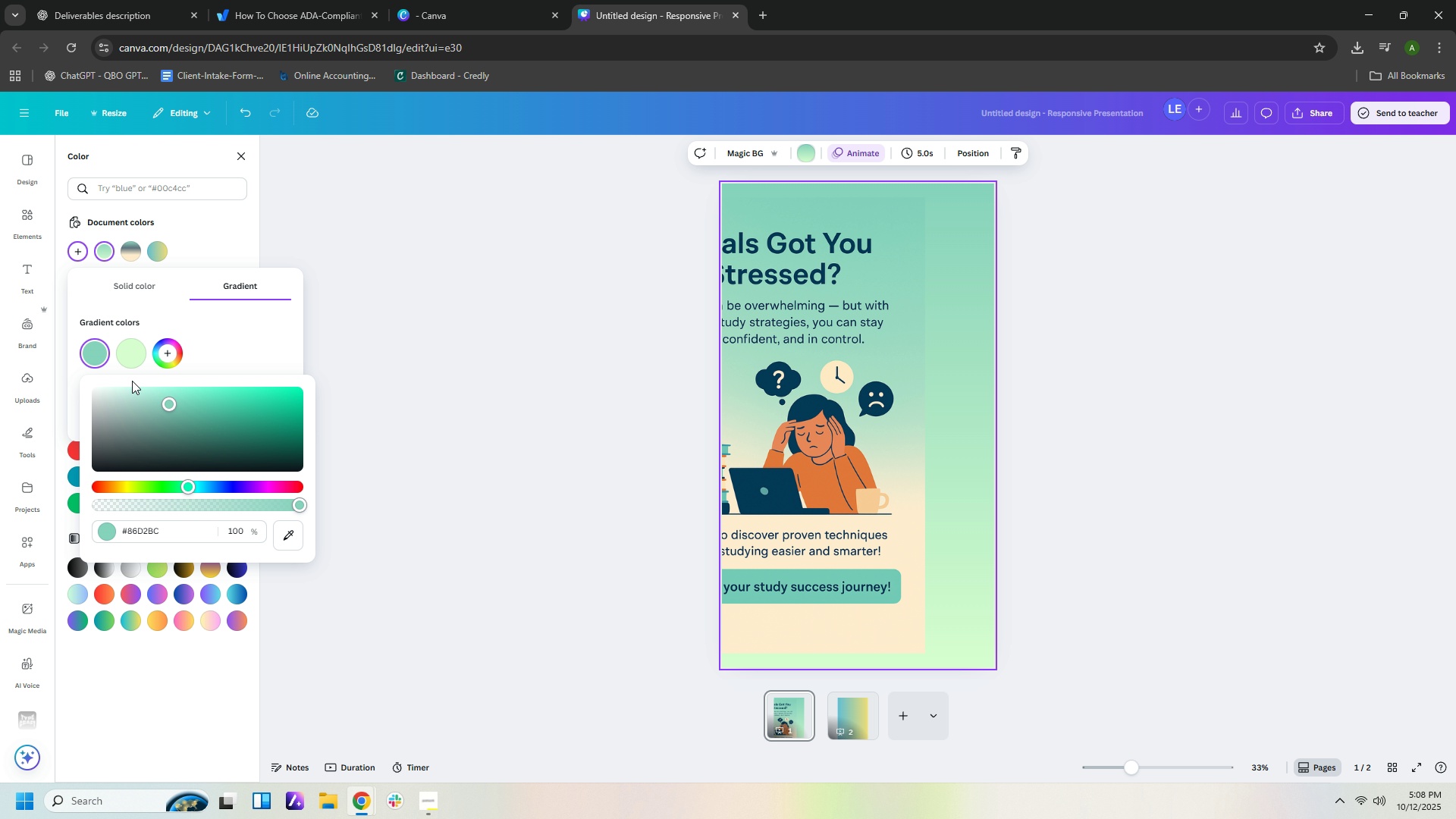 
left_click([134, 353])
 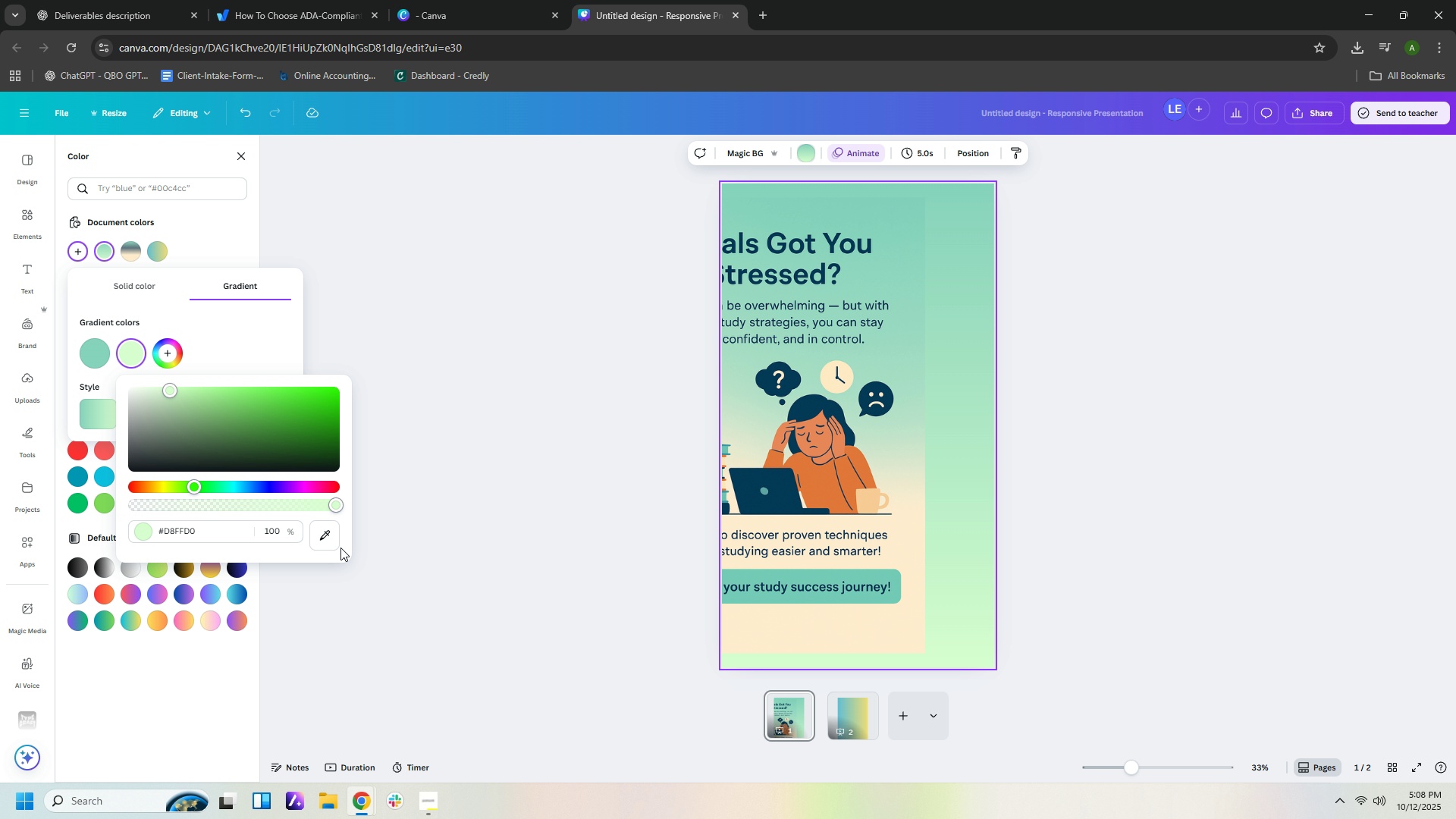 
left_click([334, 535])
 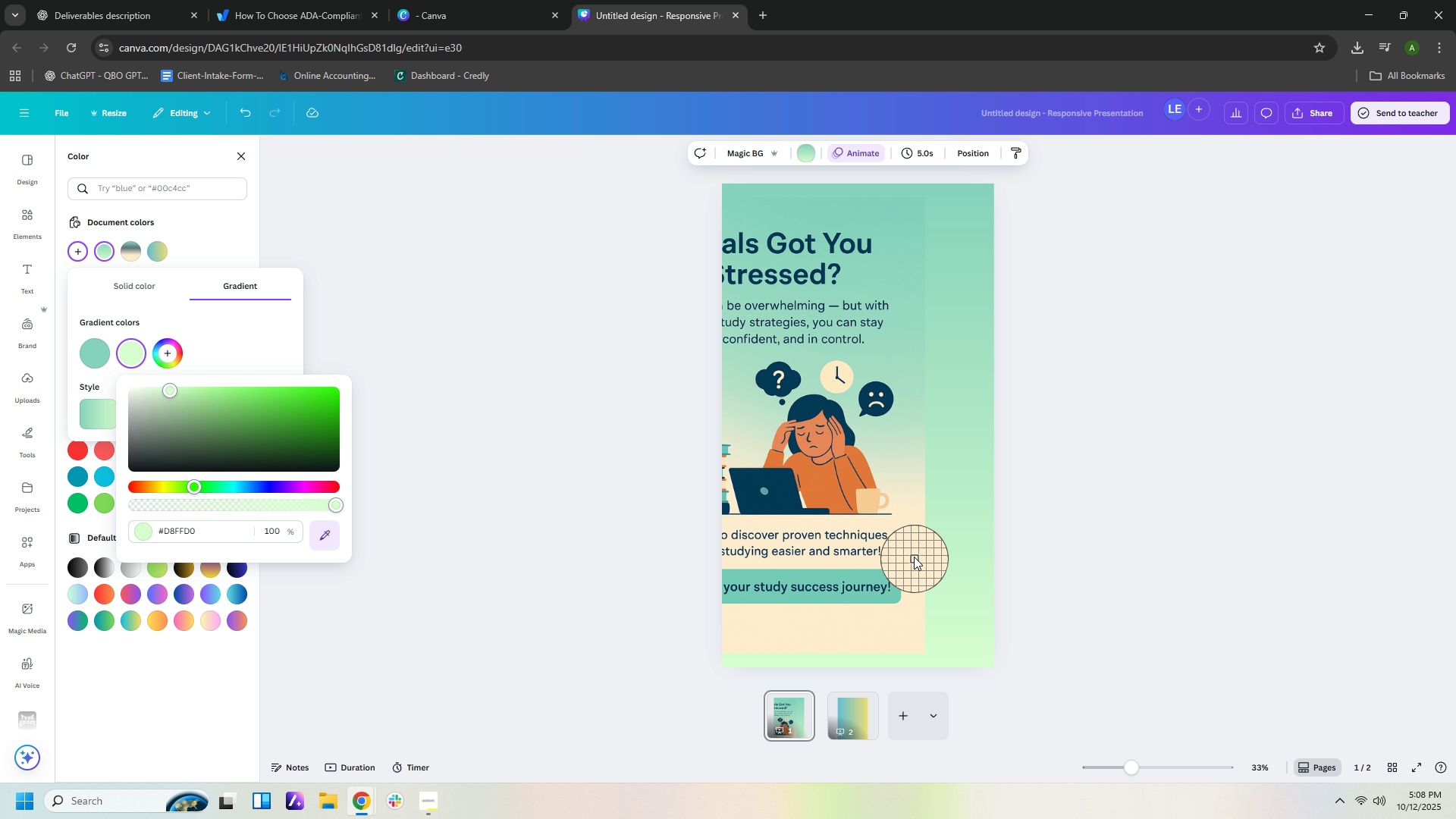 
left_click([914, 557])
 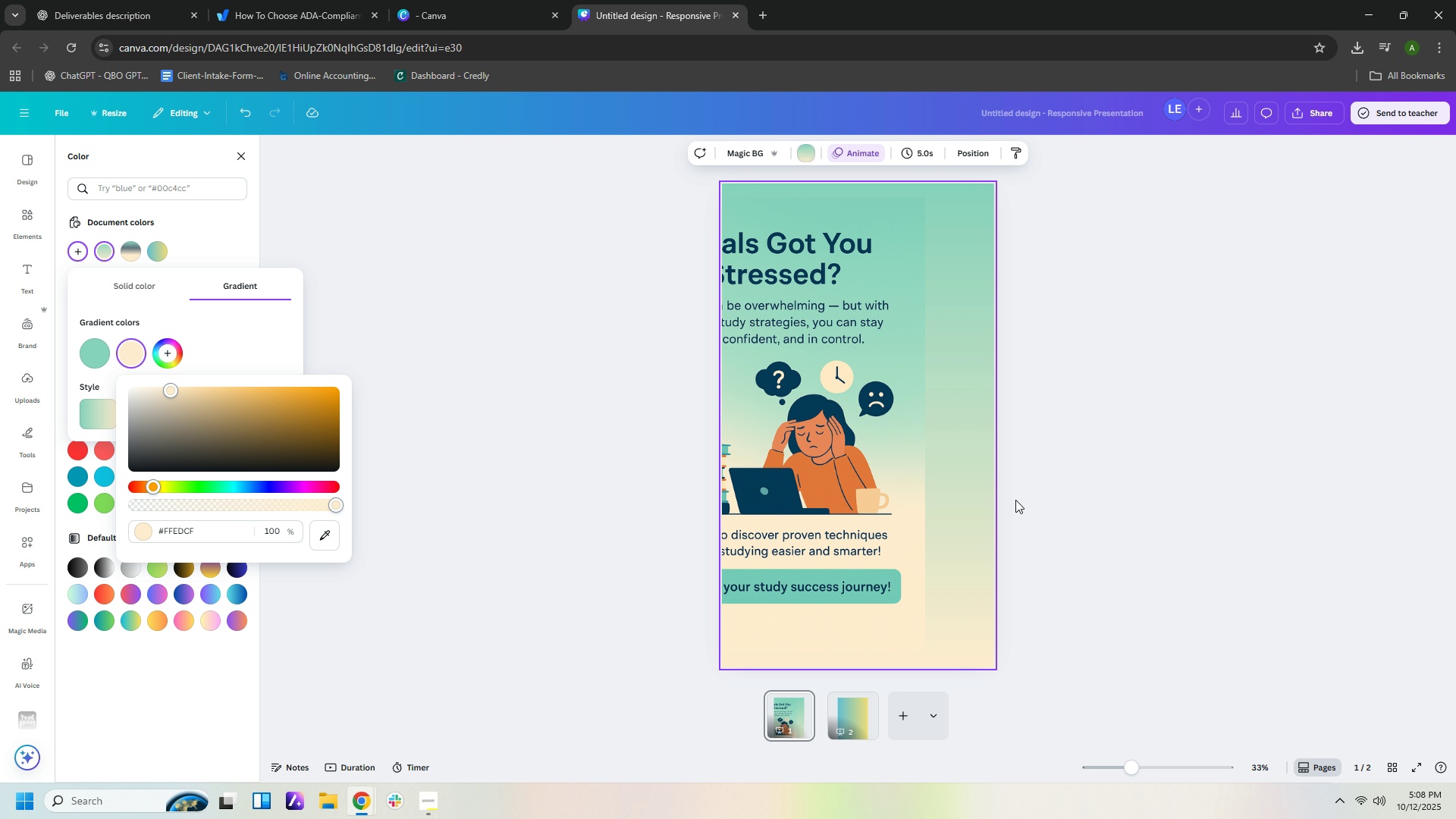 
left_click([1072, 496])
 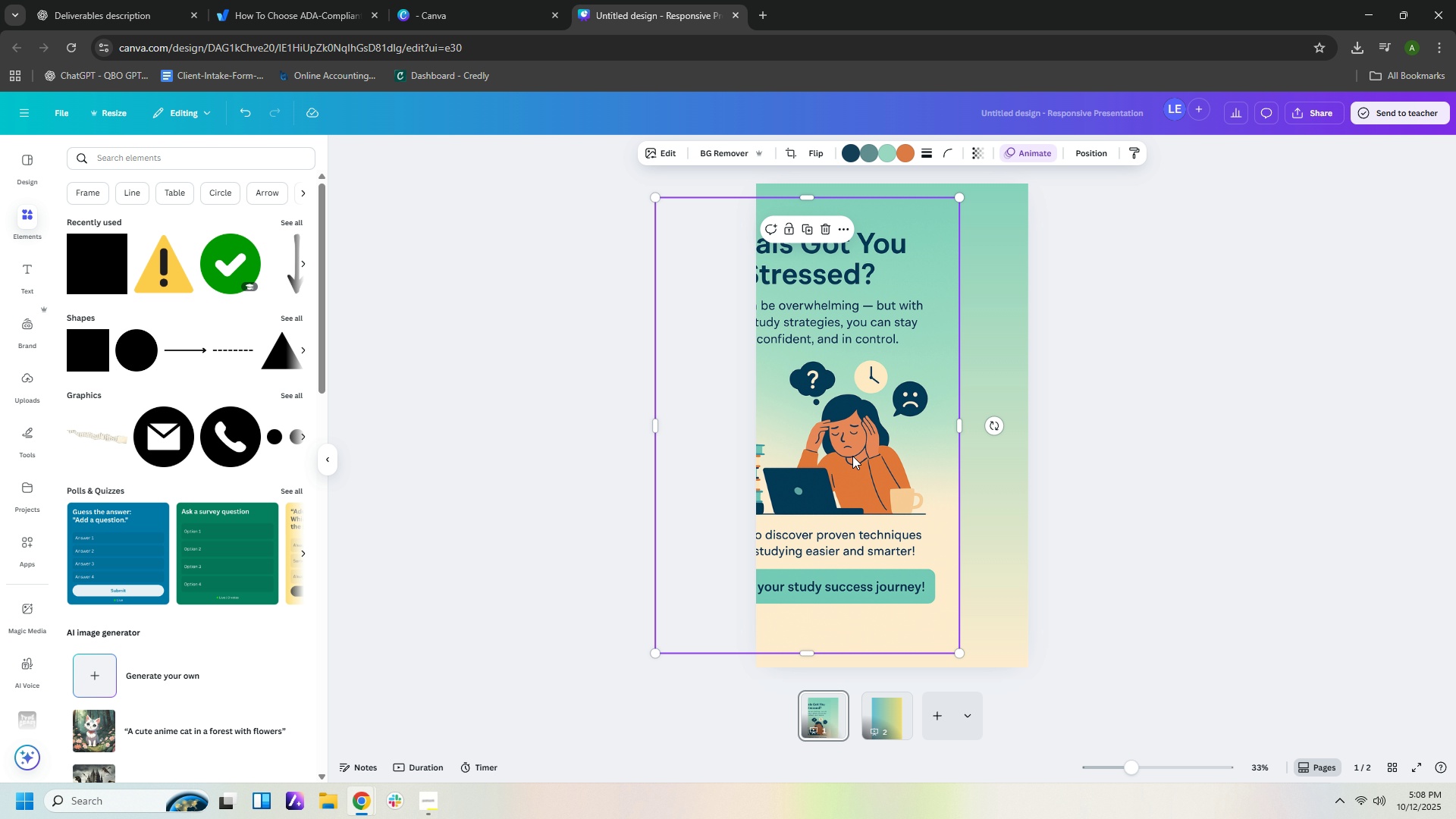 
left_click_drag(start_coordinate=[852, 455], to_coordinate=[941, 453])
 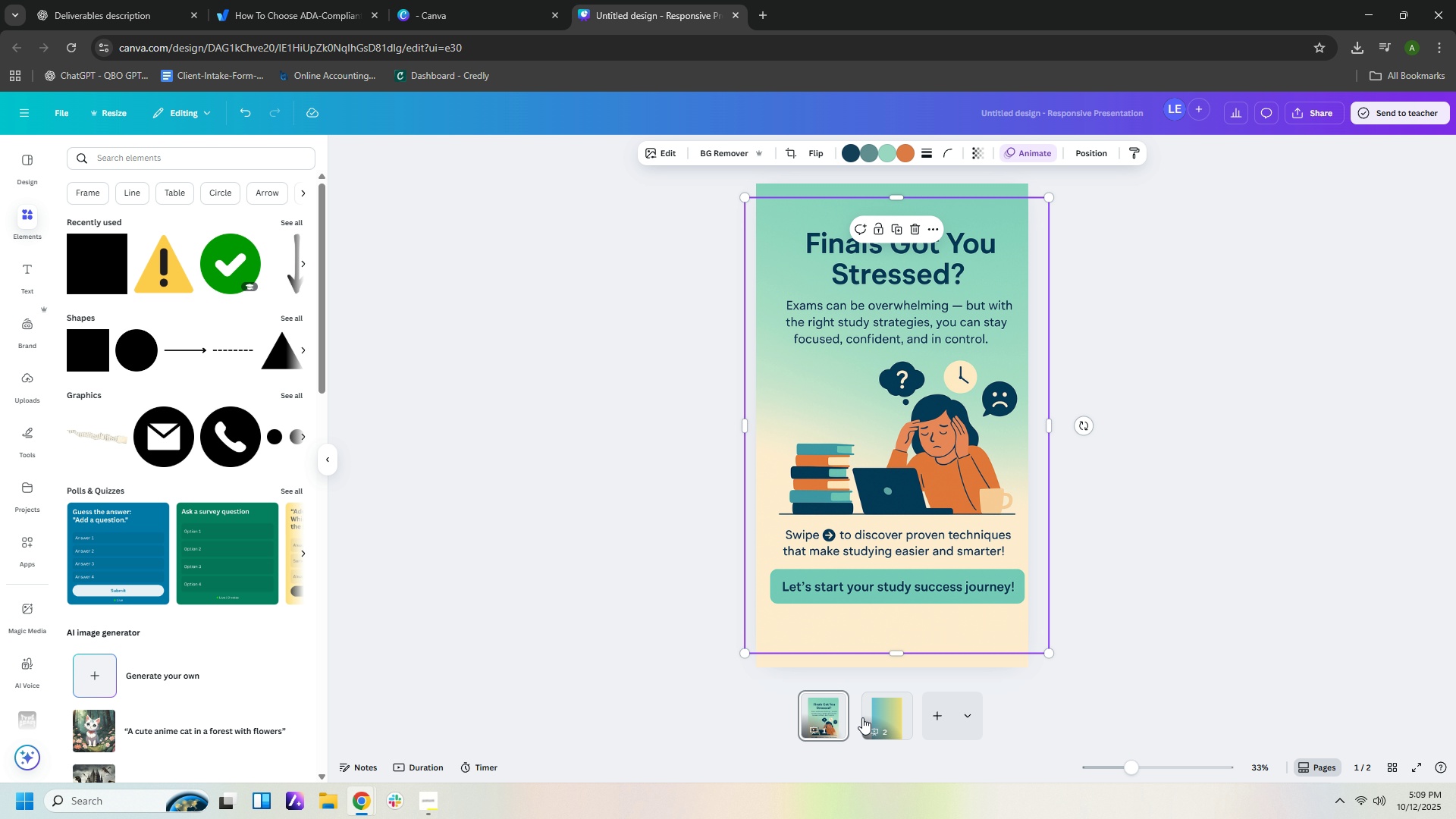 
wait(6.12)
 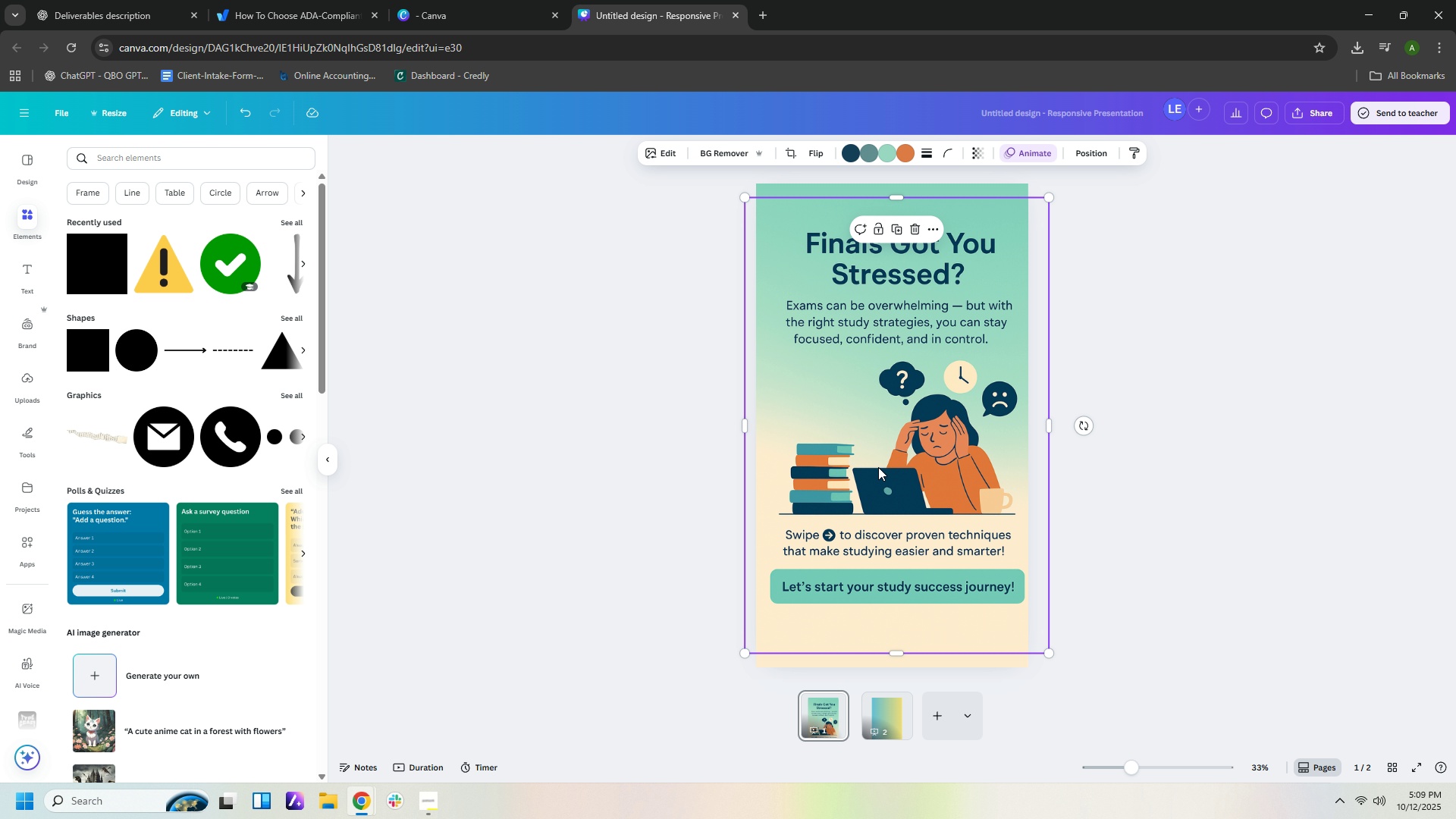 
left_click([1094, 312])
 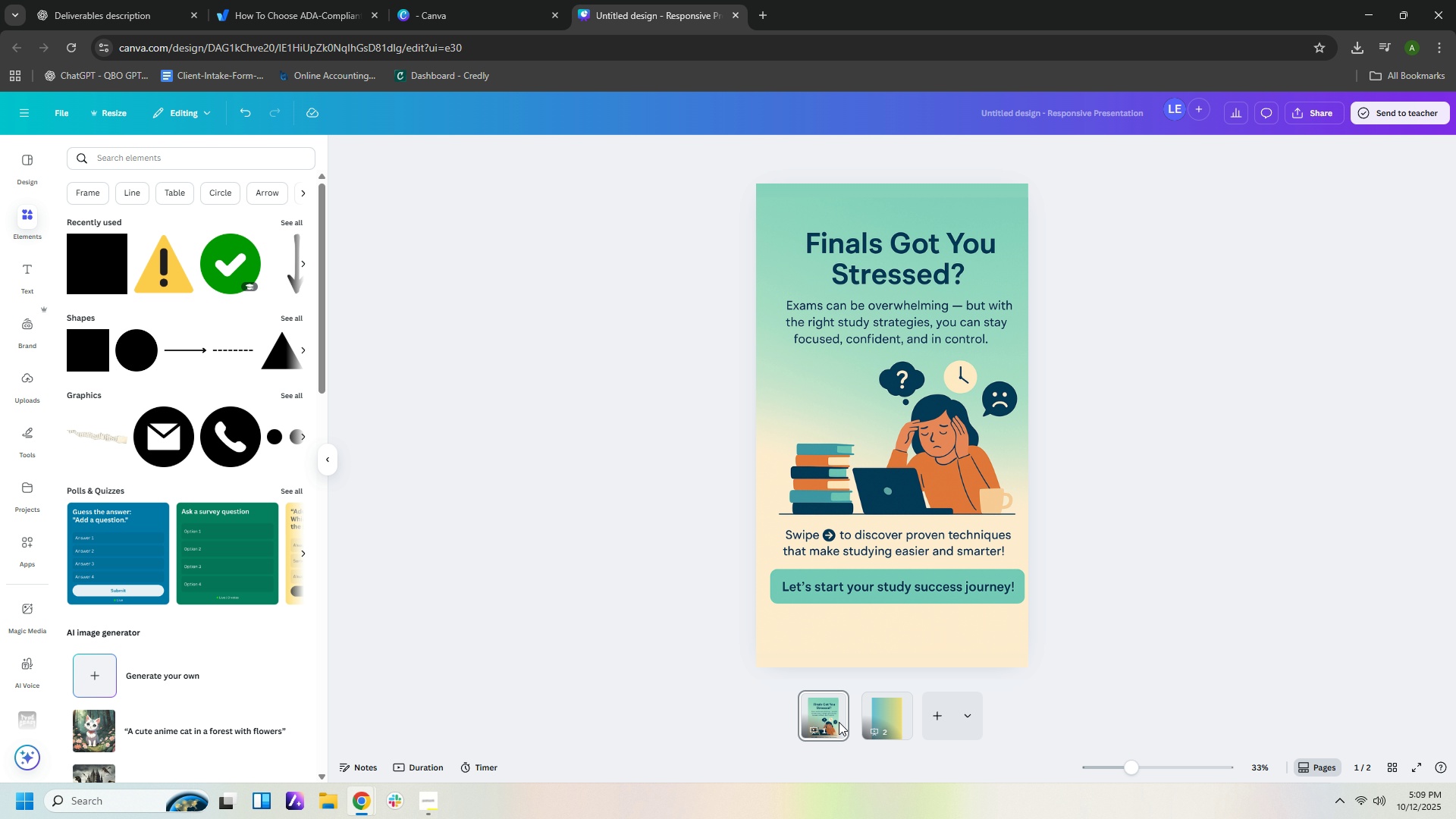 
left_click([827, 714])
 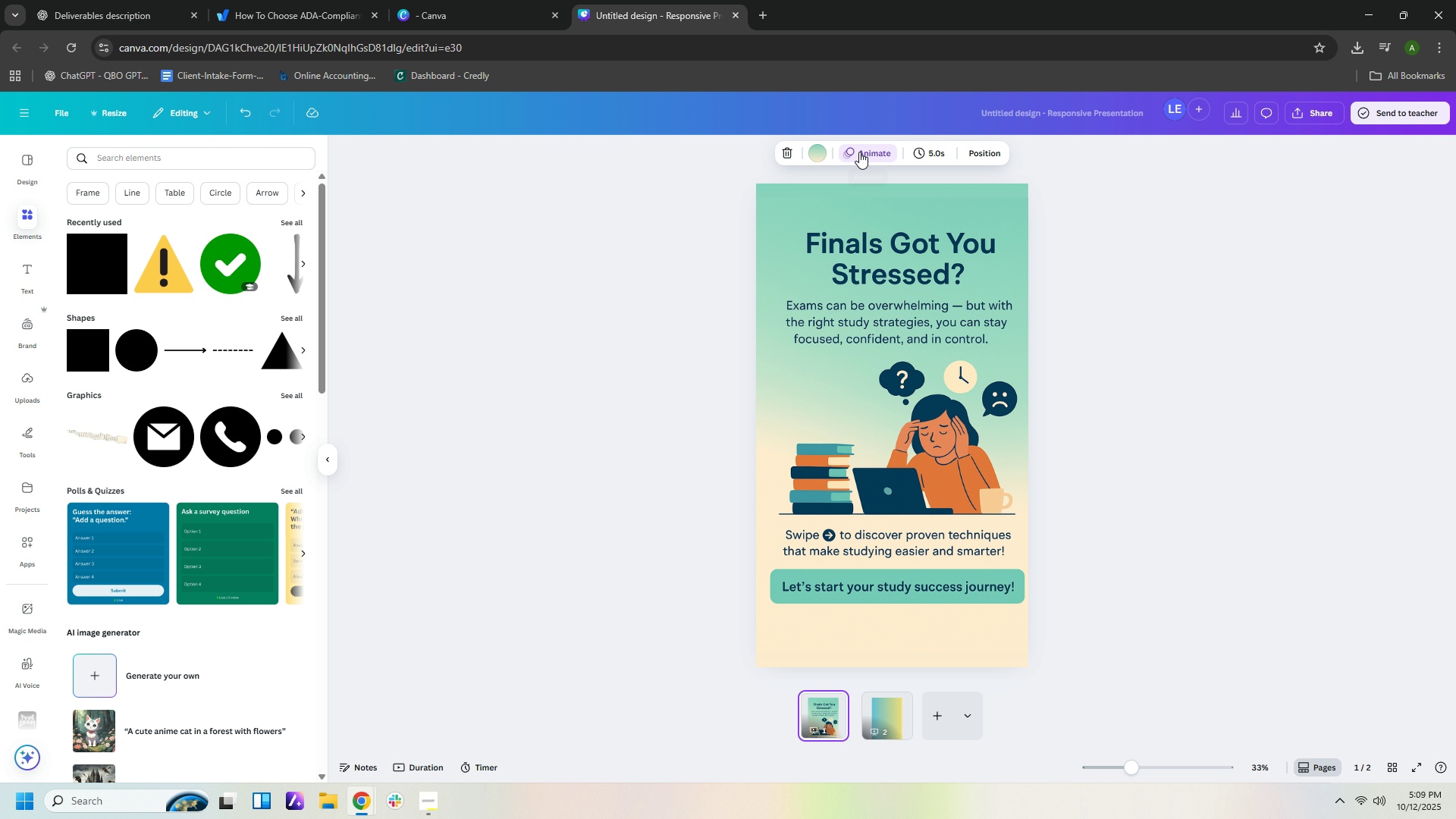 
left_click([859, 152])
 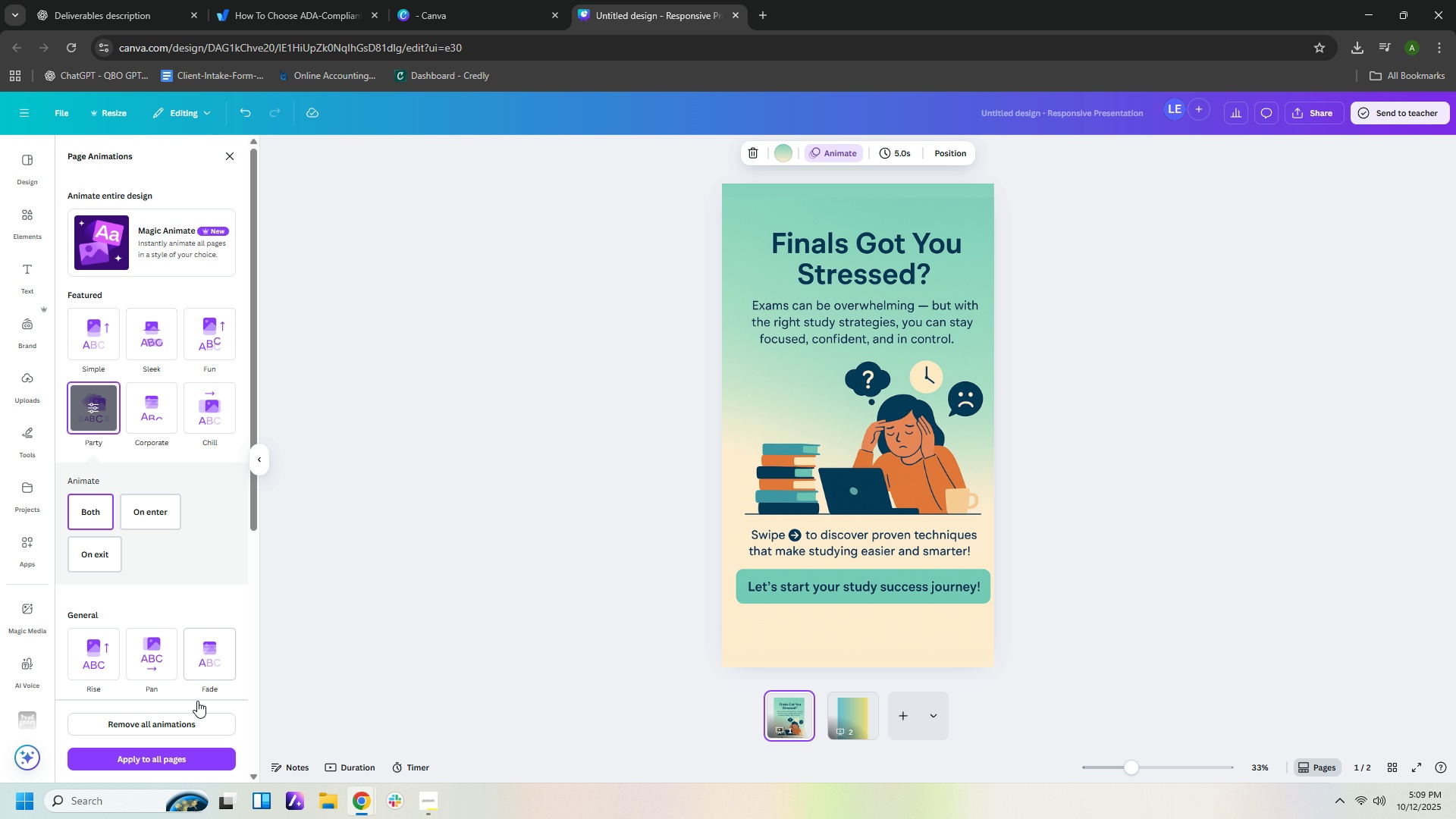 
wait(6.04)
 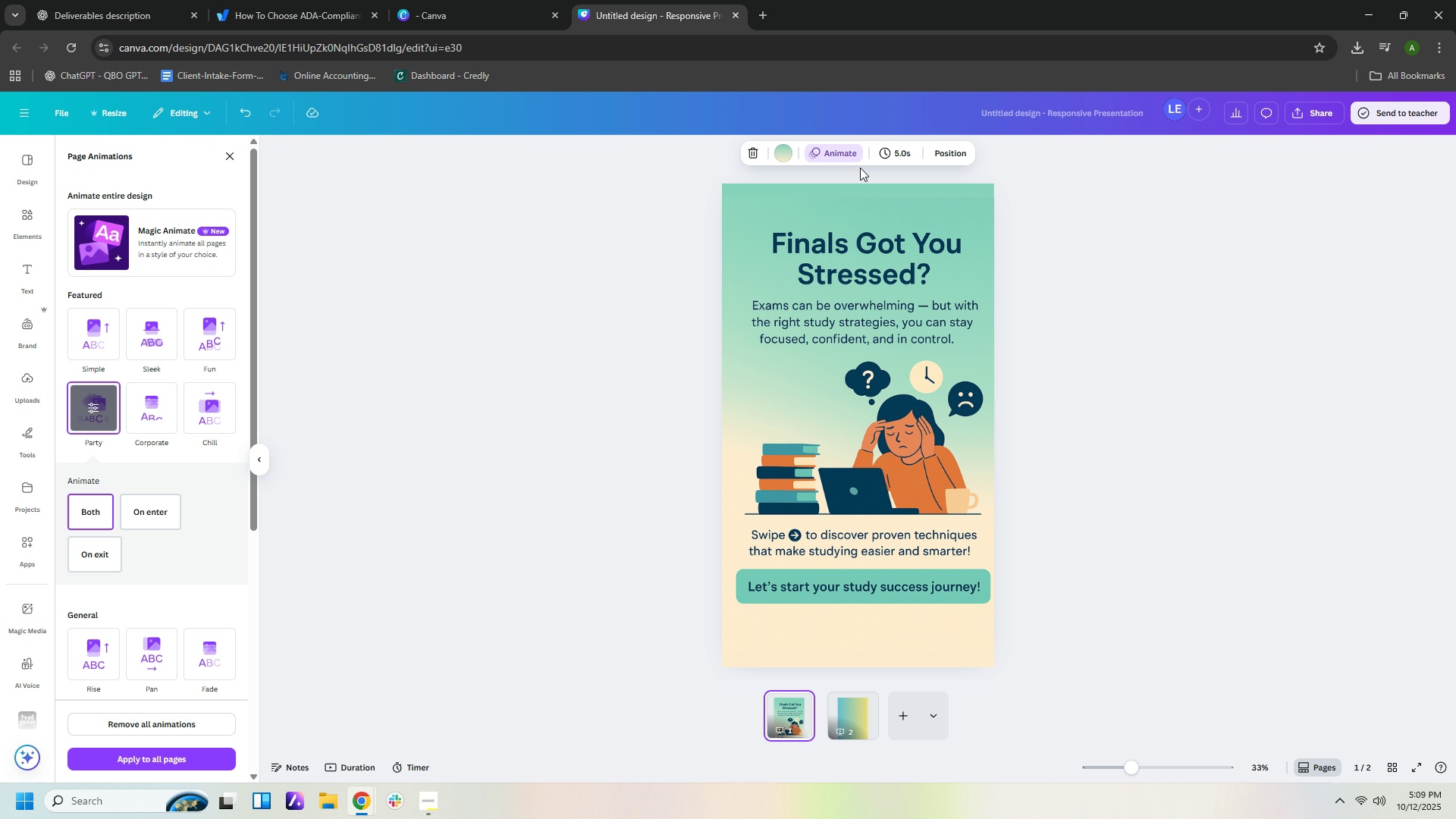 
left_click([164, 410])
 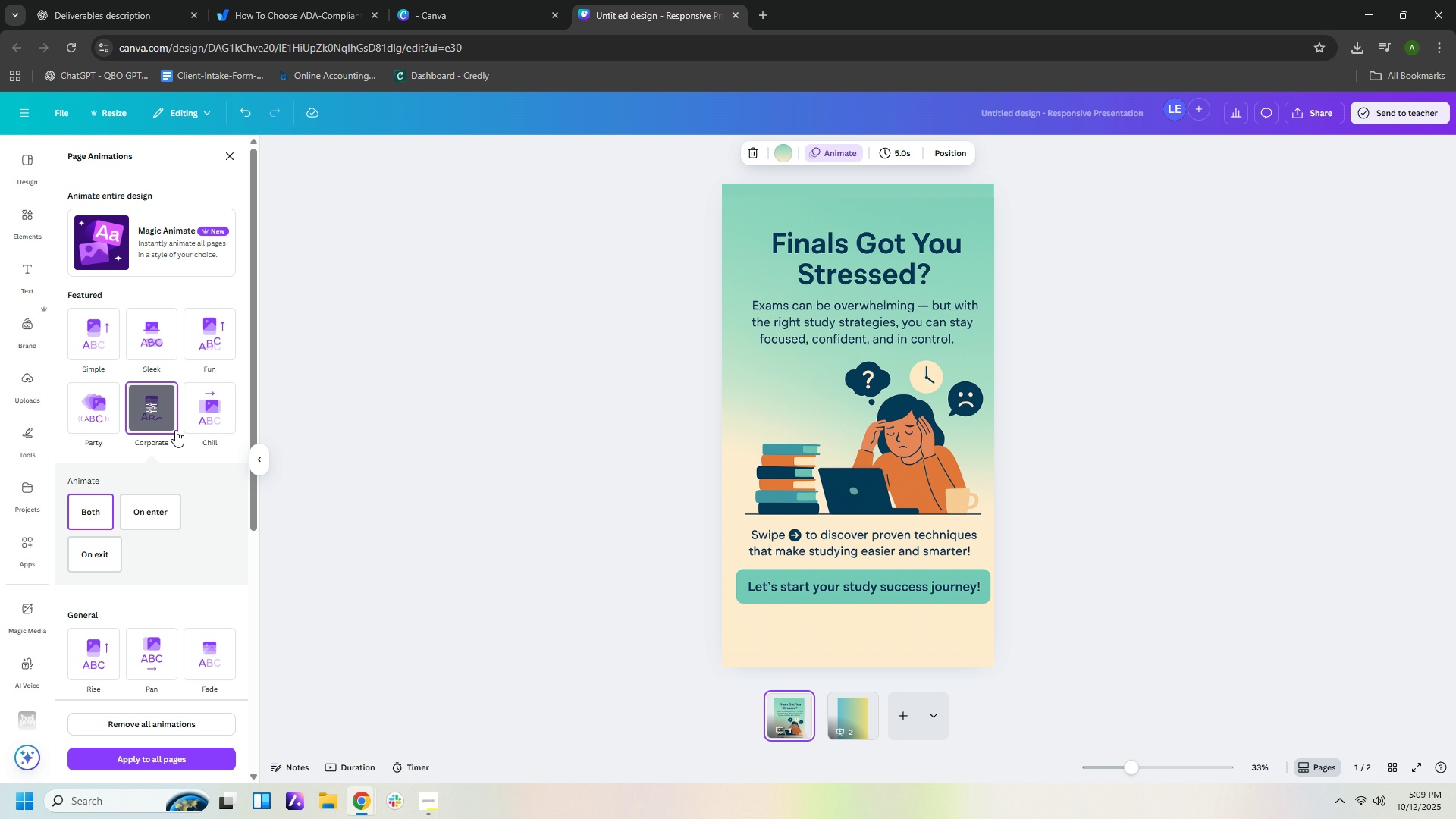 
left_click([155, 405])
 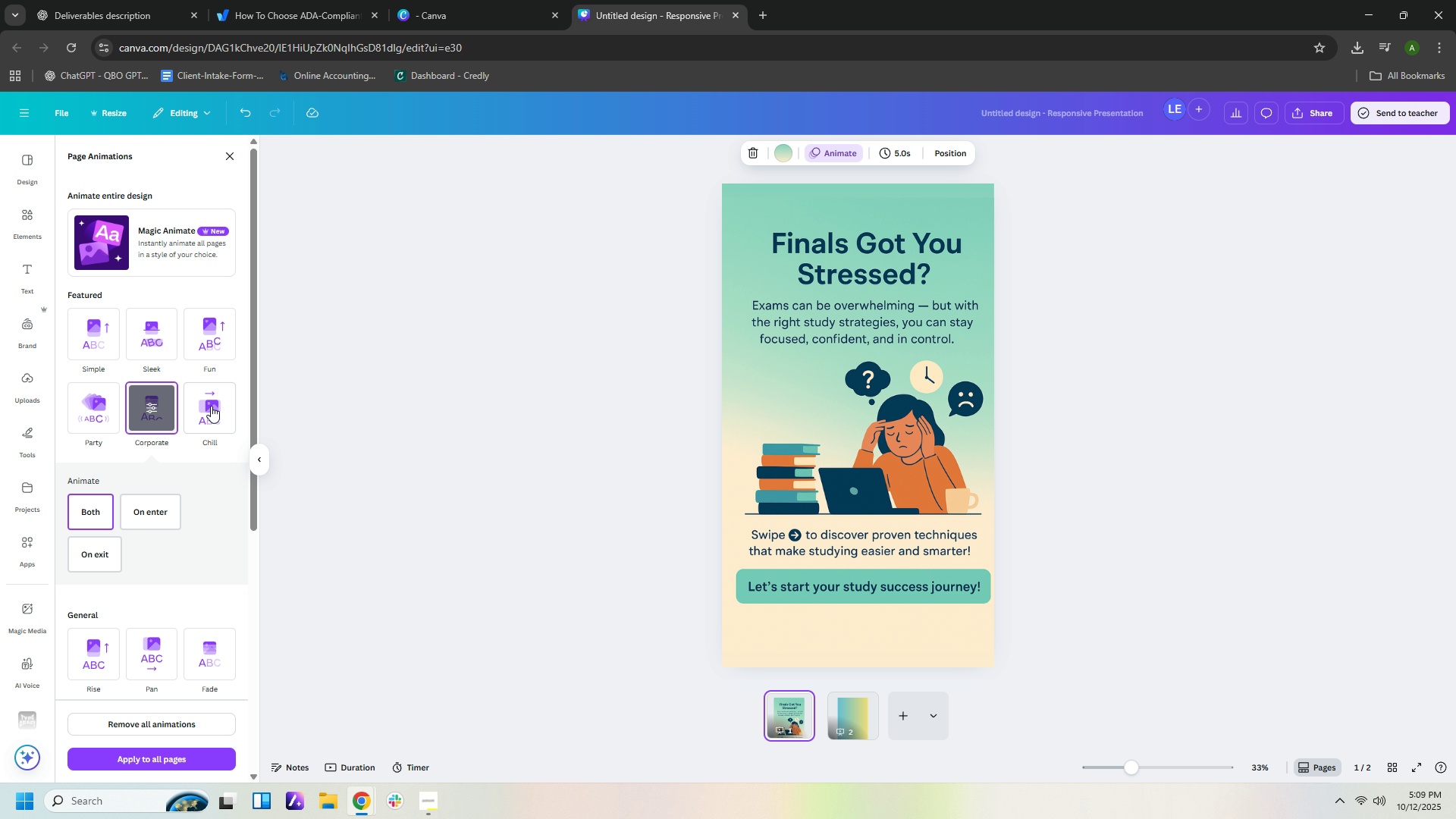 
left_click([211, 406])
 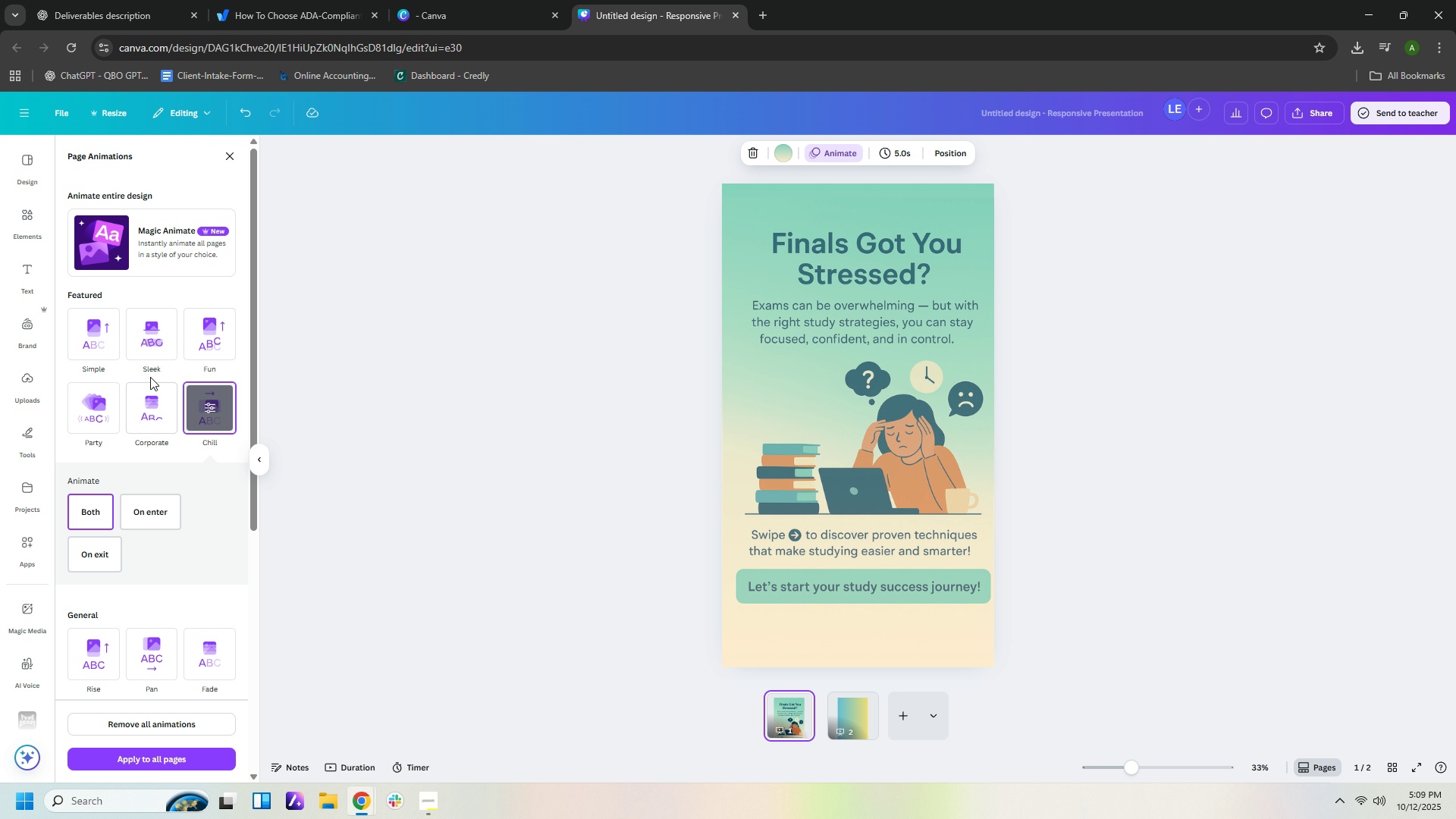 
left_click([145, 344])
 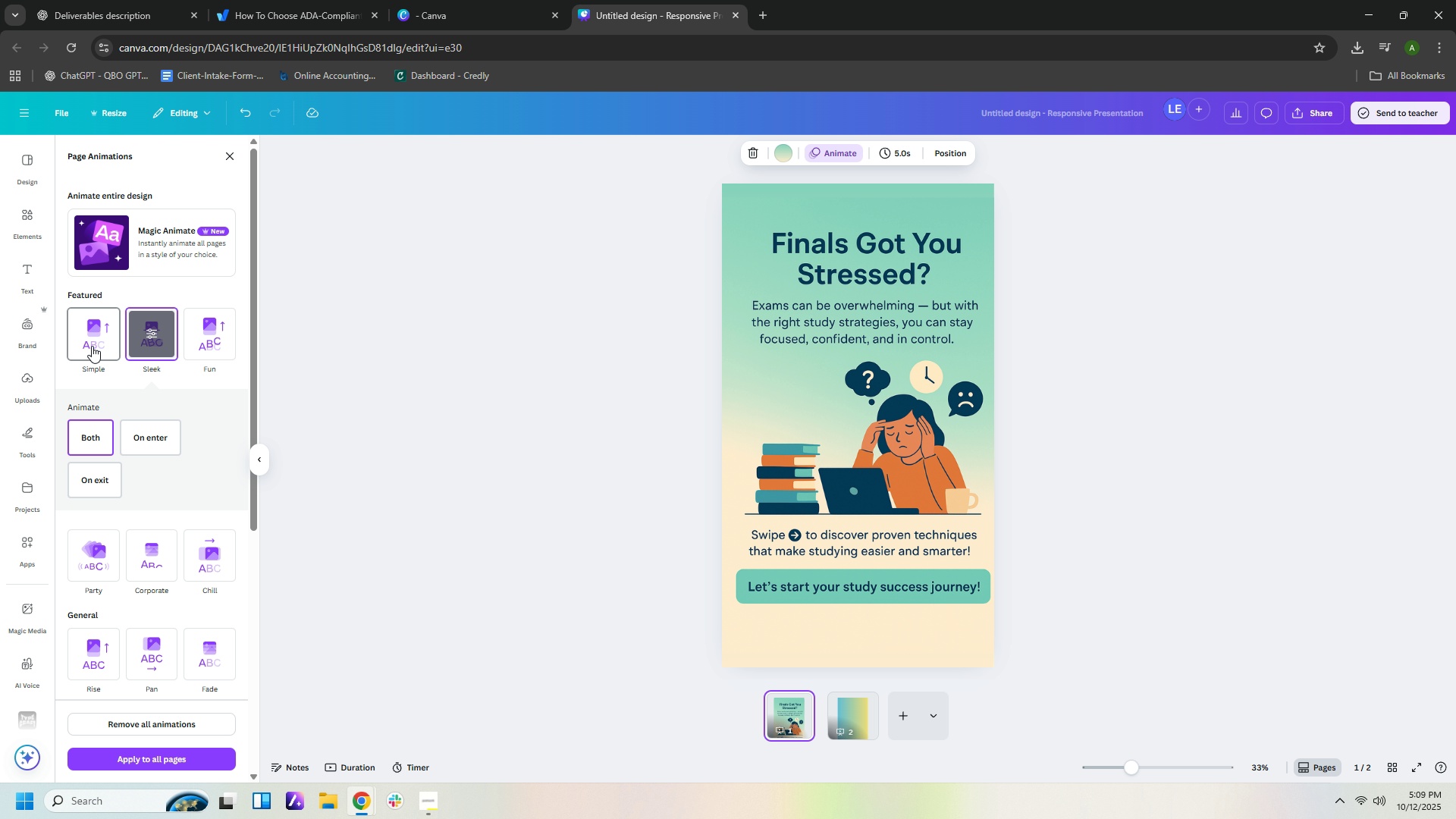 
left_click([92, 332])
 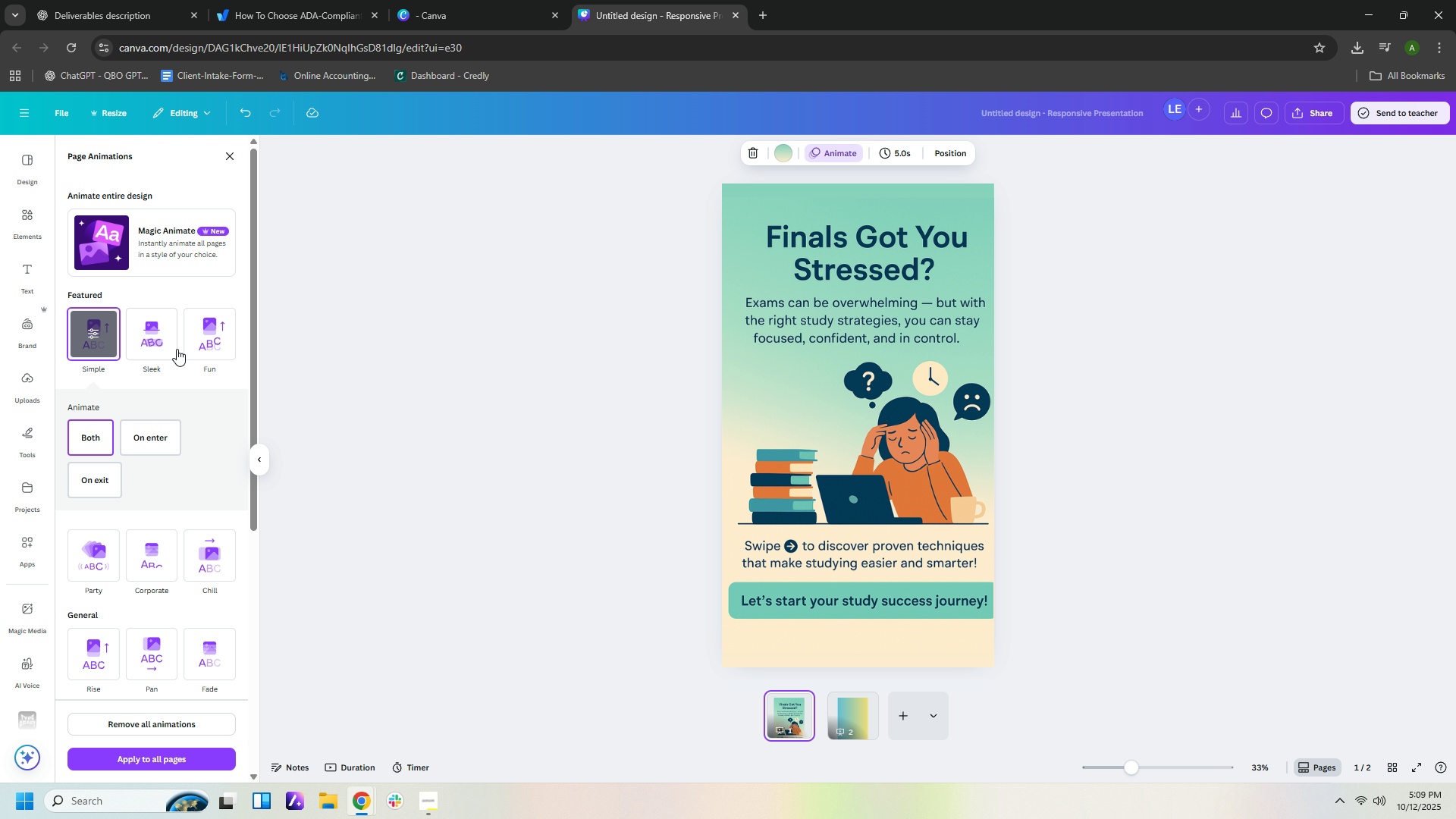 
left_click([210, 340])
 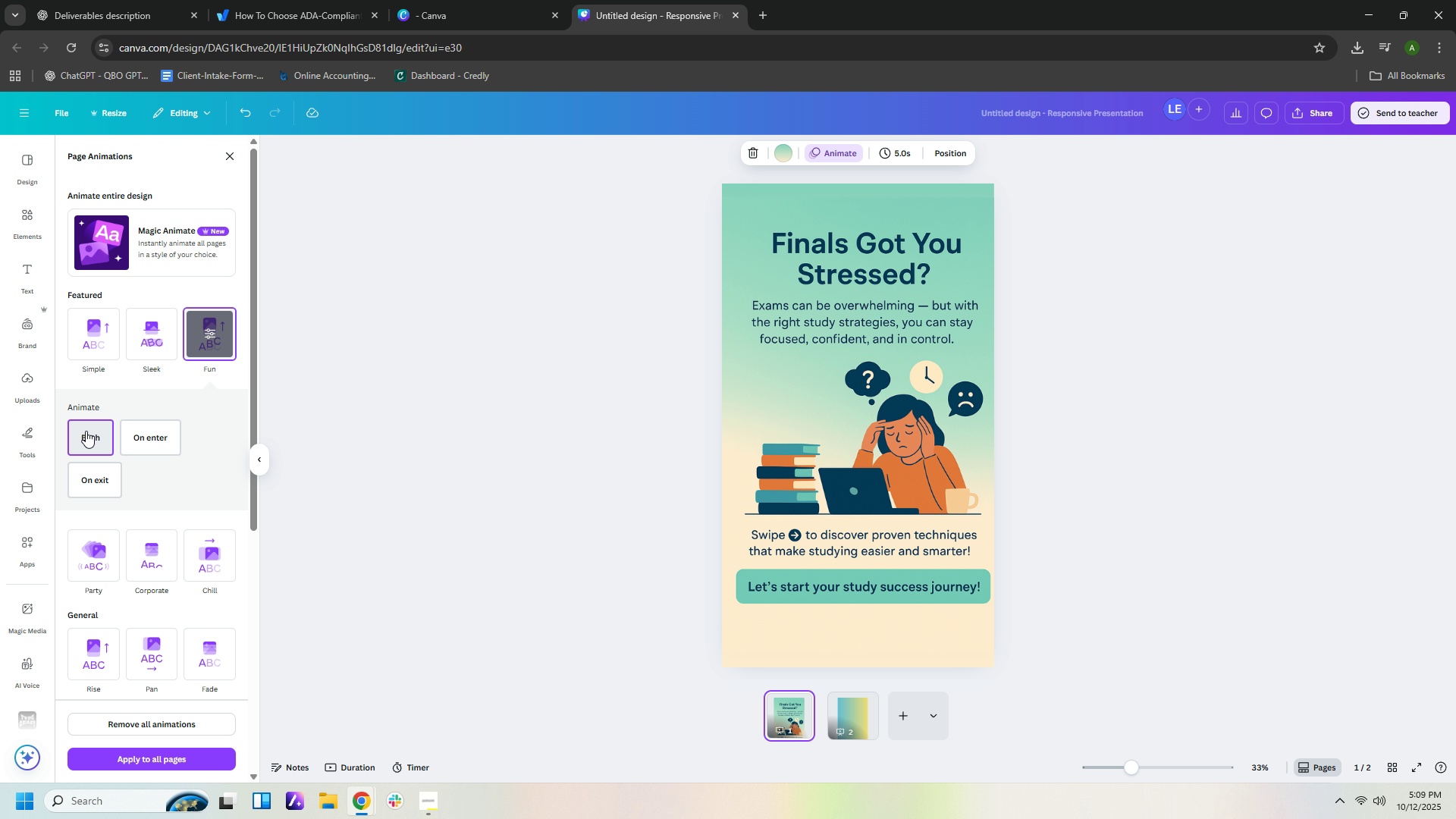 
left_click([140, 438])
 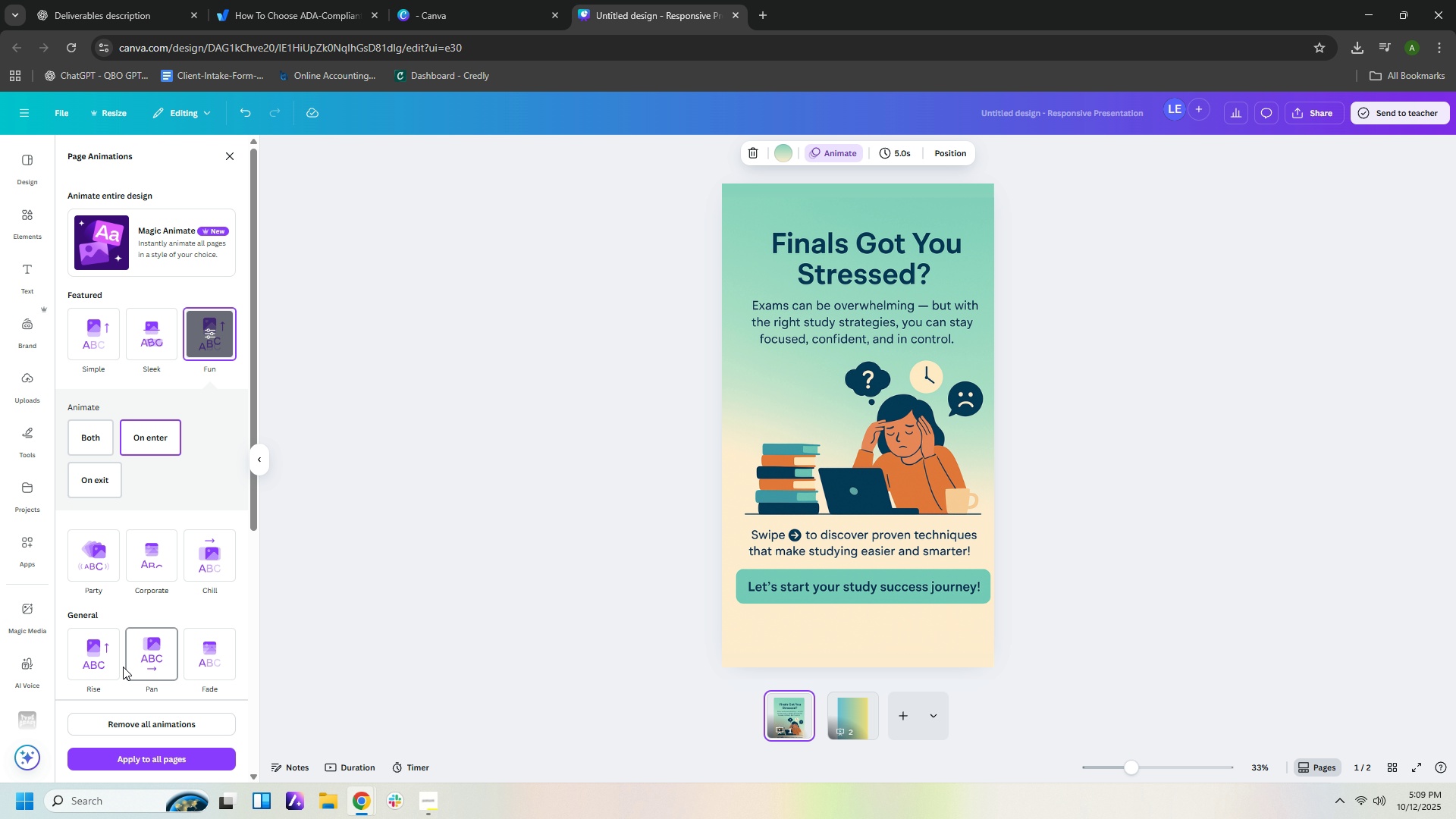 
left_click([104, 661])
 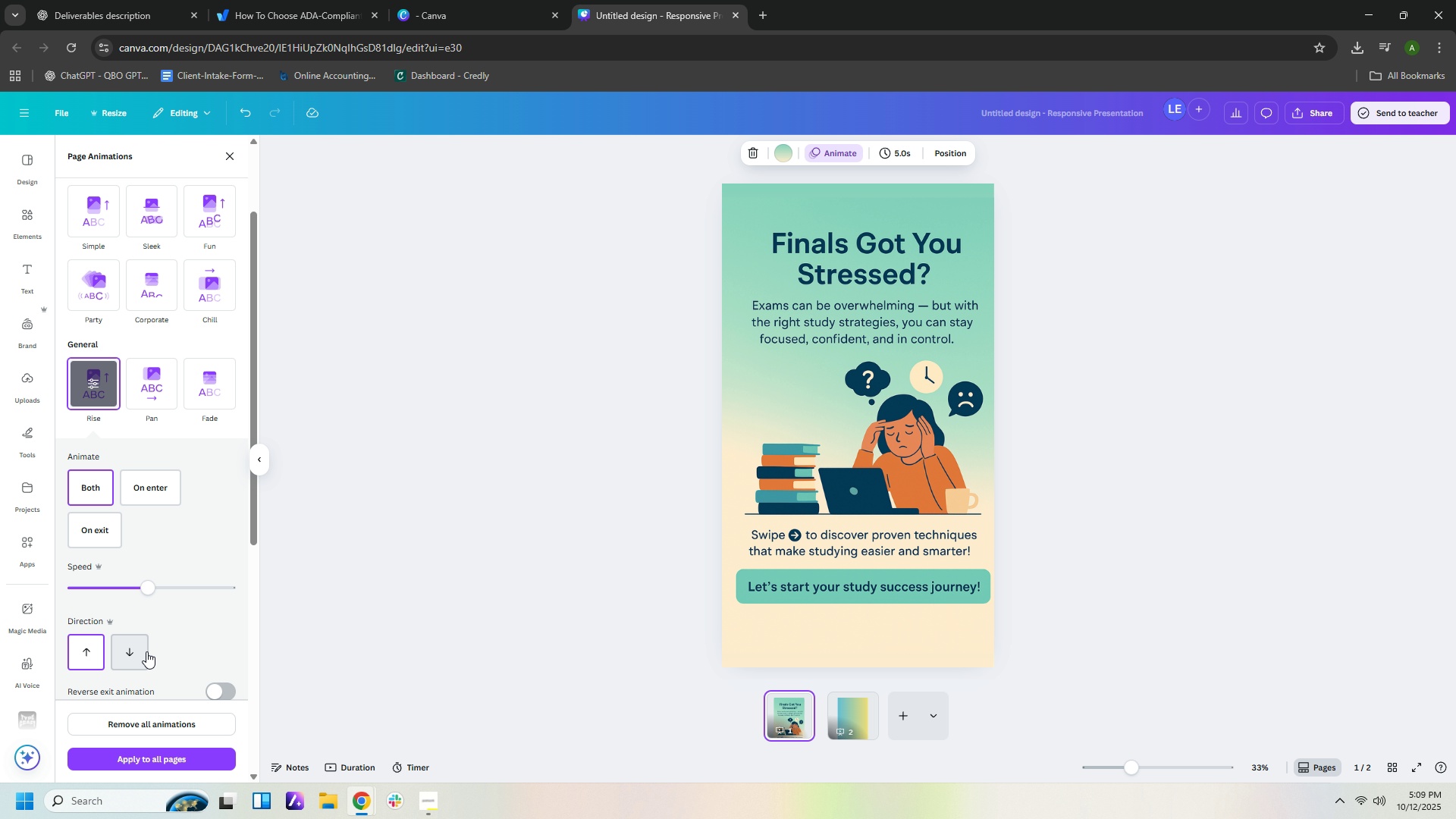 
left_click([162, 495])
 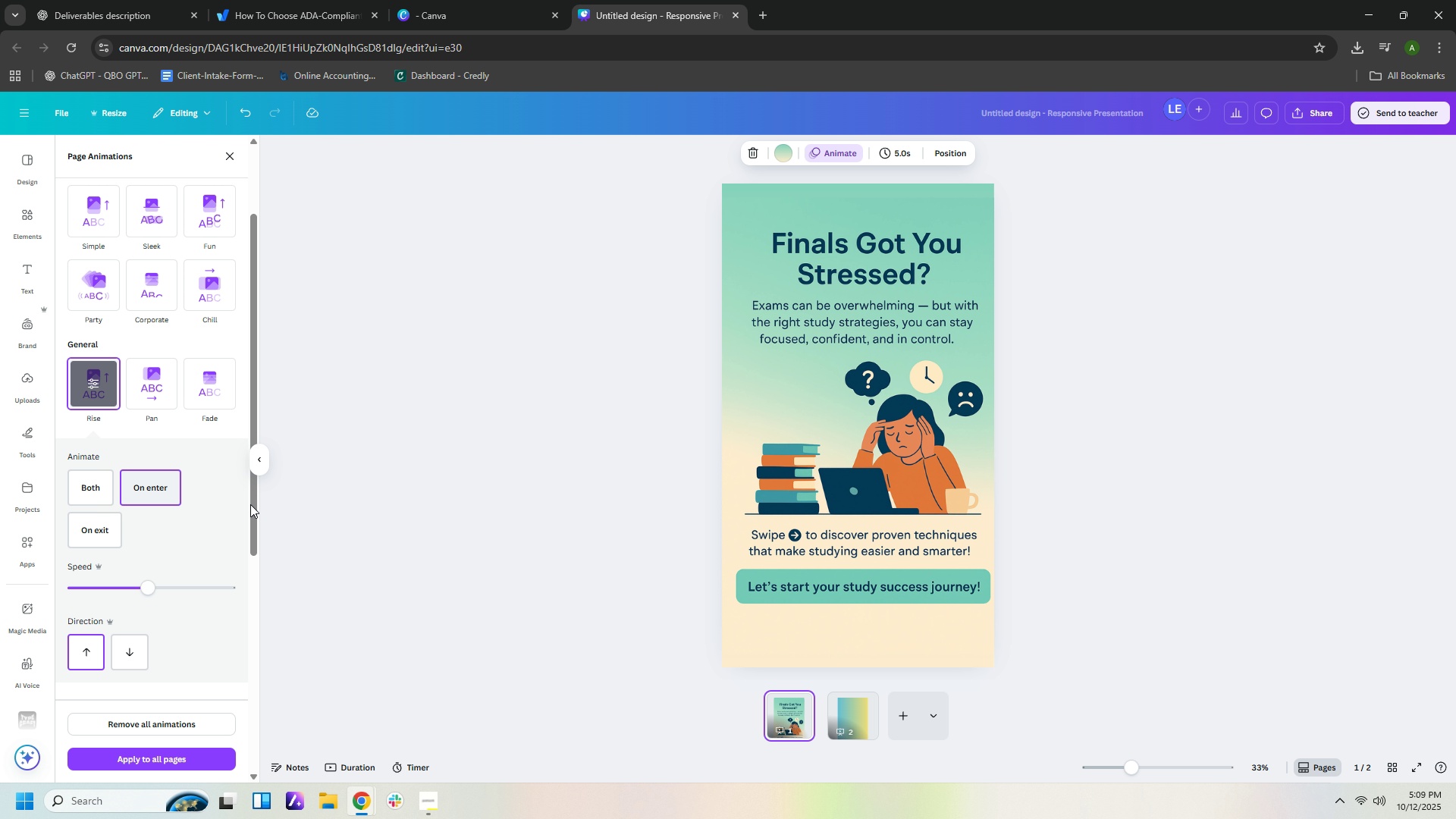 
mouse_move([400, 521])
 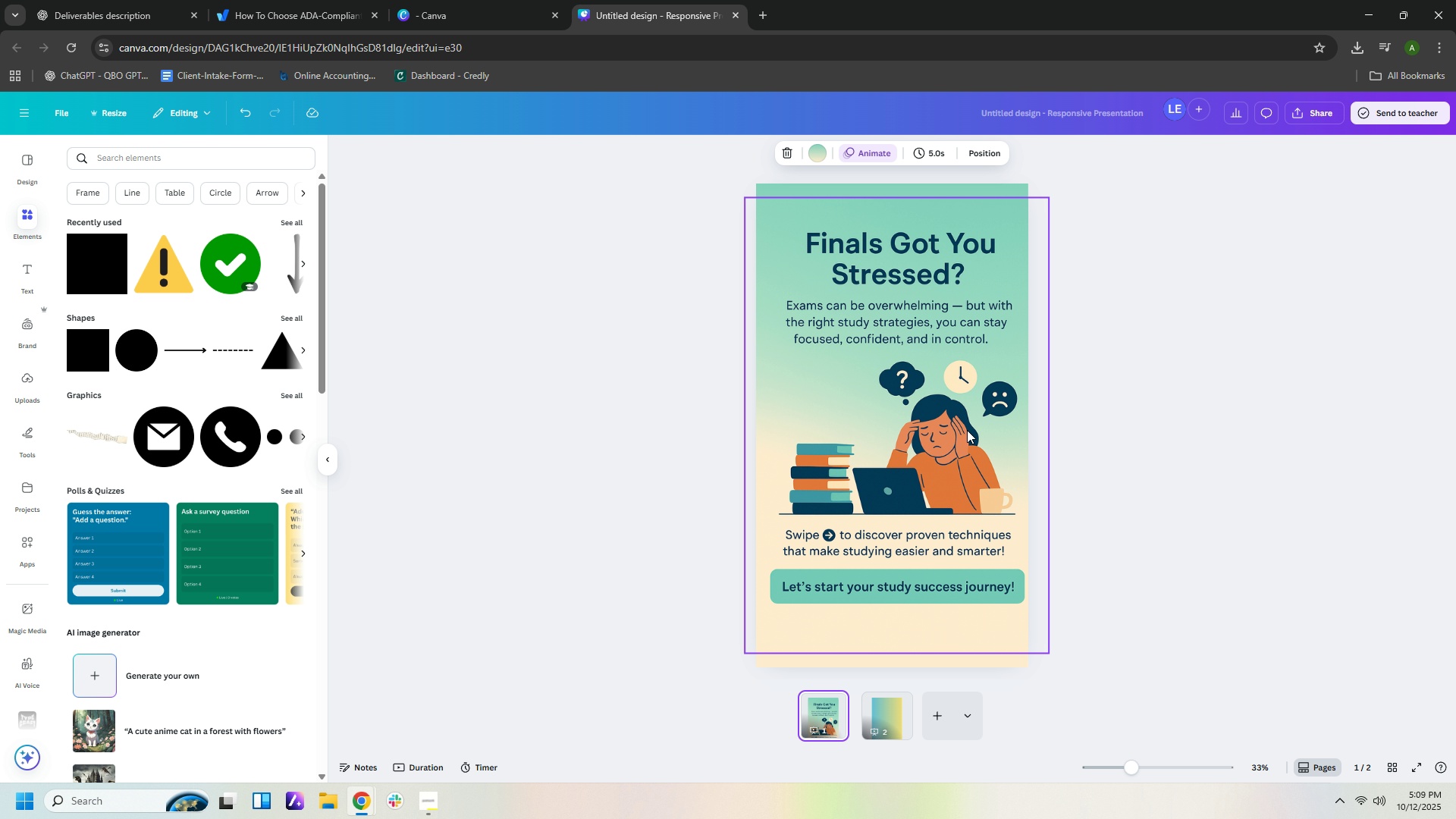 
left_click_drag(start_coordinate=[952, 430], to_coordinate=[946, 430])
 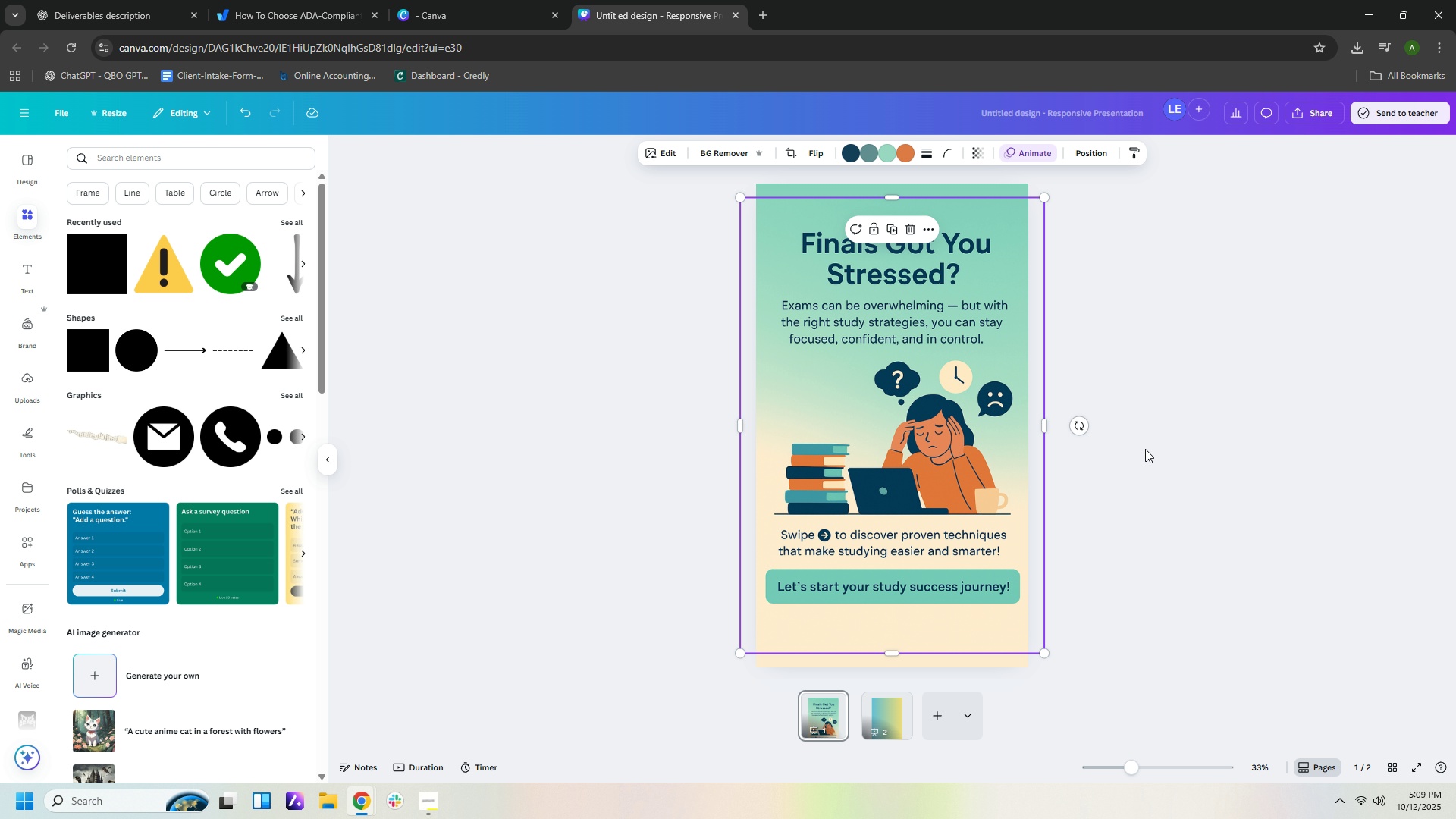 
left_click([1145, 449])
 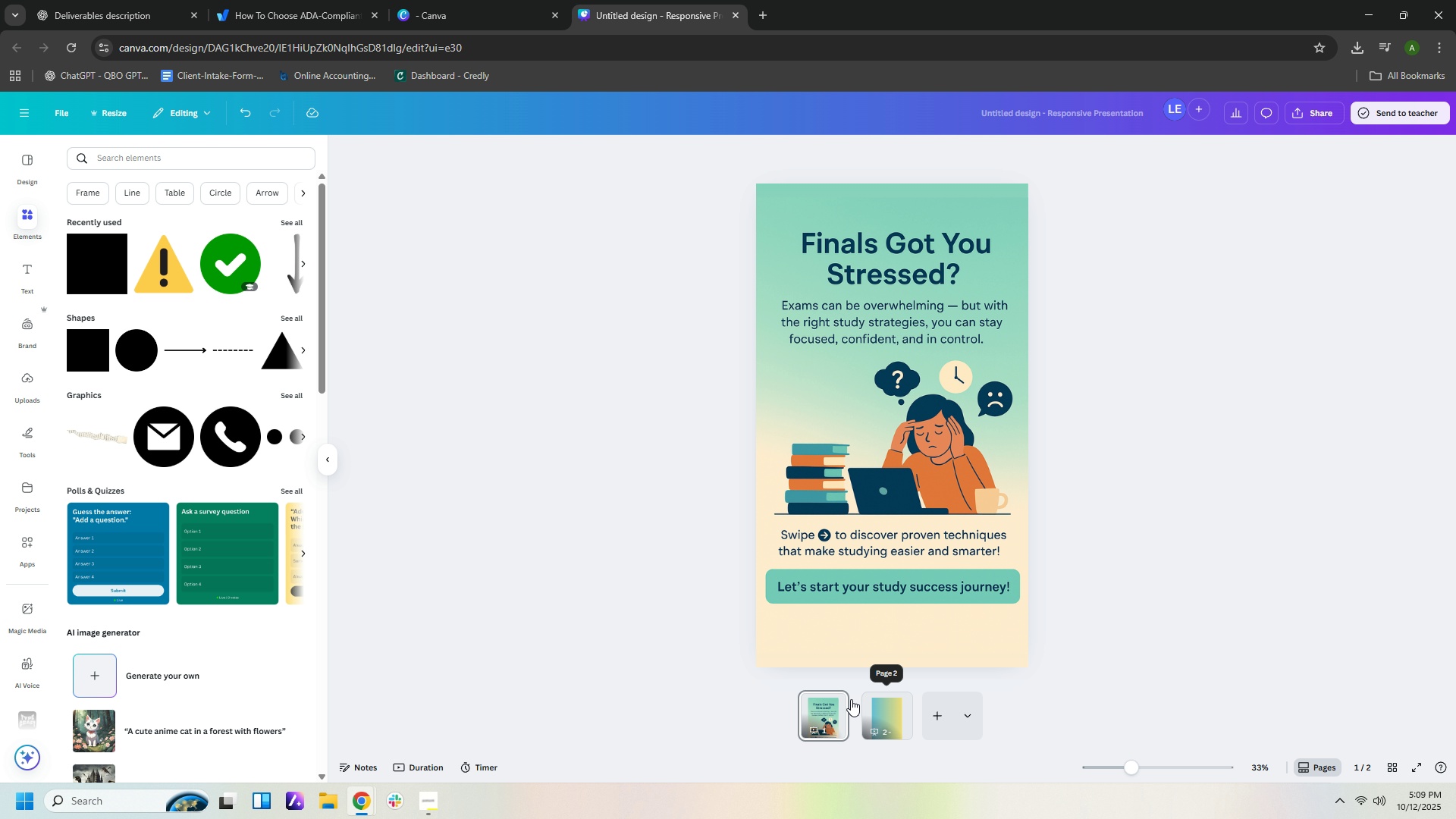 
wait(5.98)
 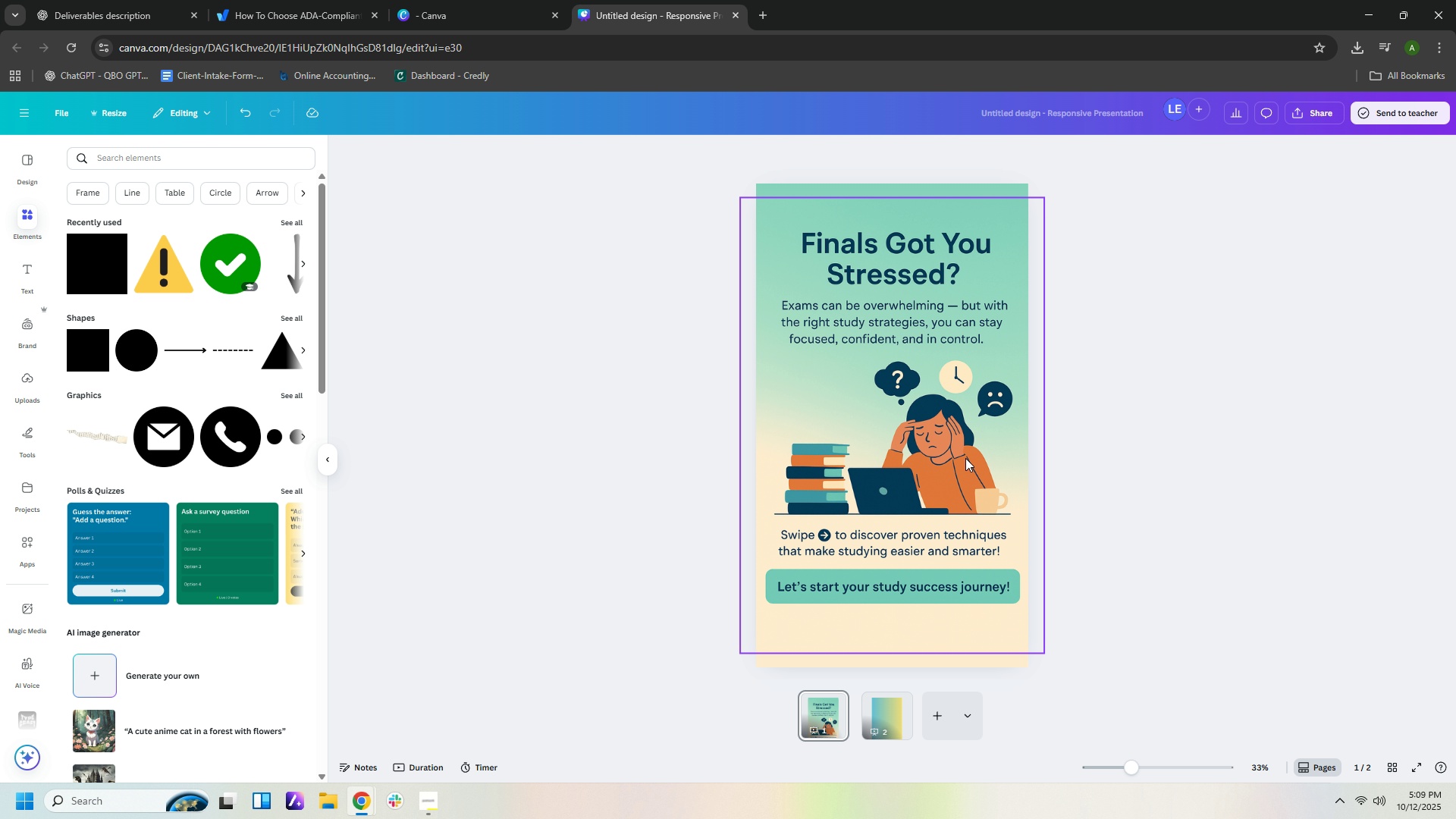 
left_click([128, 14])
 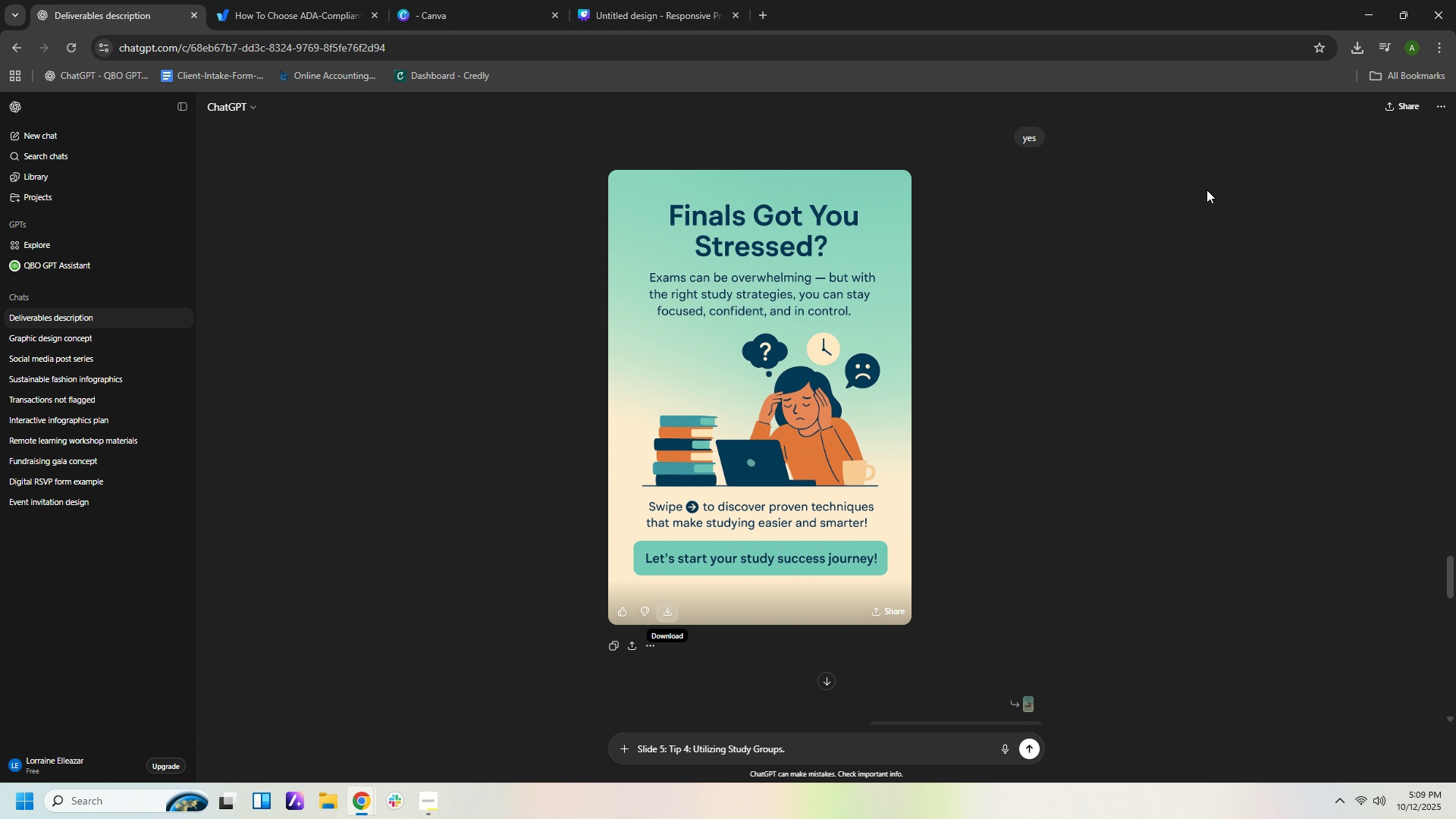 
scroll: coordinate [1185, 507], scroll_direction: down, amount: 28.0
 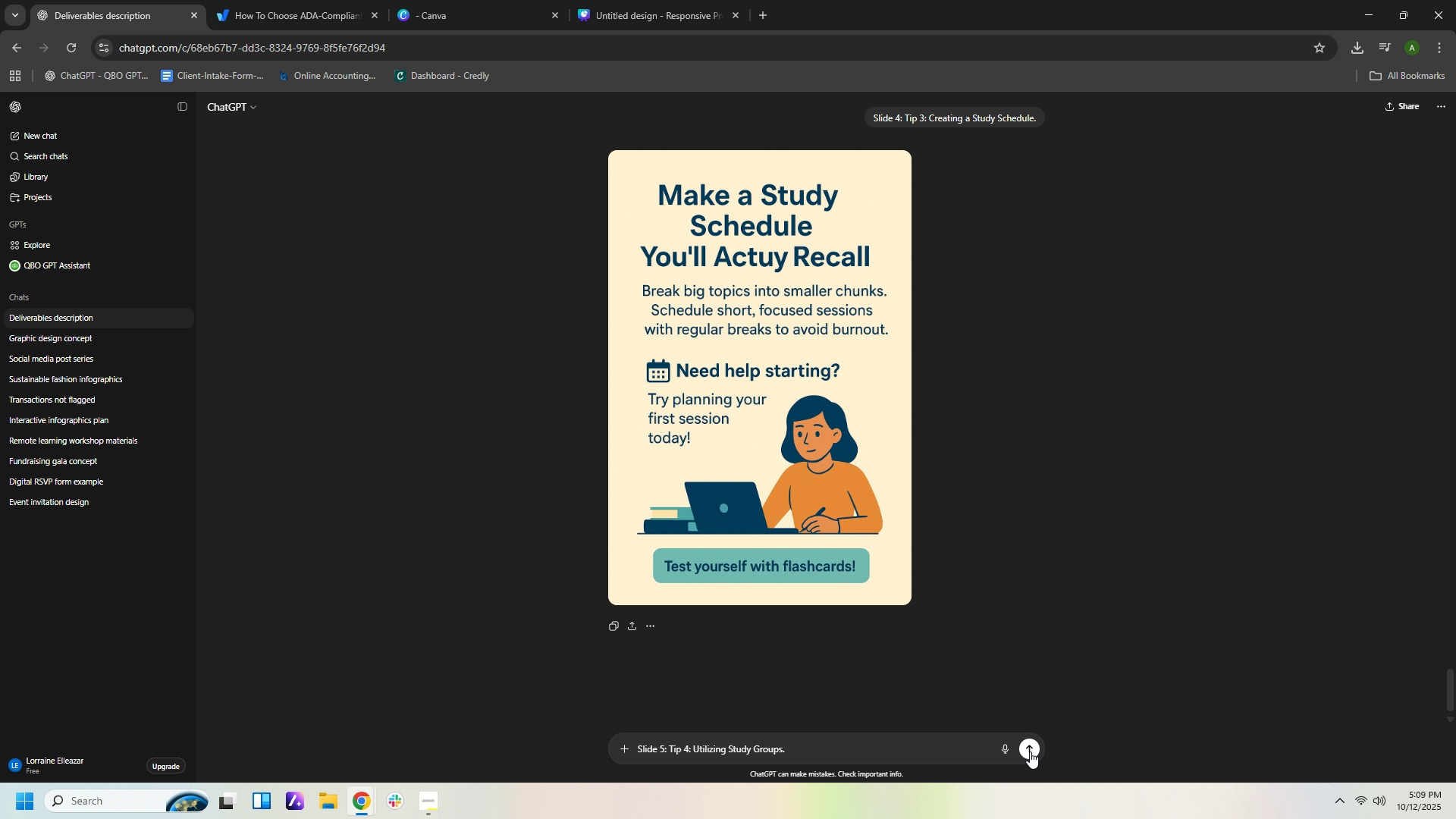 
left_click([1029, 752])
 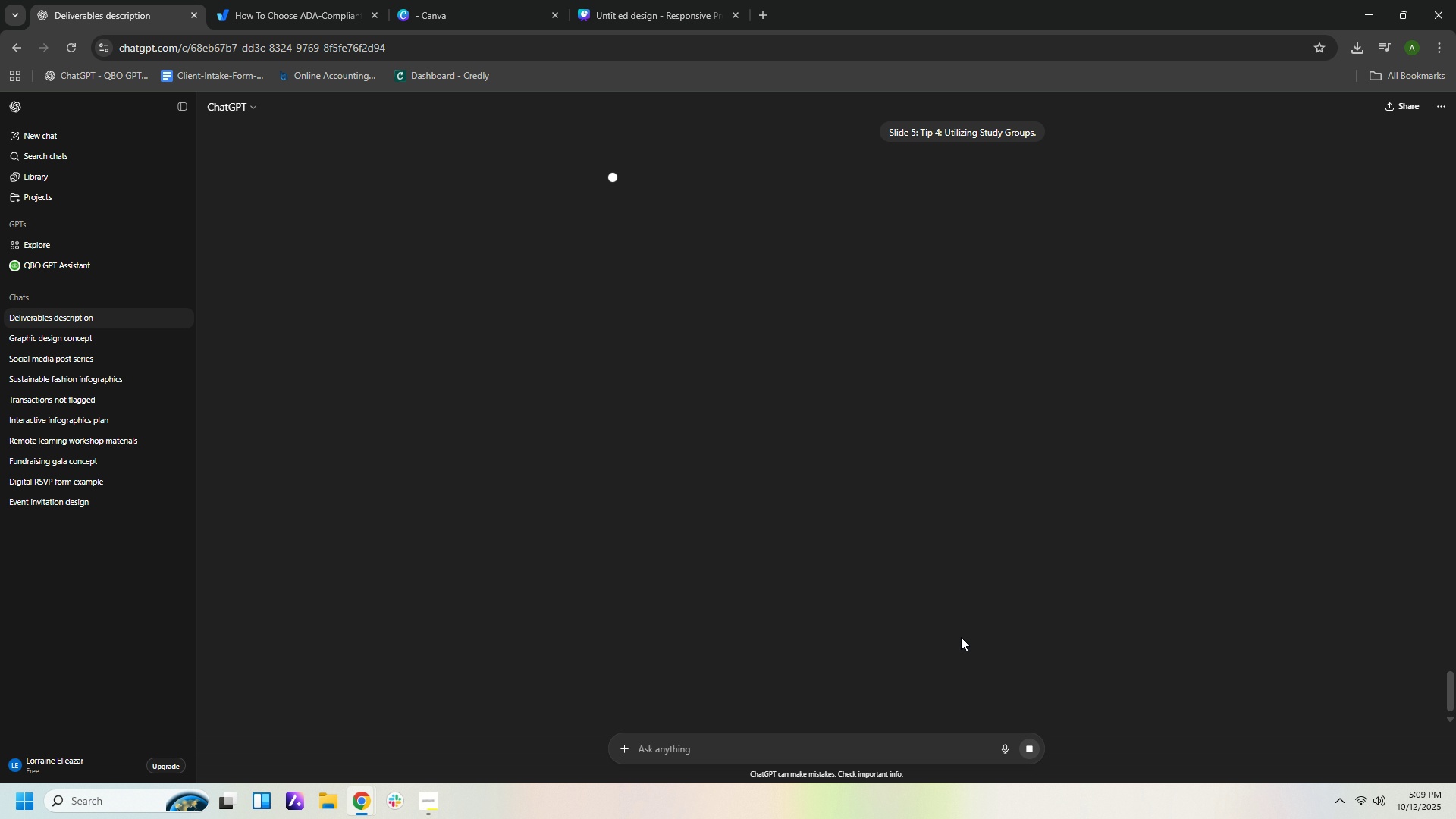 
scroll: coordinate [988, 613], scroll_direction: up, amount: 8.0
 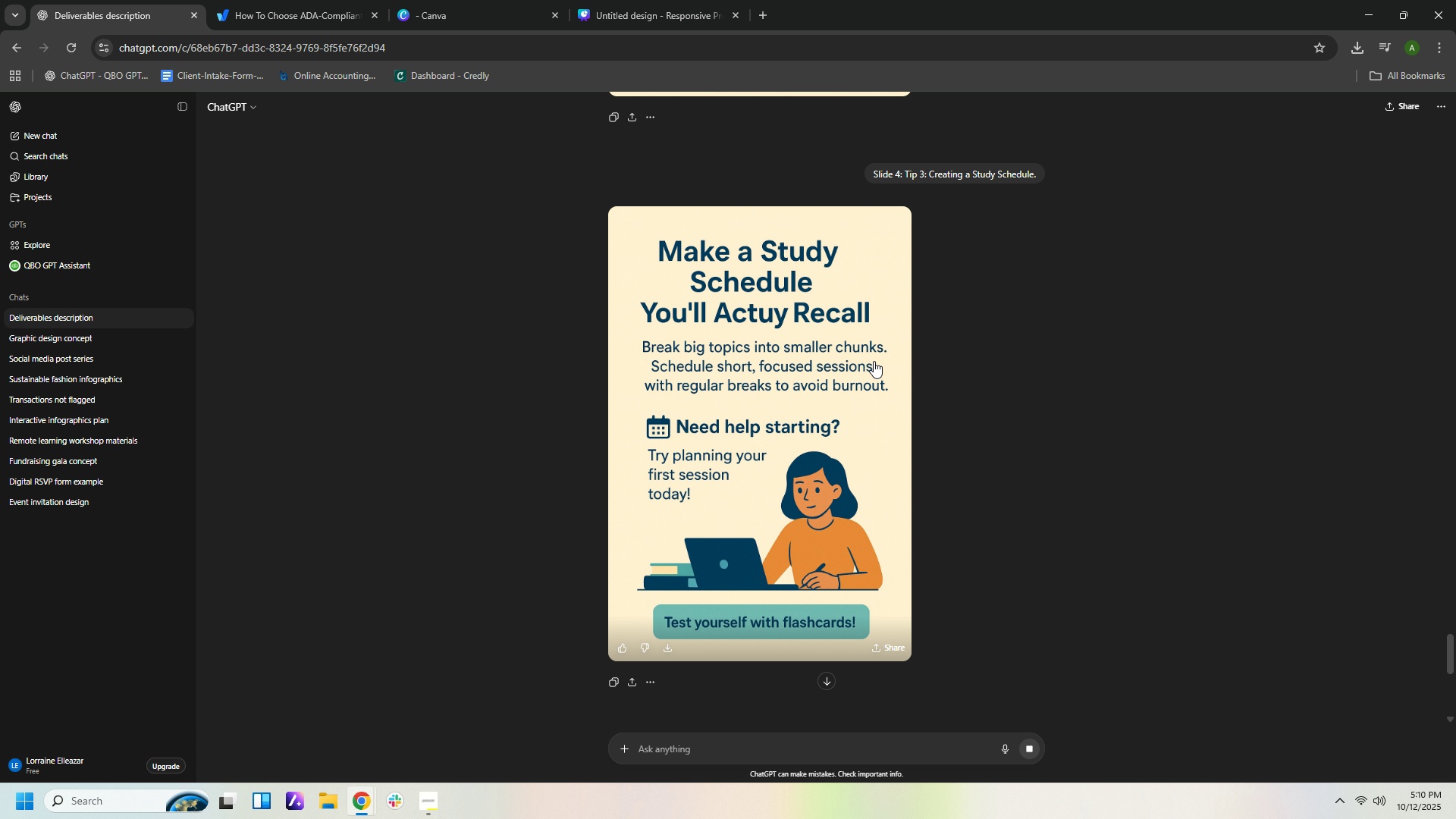 
wait(10.43)
 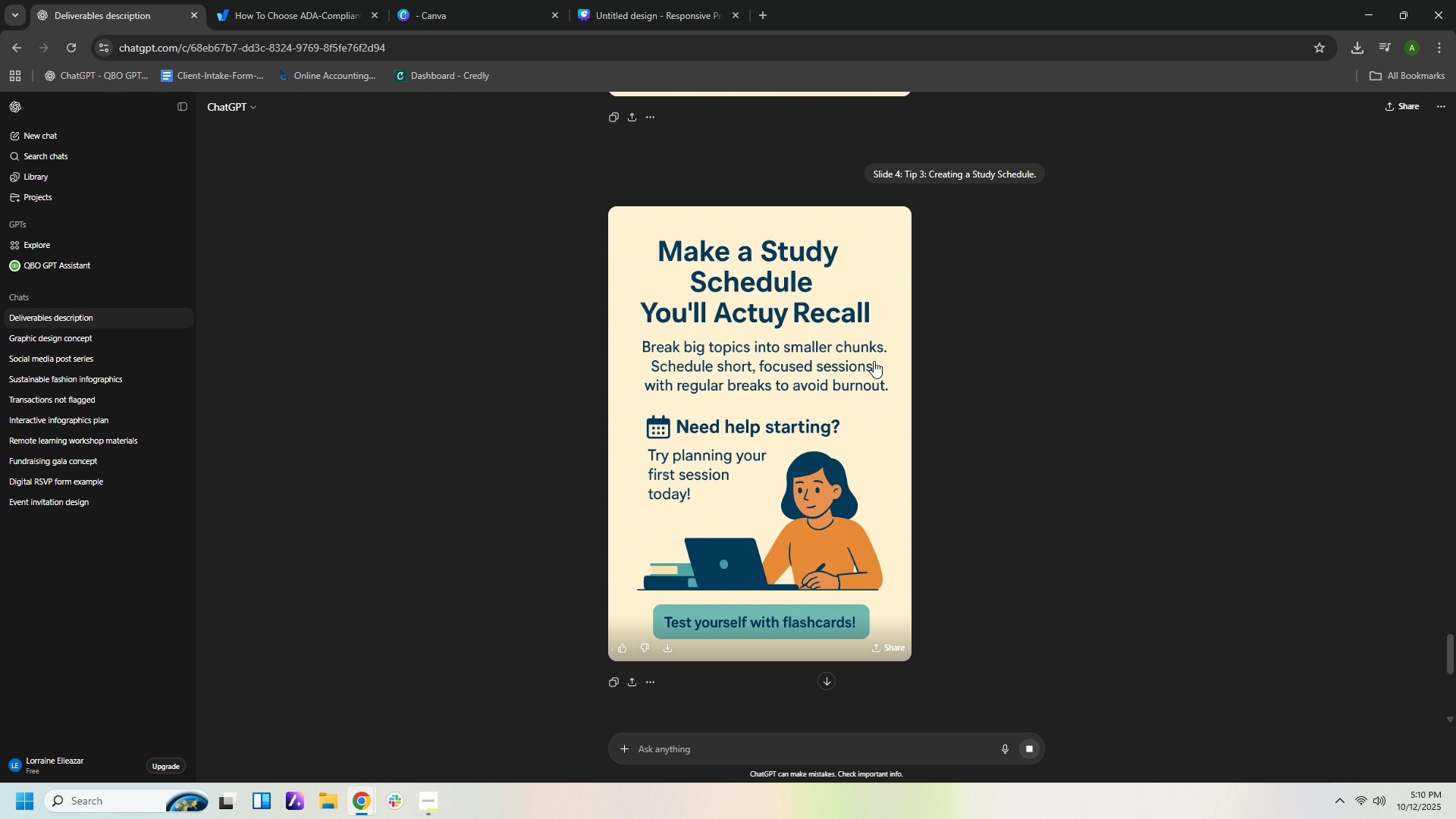 
left_click([759, 17])
 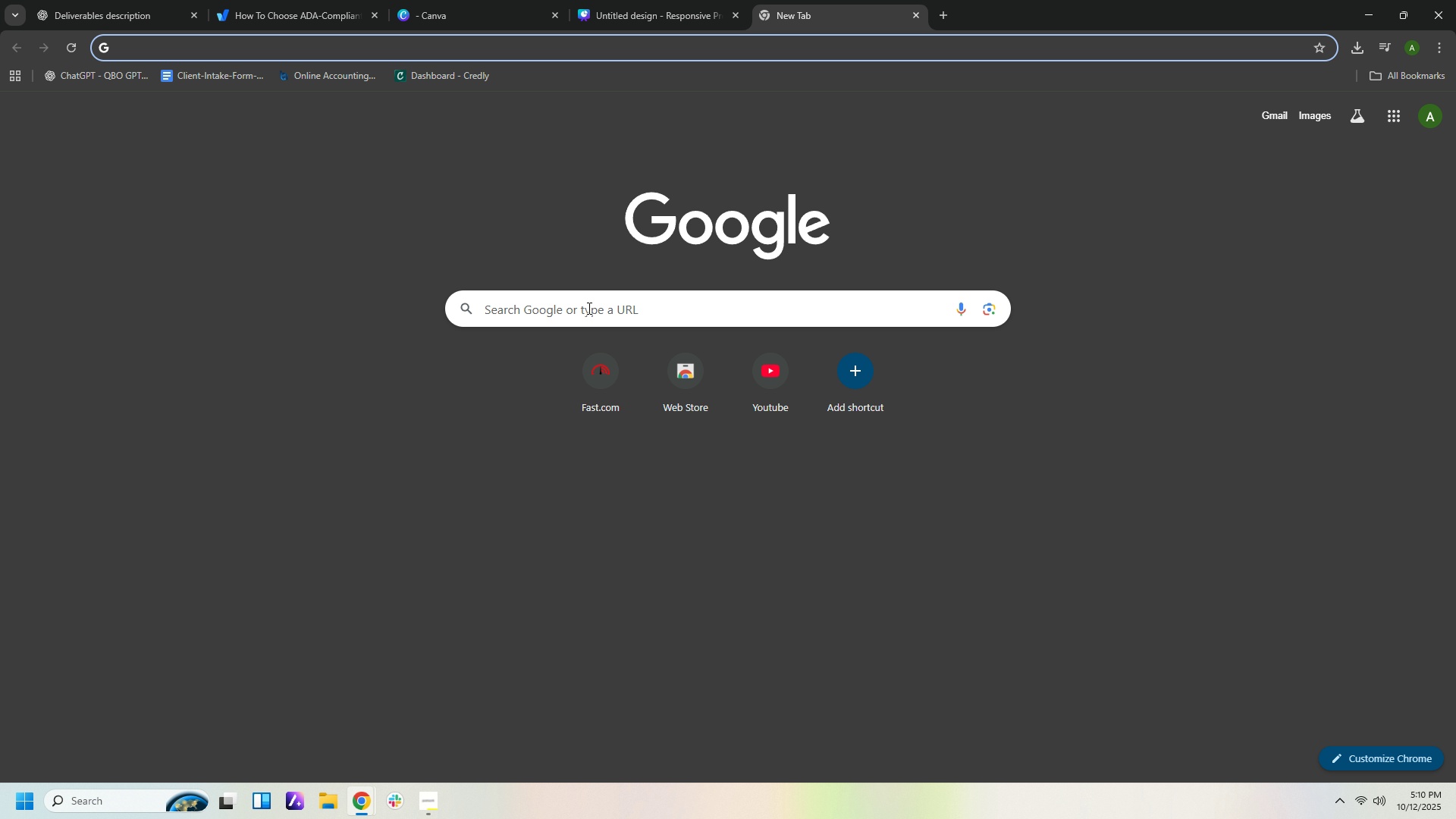 
left_click_drag(start_coordinate=[588, 309], to_coordinate=[592, 315])
 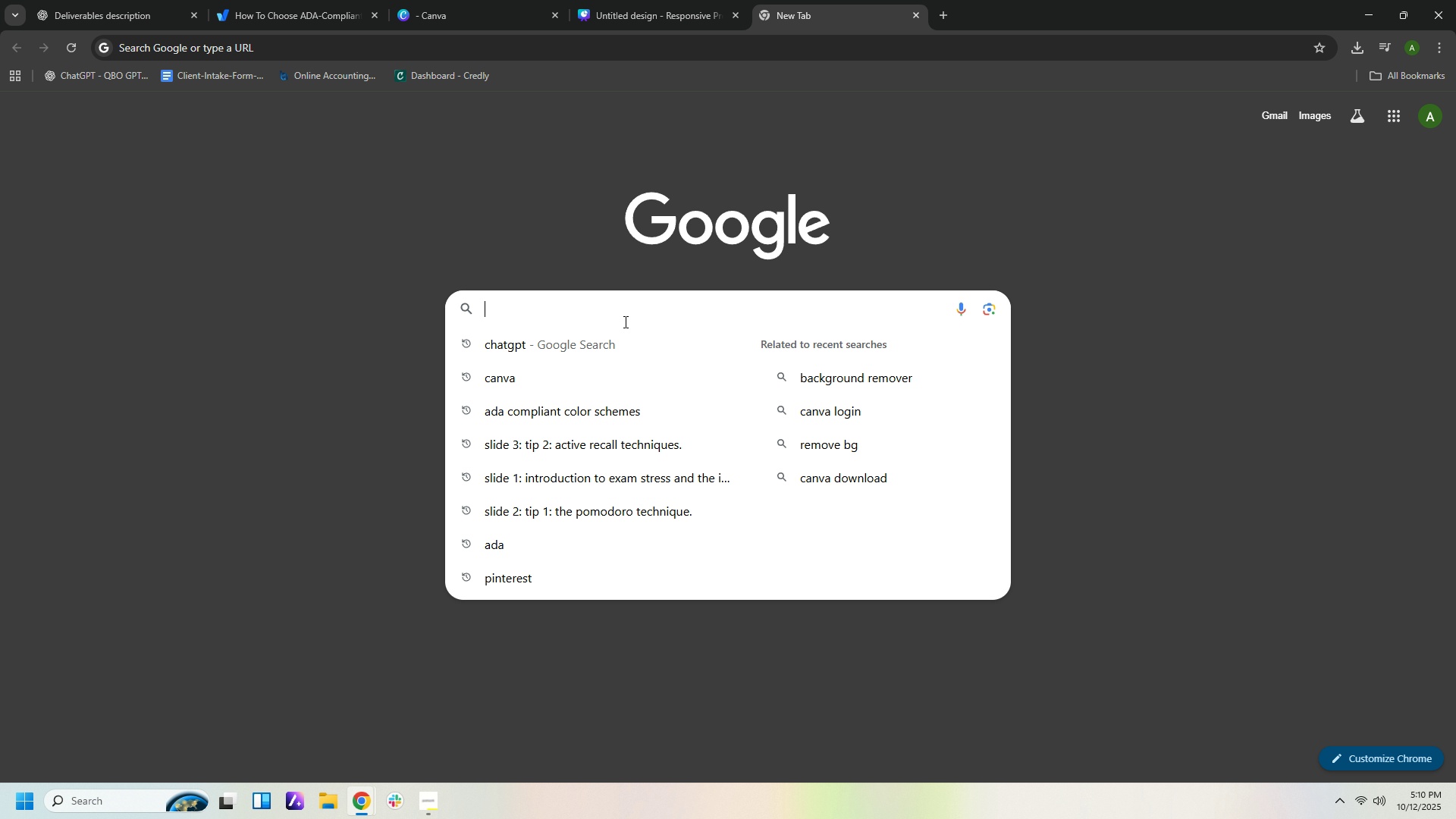 
type(actuy)
 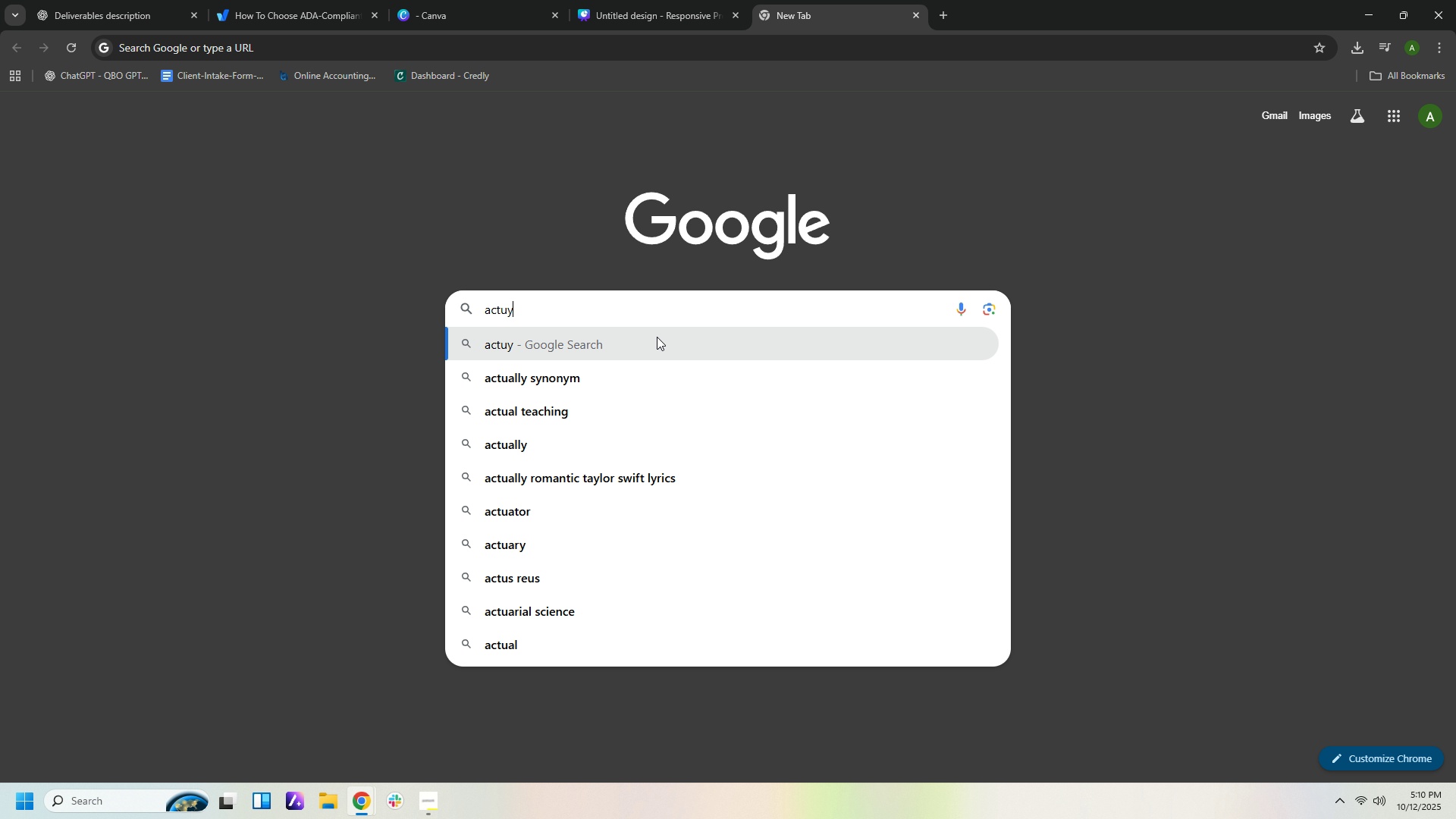 
left_click([655, 335])
 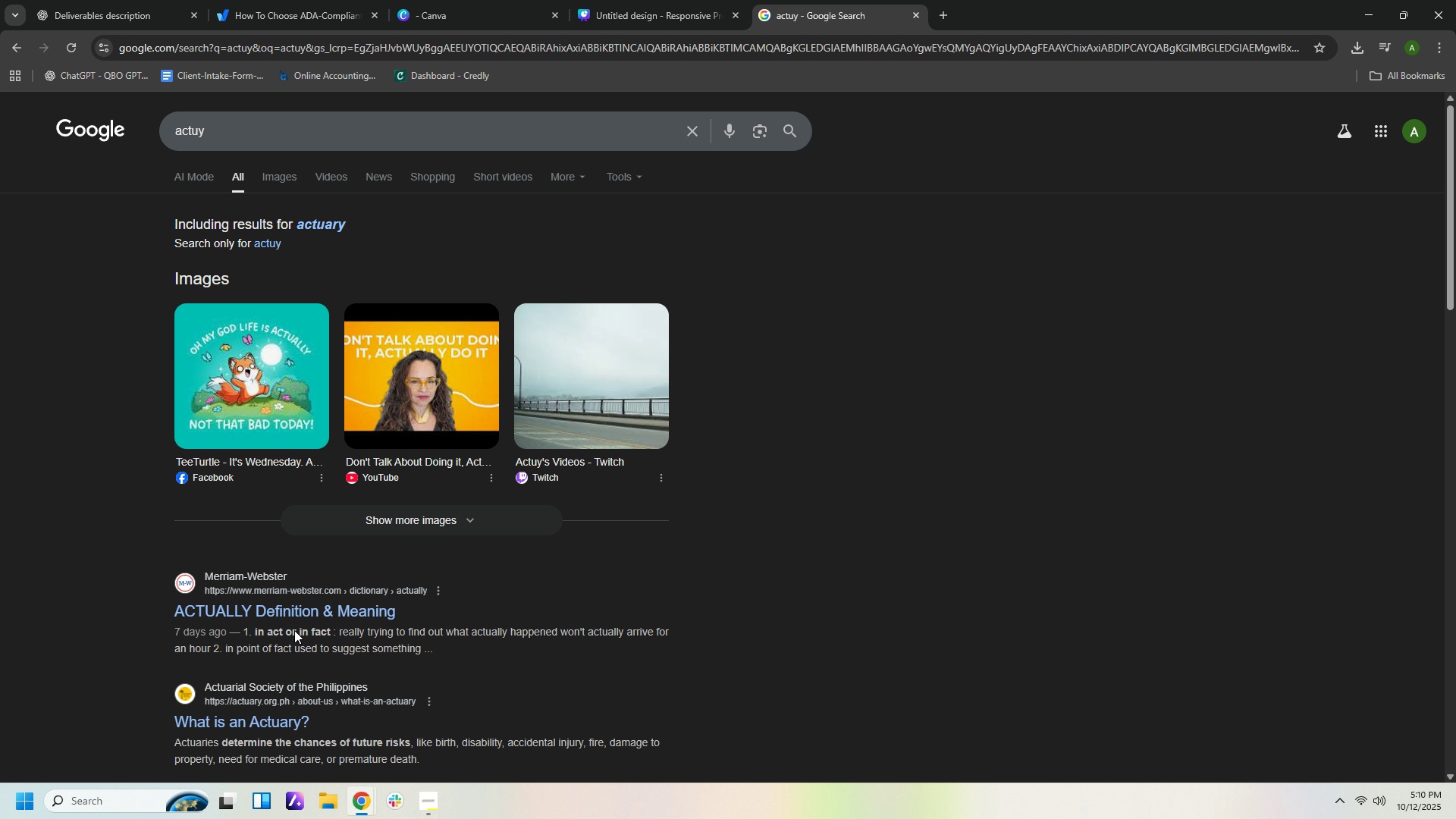 
wait(9.56)
 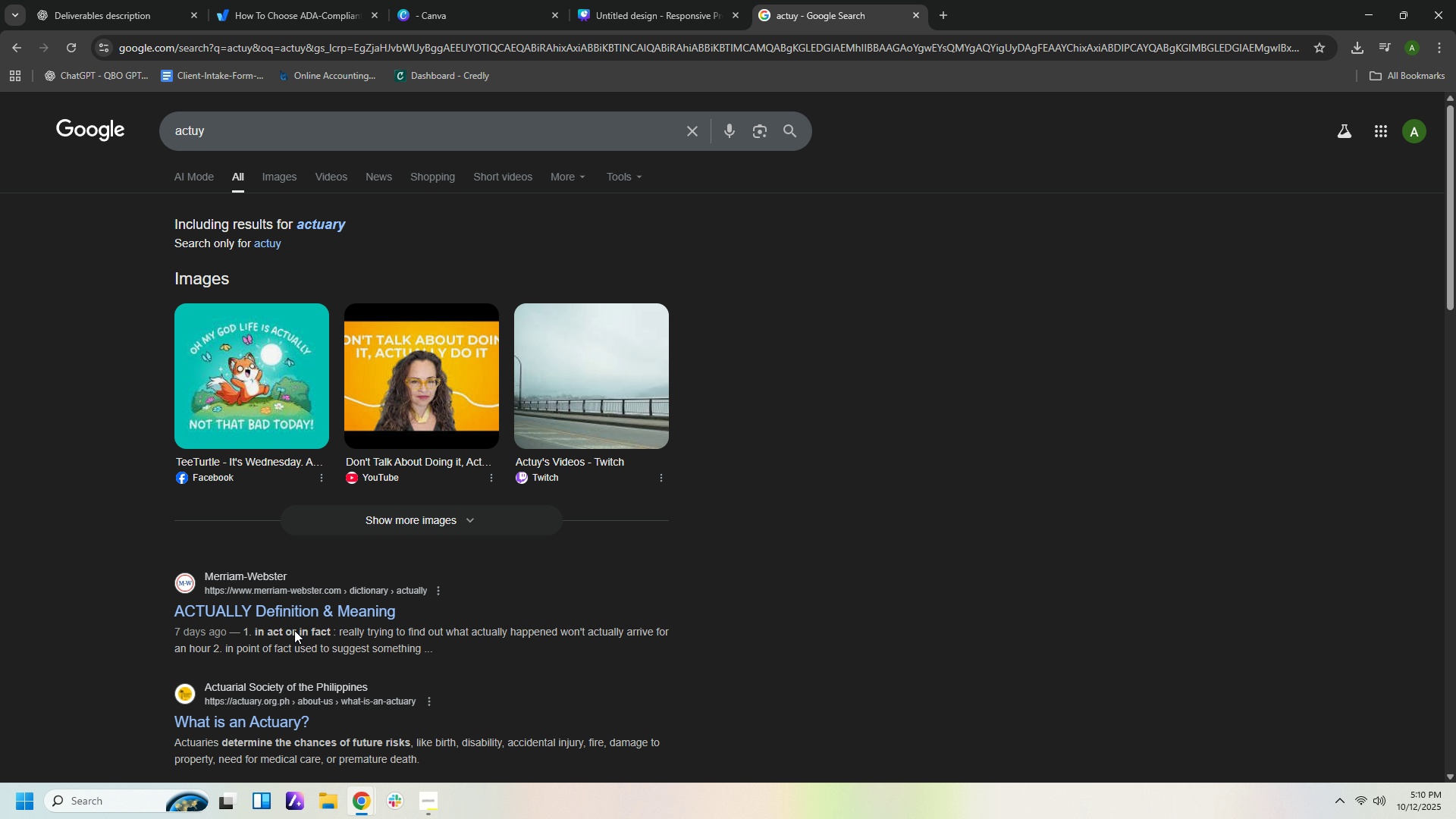 
scroll: coordinate [1021, 616], scroll_direction: down, amount: 6.0
 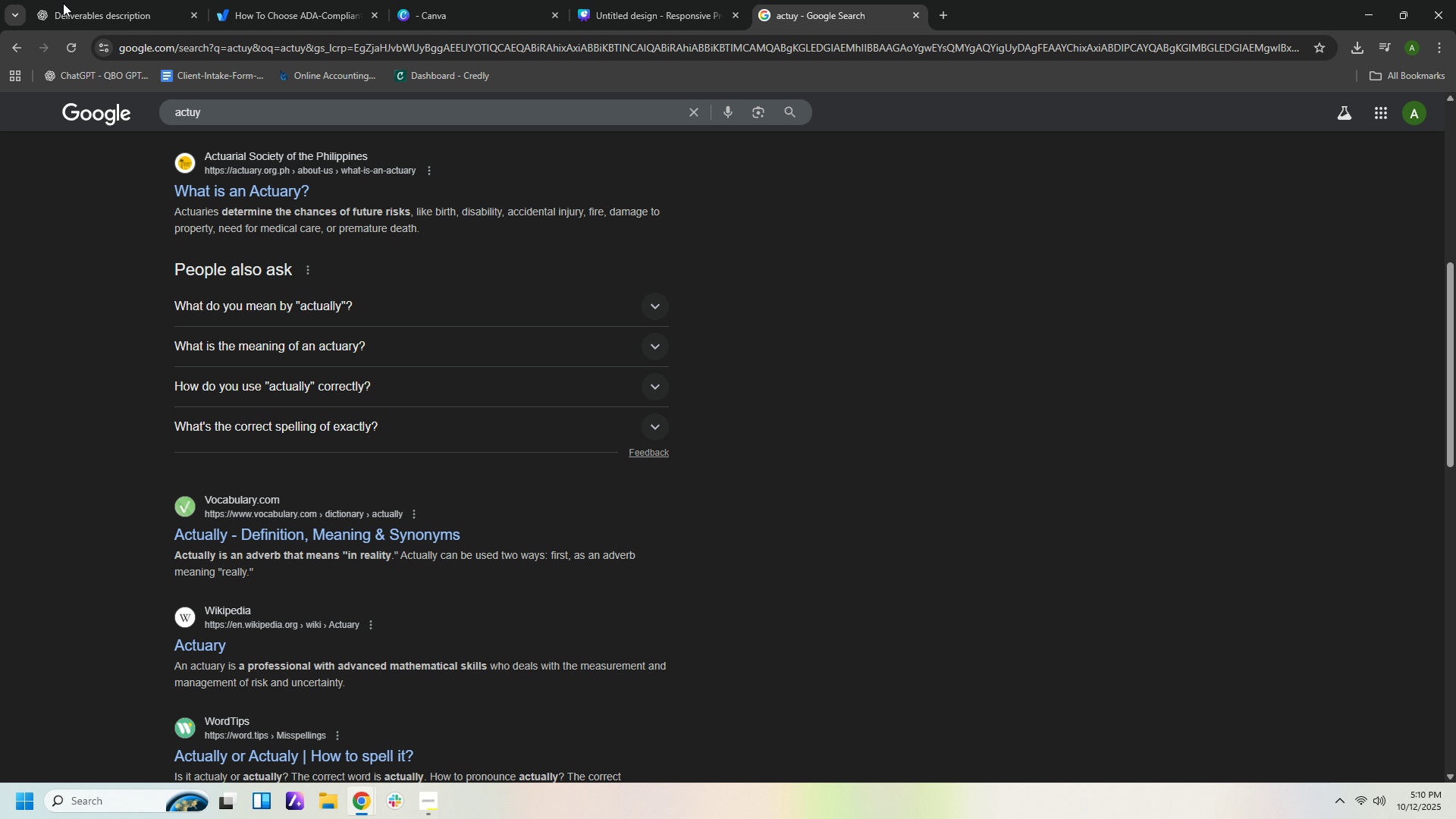 
left_click([107, 12])
 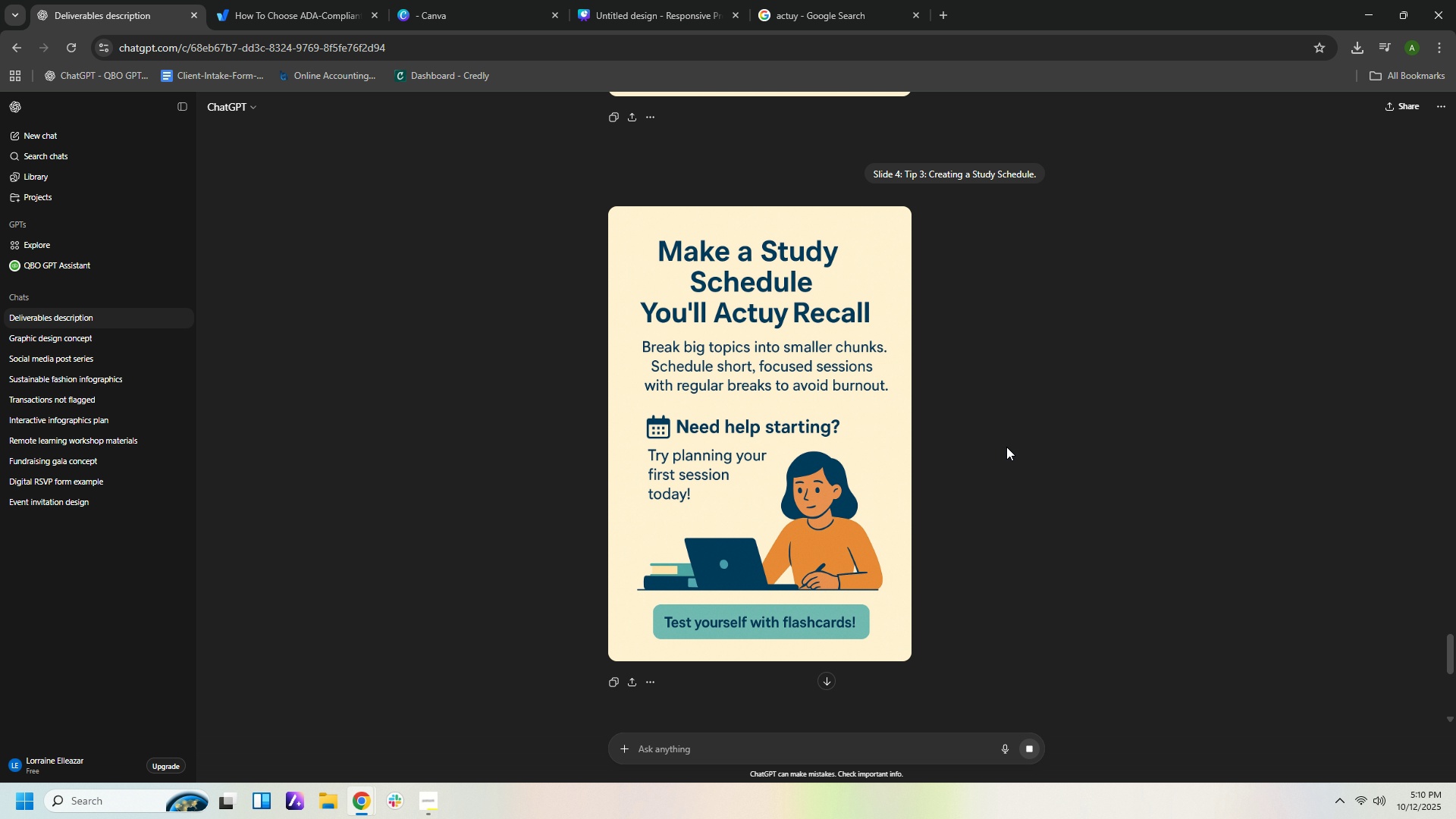 
wait(21.94)
 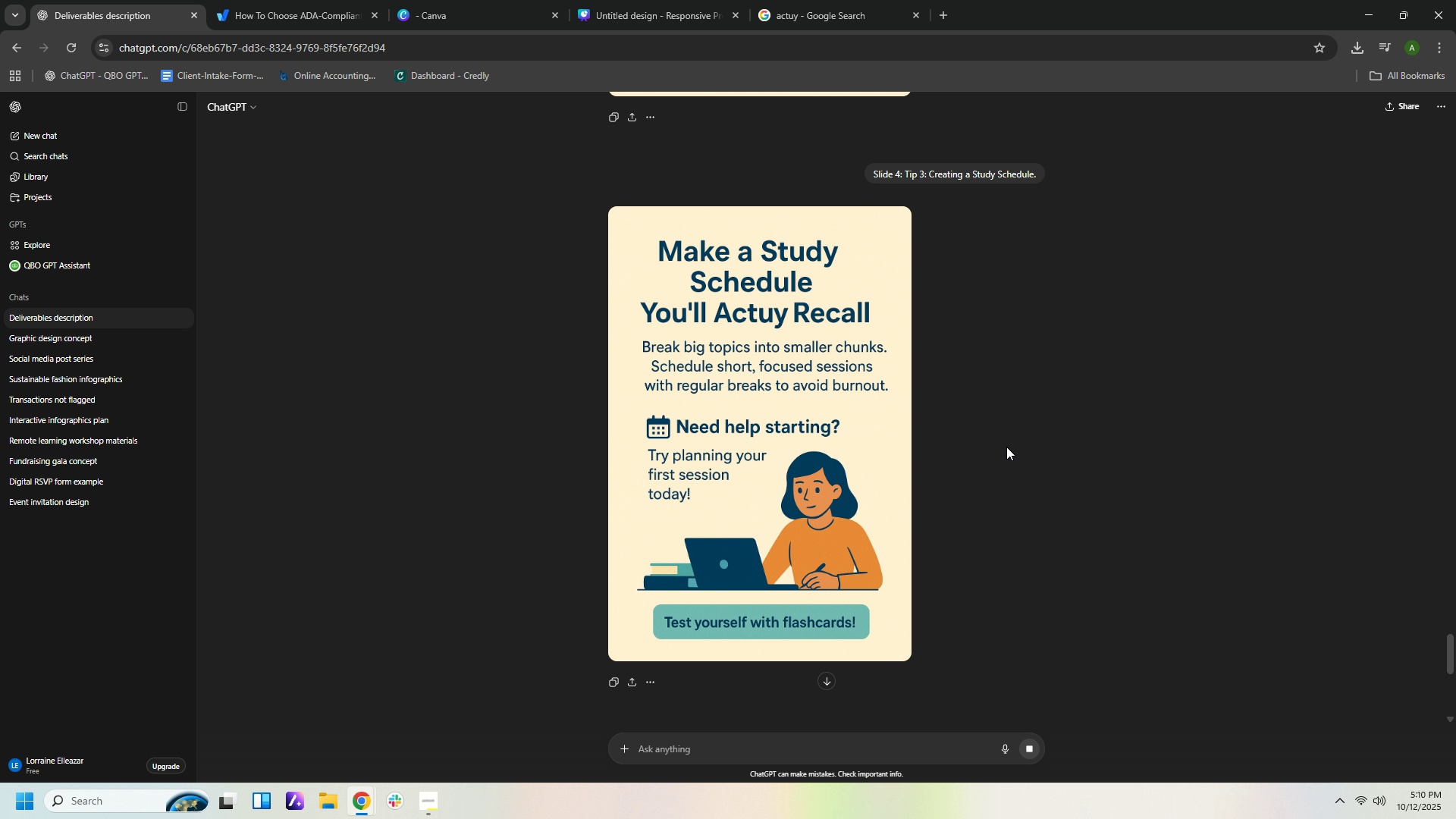 
scroll: coordinate [941, 517], scroll_direction: down, amount: 8.0
 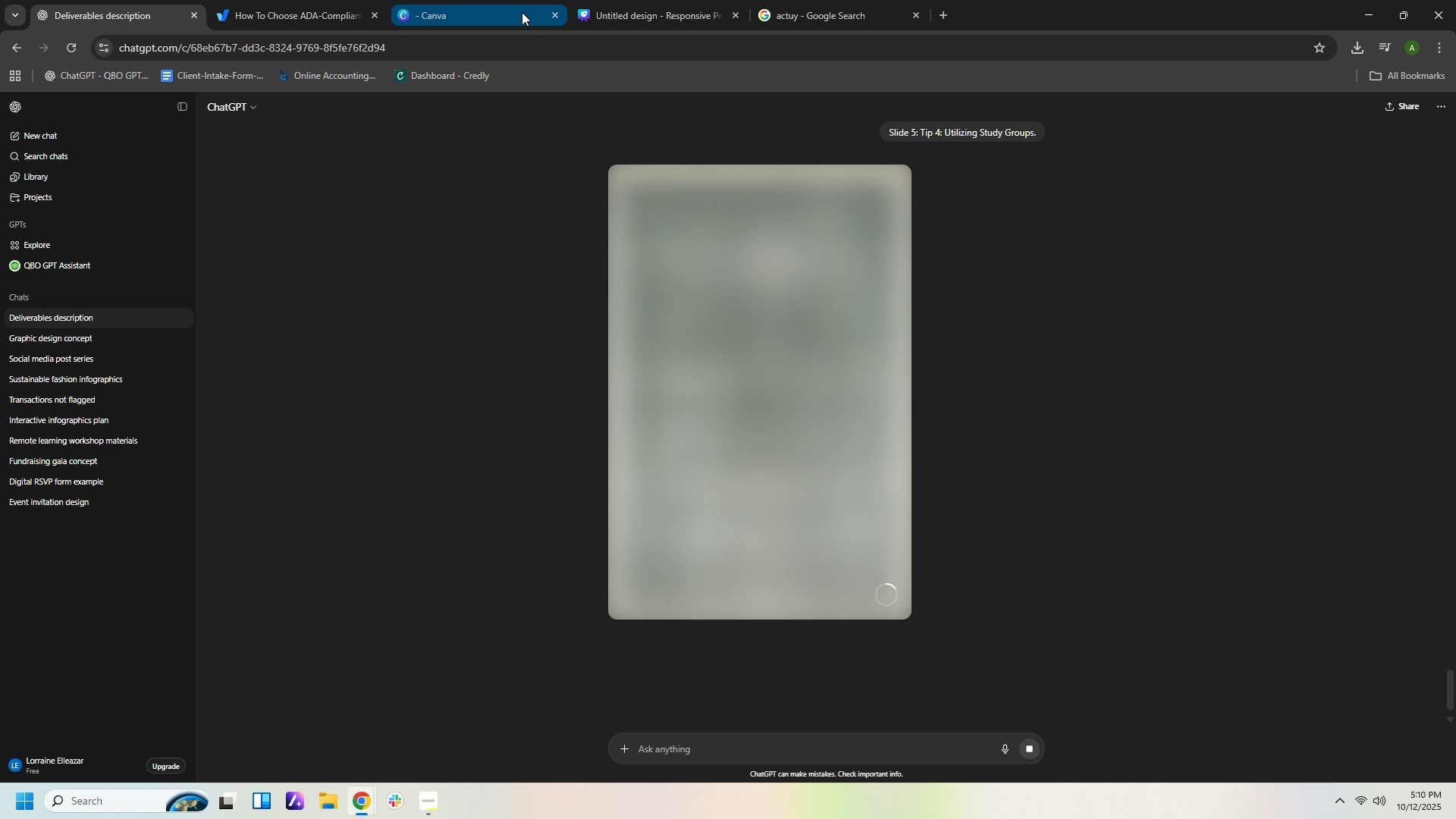 
left_click([518, 14])
 